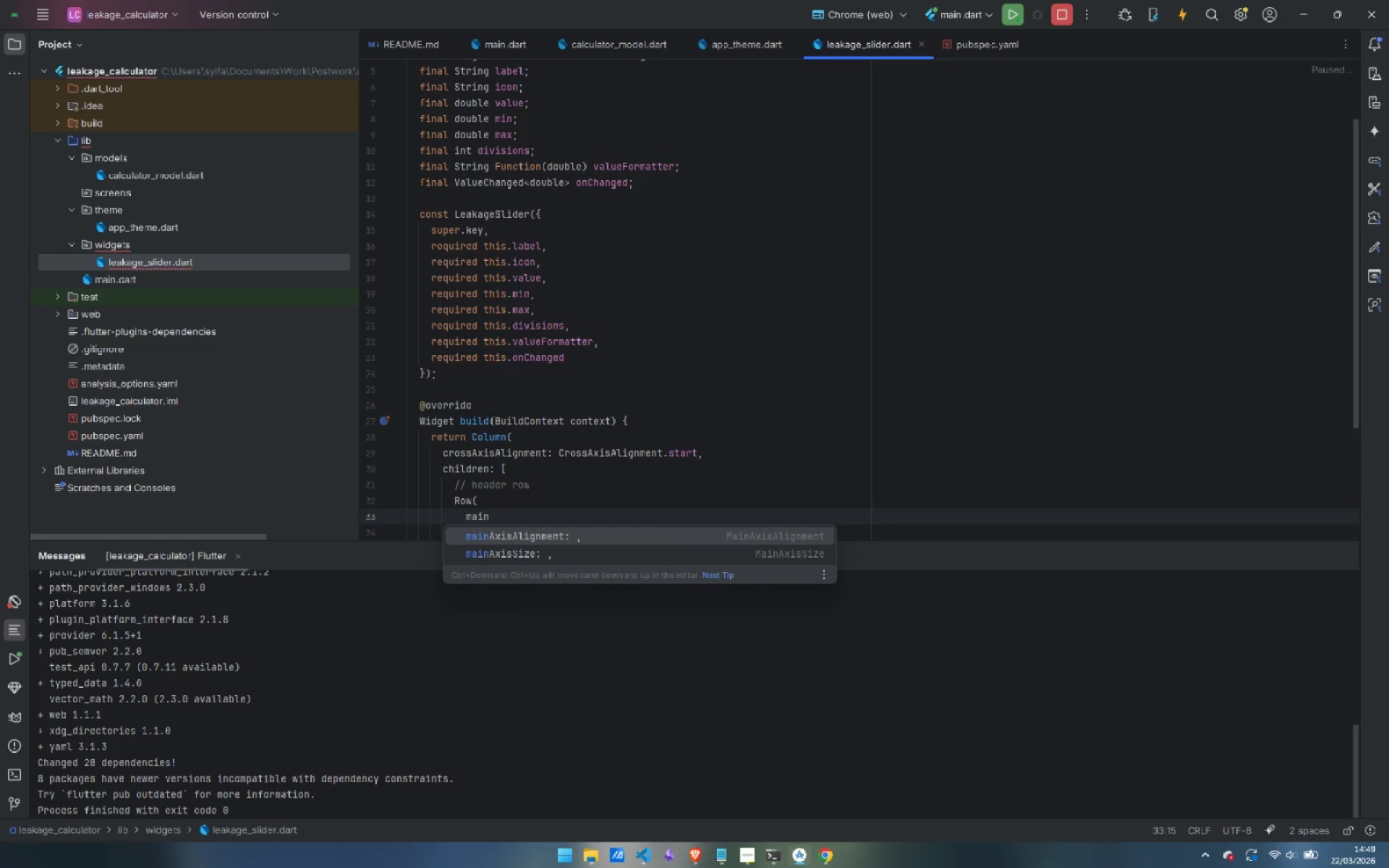 
key(Enter)
 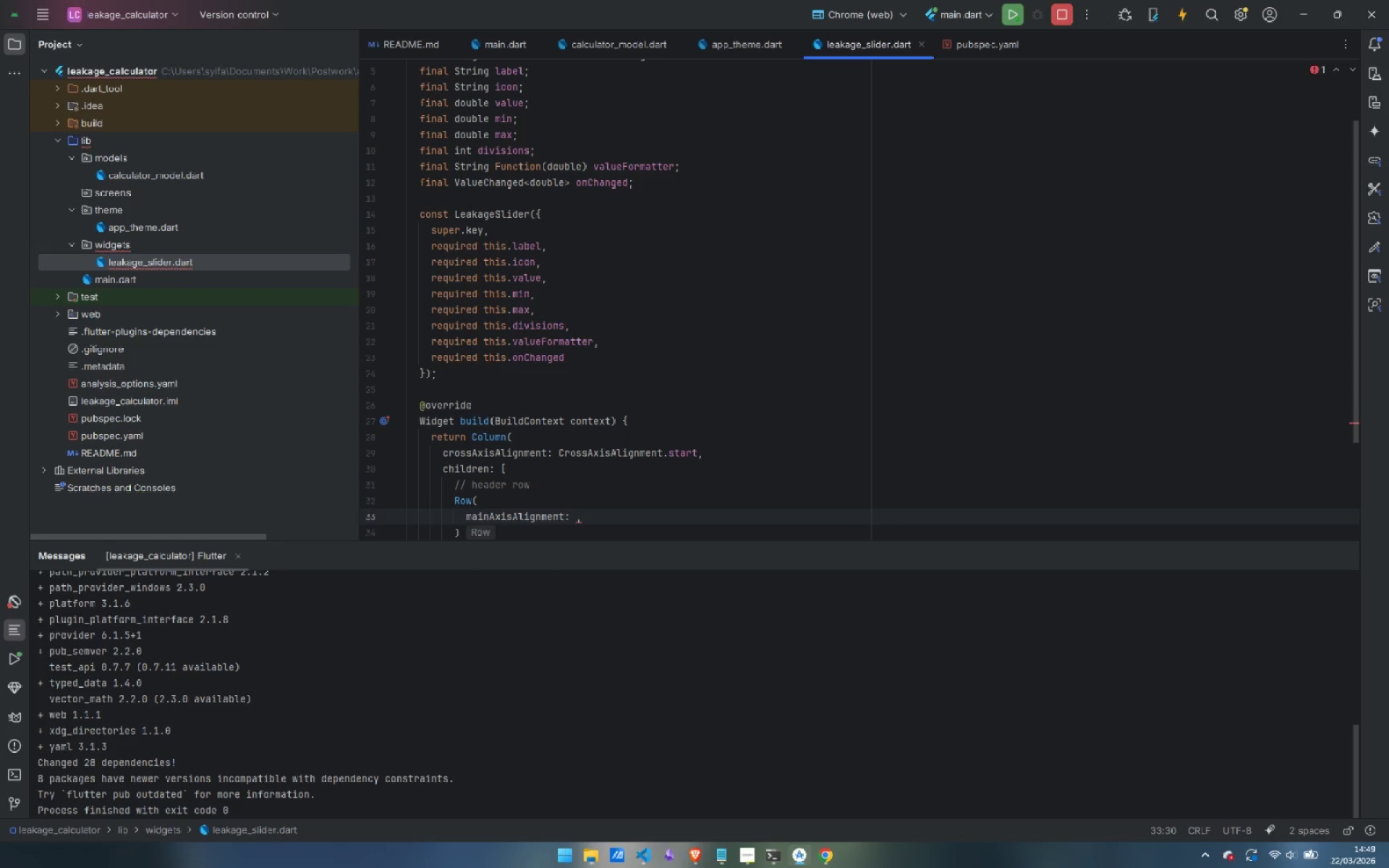 
type(Main)
 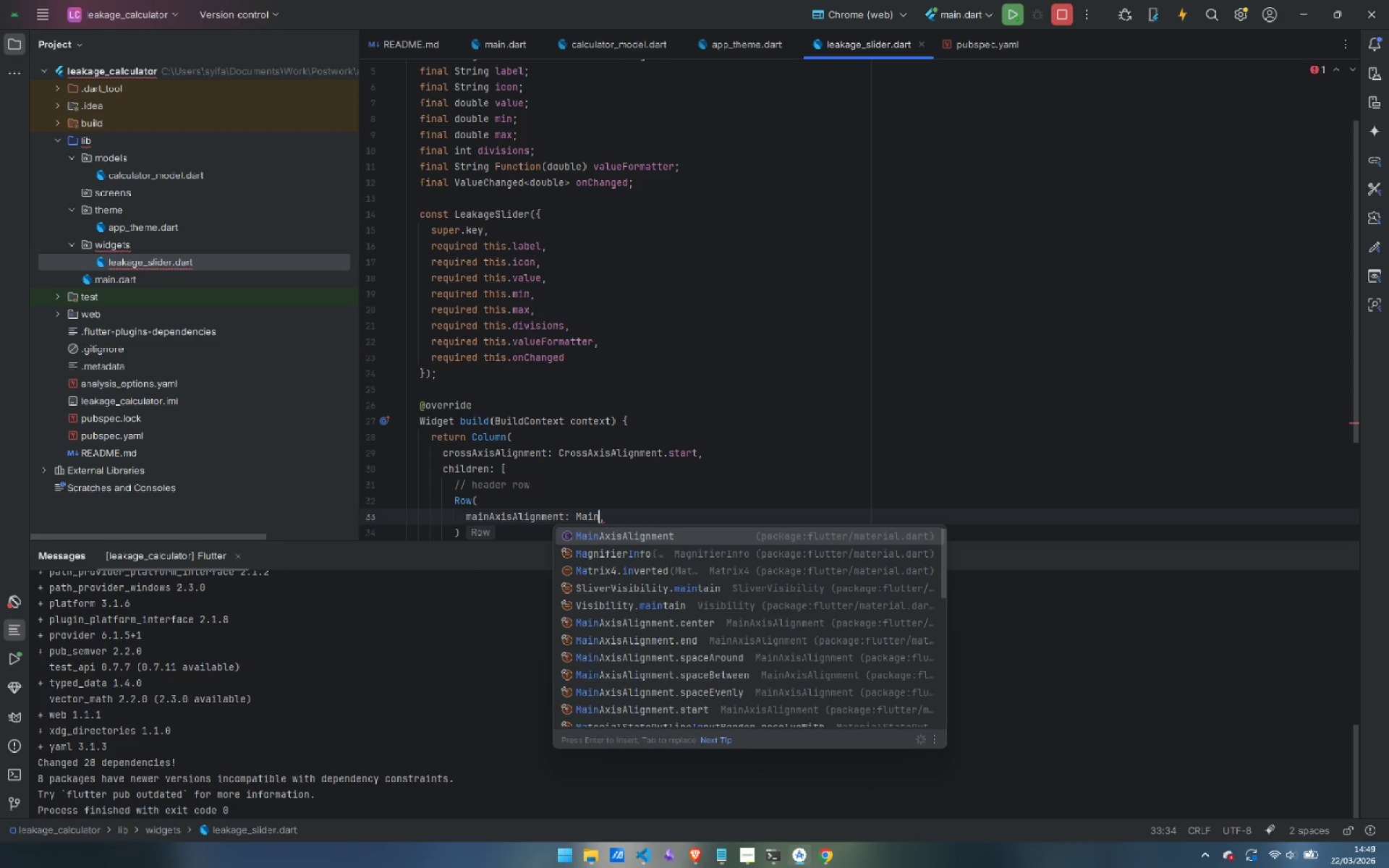 
hold_key(key=ShiftLeft, duration=0.44)
 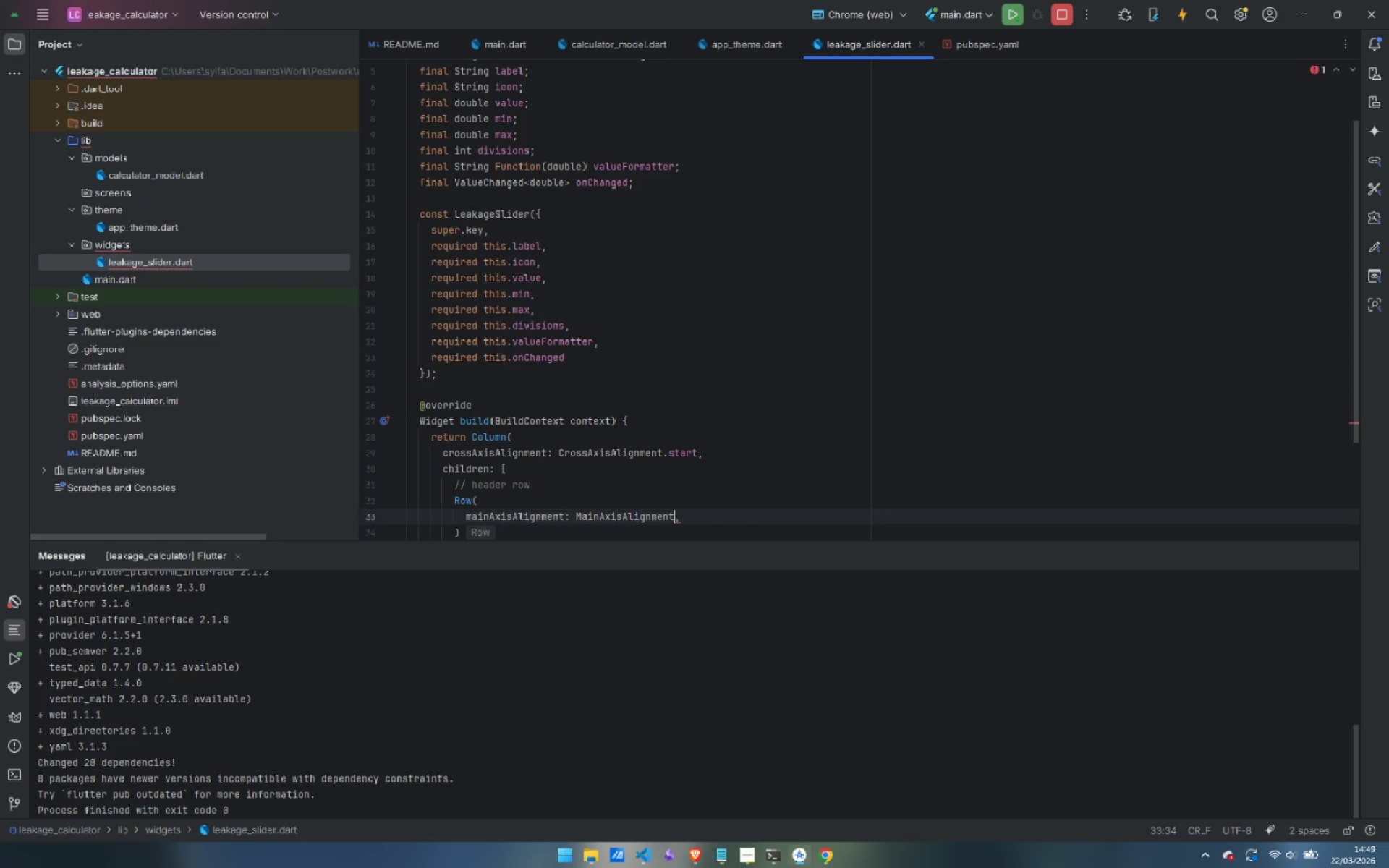 
key(Enter)
 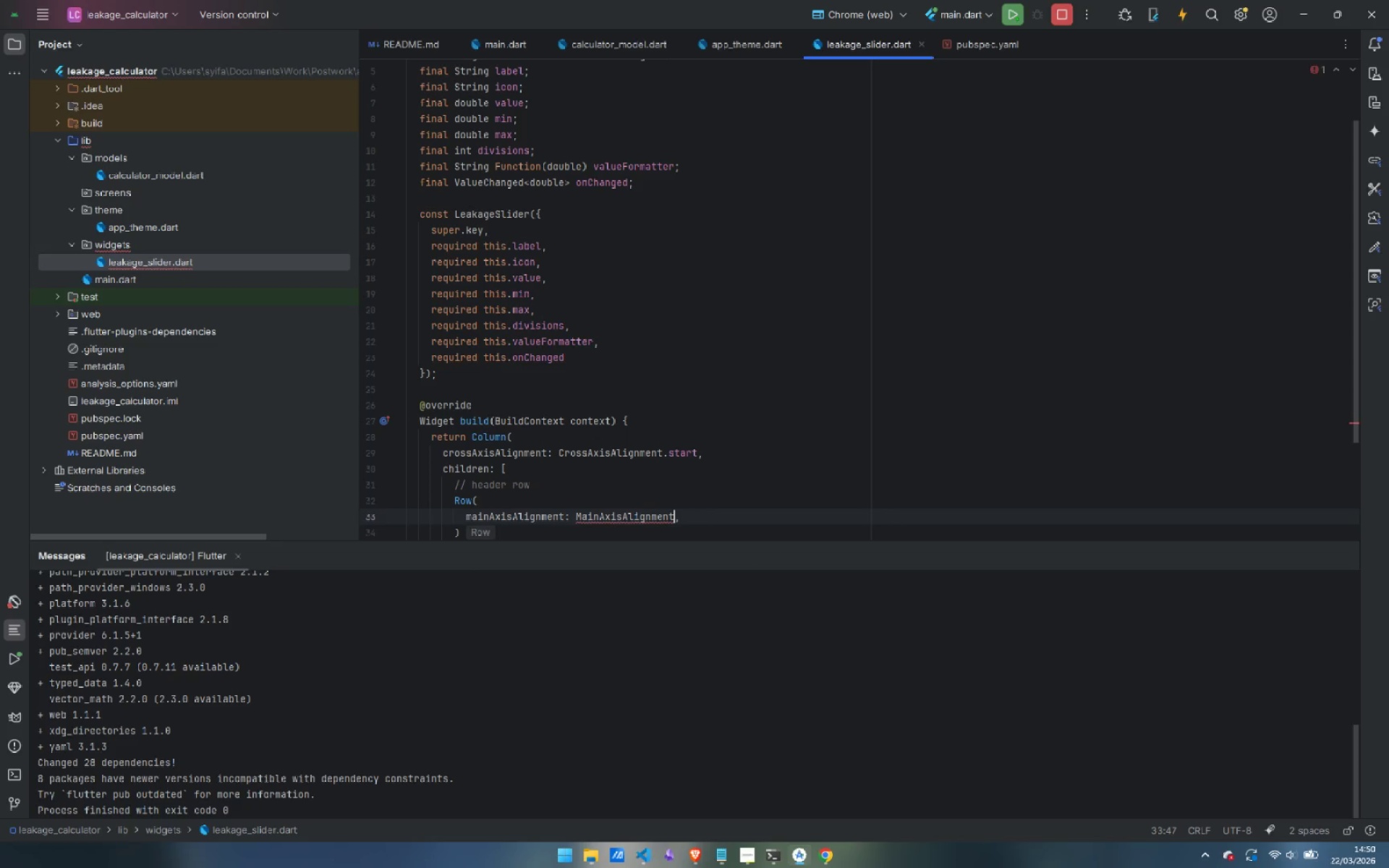 
type(.sp)
 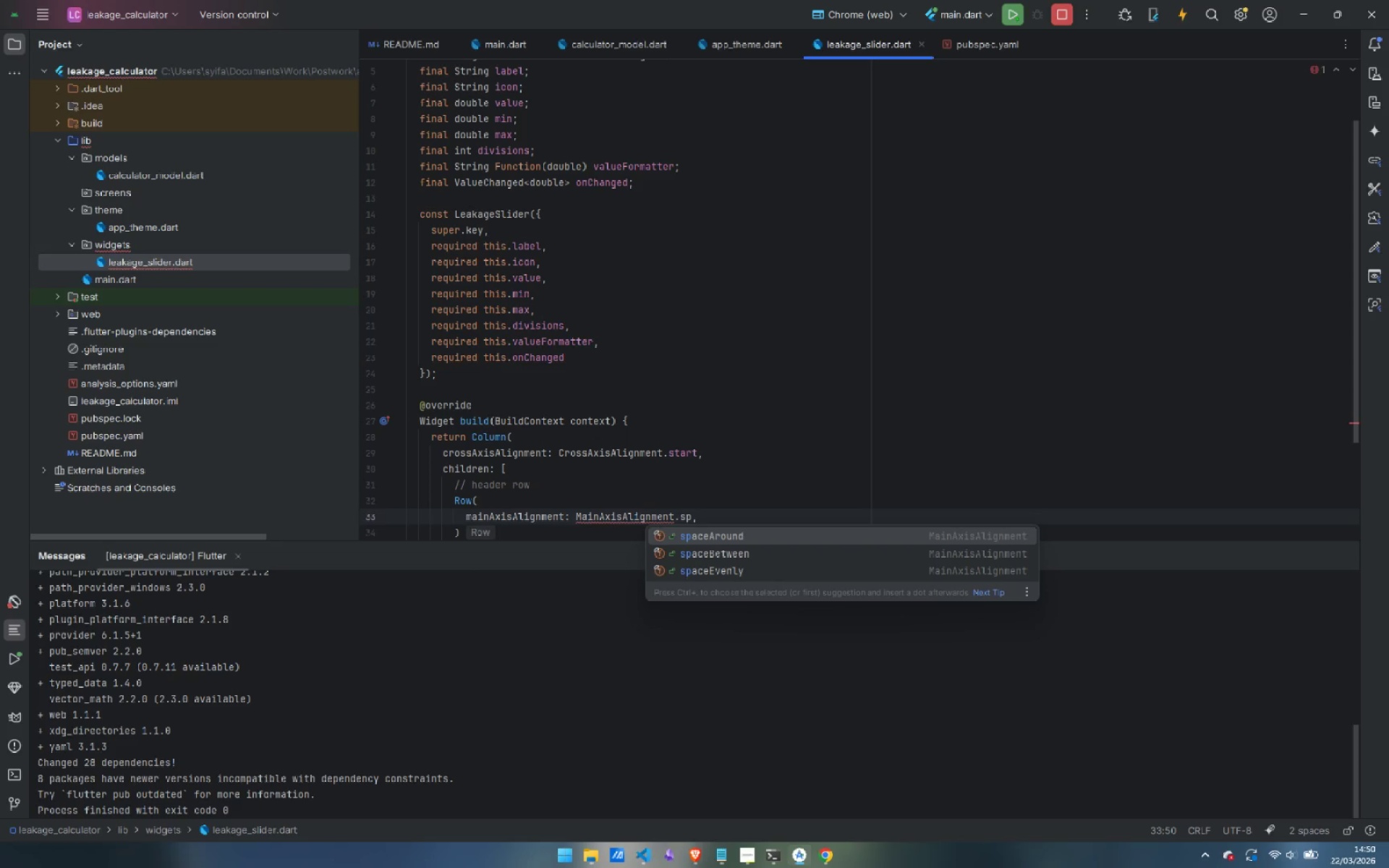 
key(ArrowDown)
 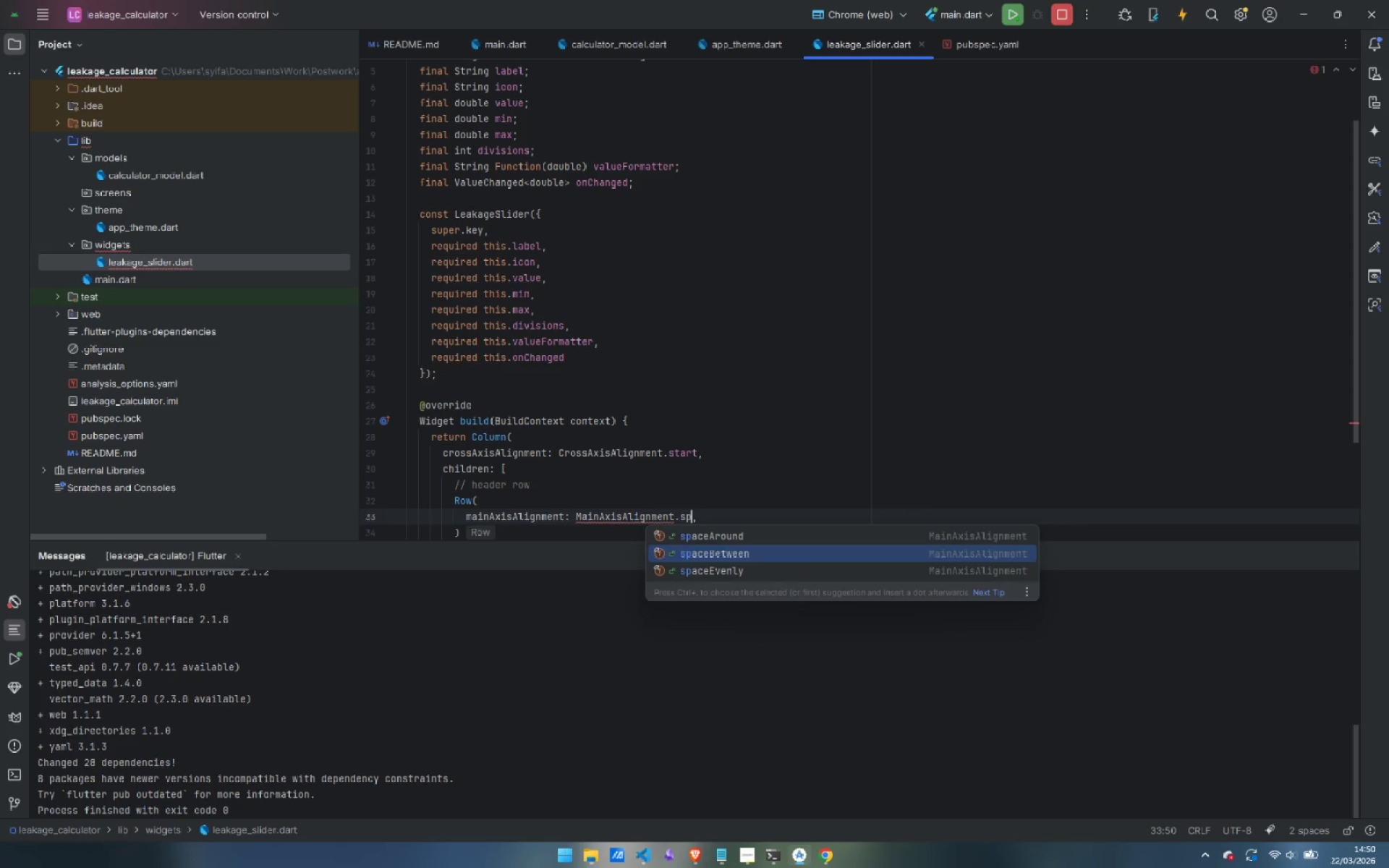 
key(Enter)
 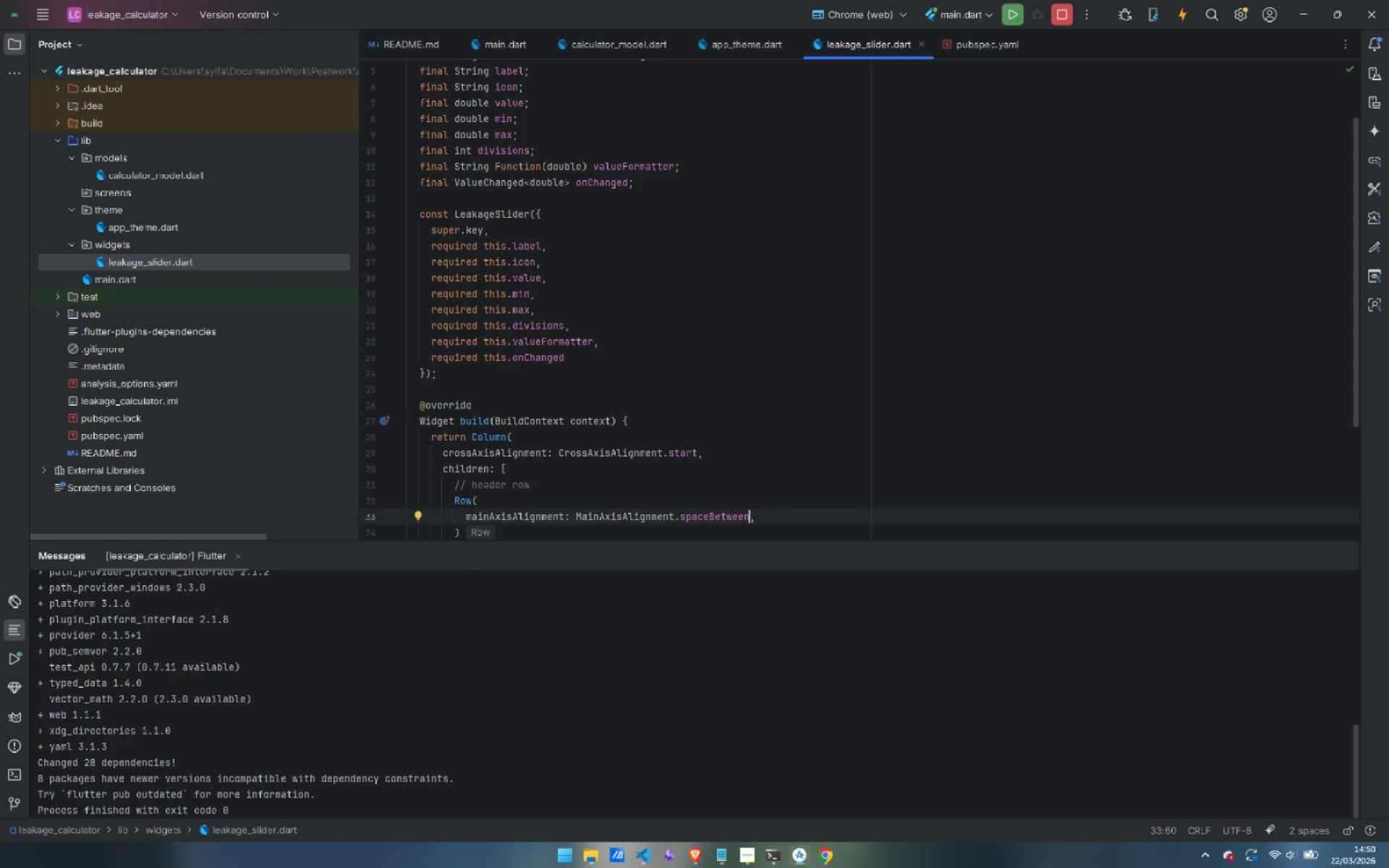 
key(ArrowRight)
 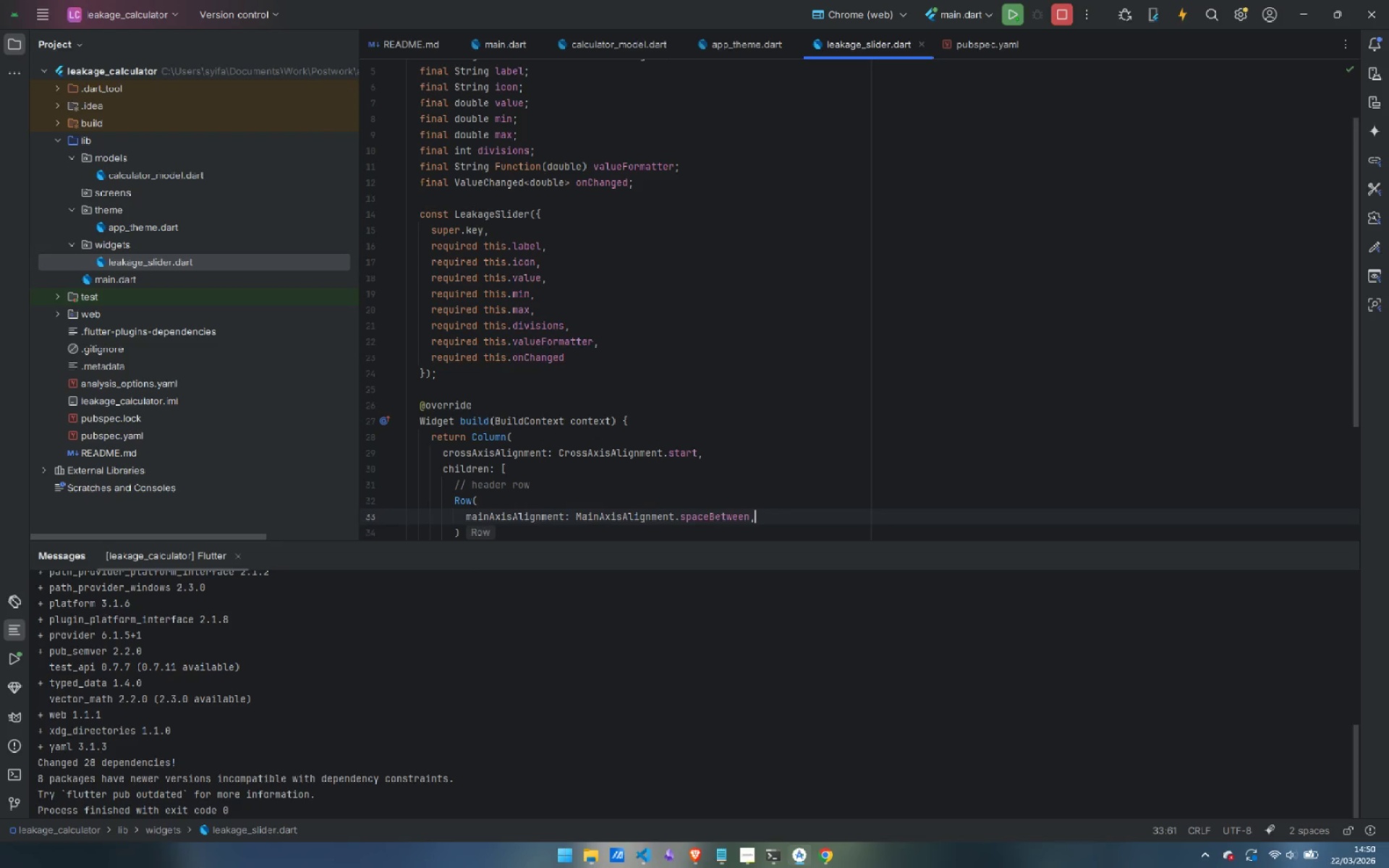 
key(Enter)
 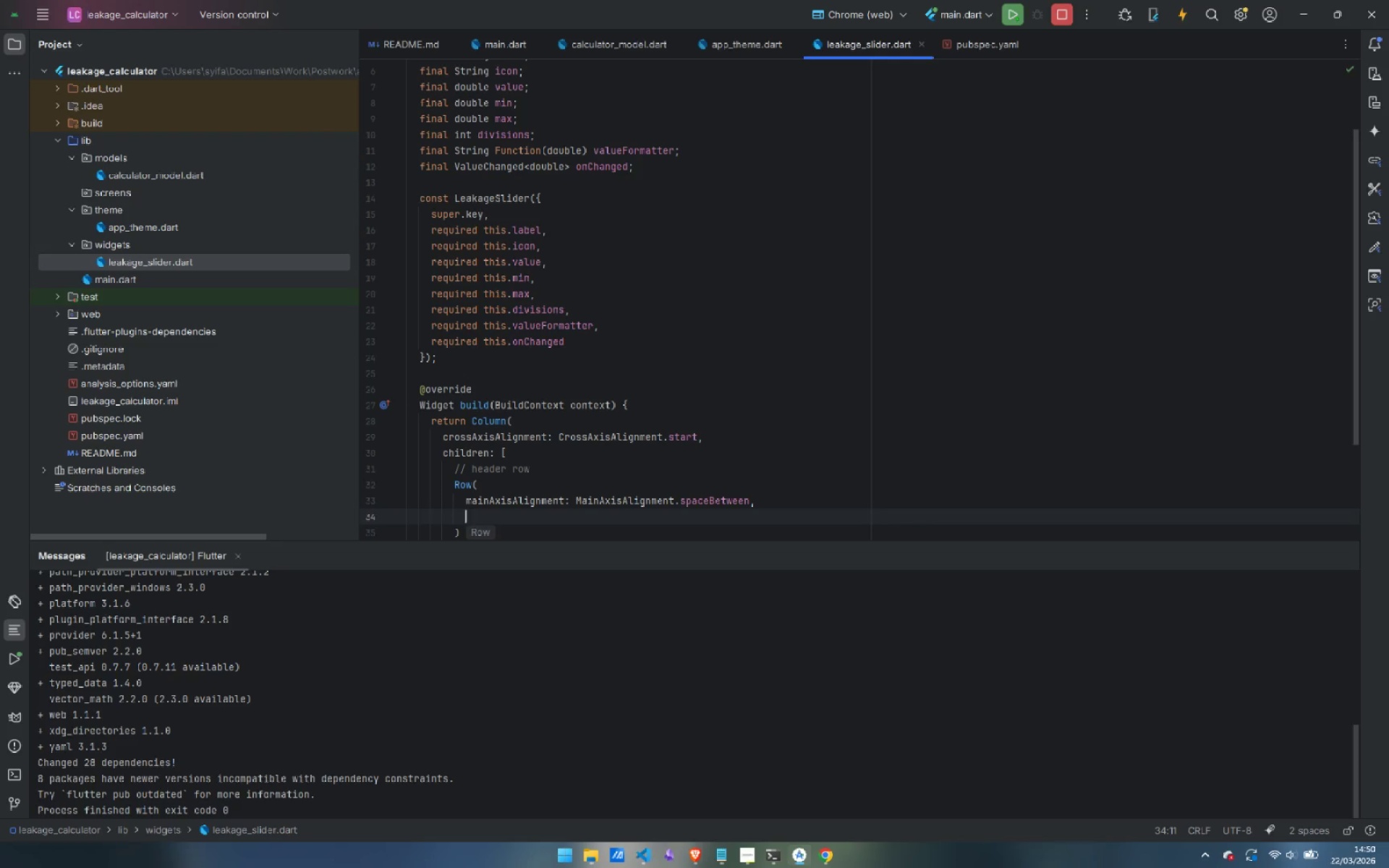 
type(child)
 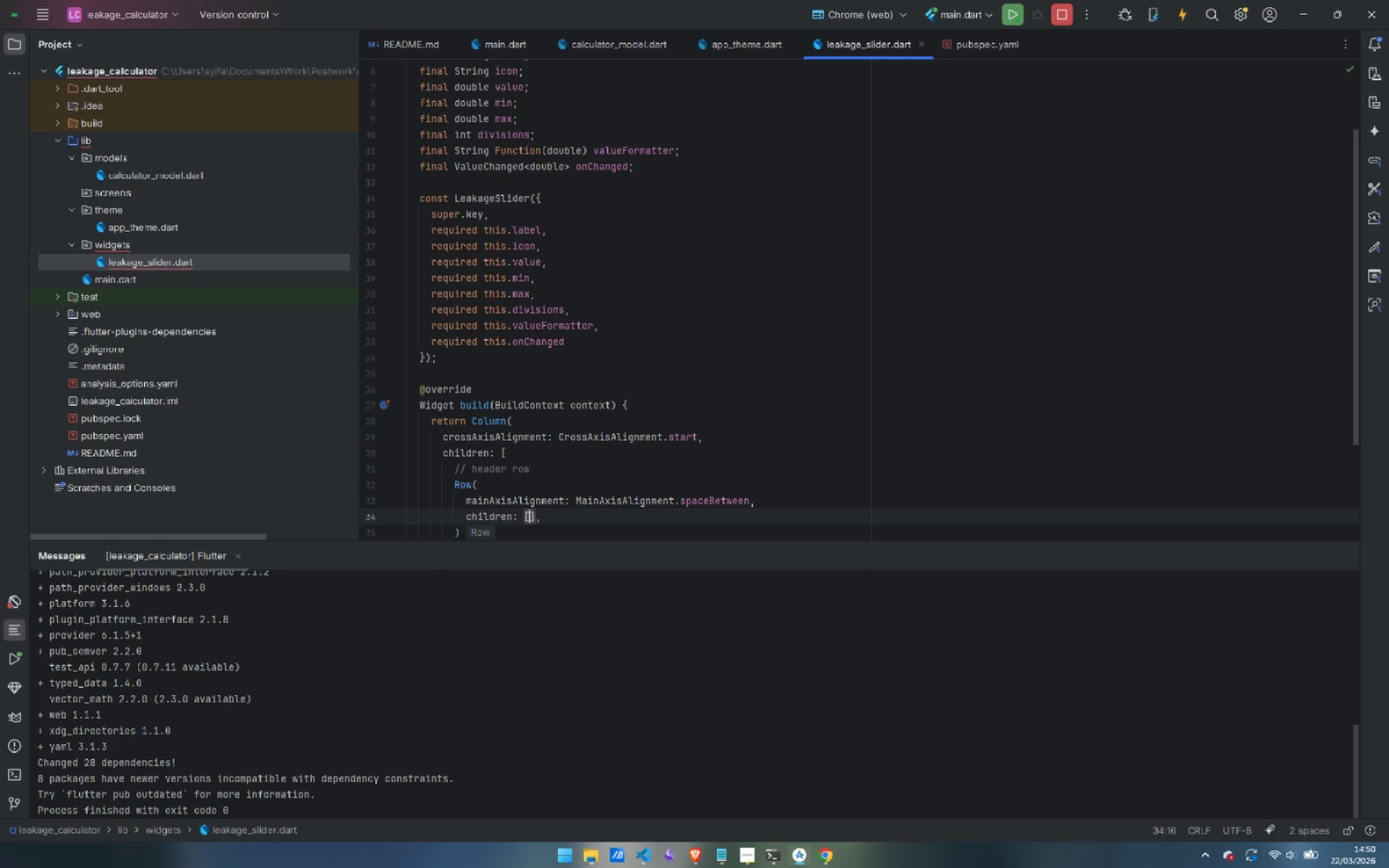 
key(Enter)
 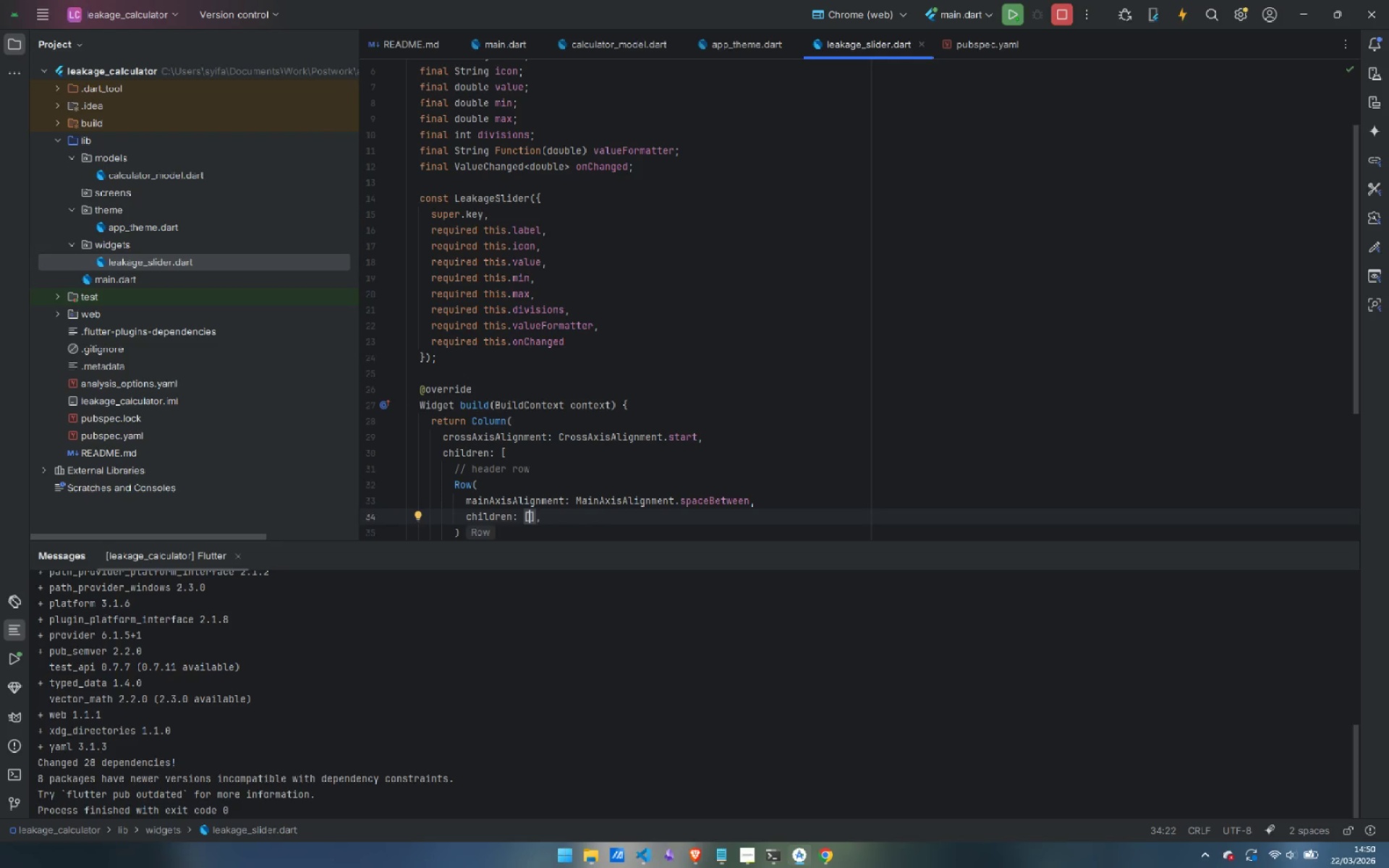 
key(Enter)
 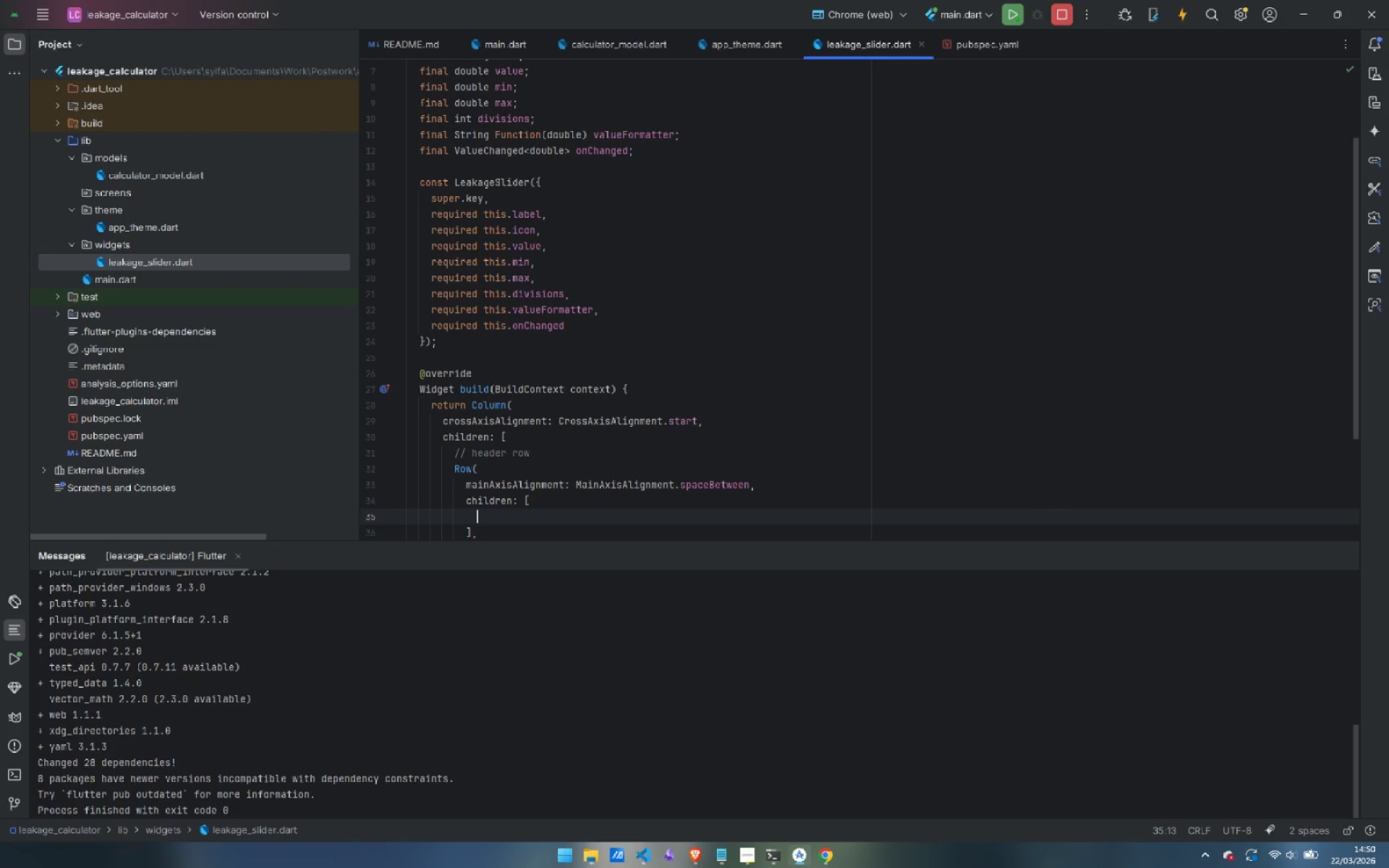 
type(Row)
 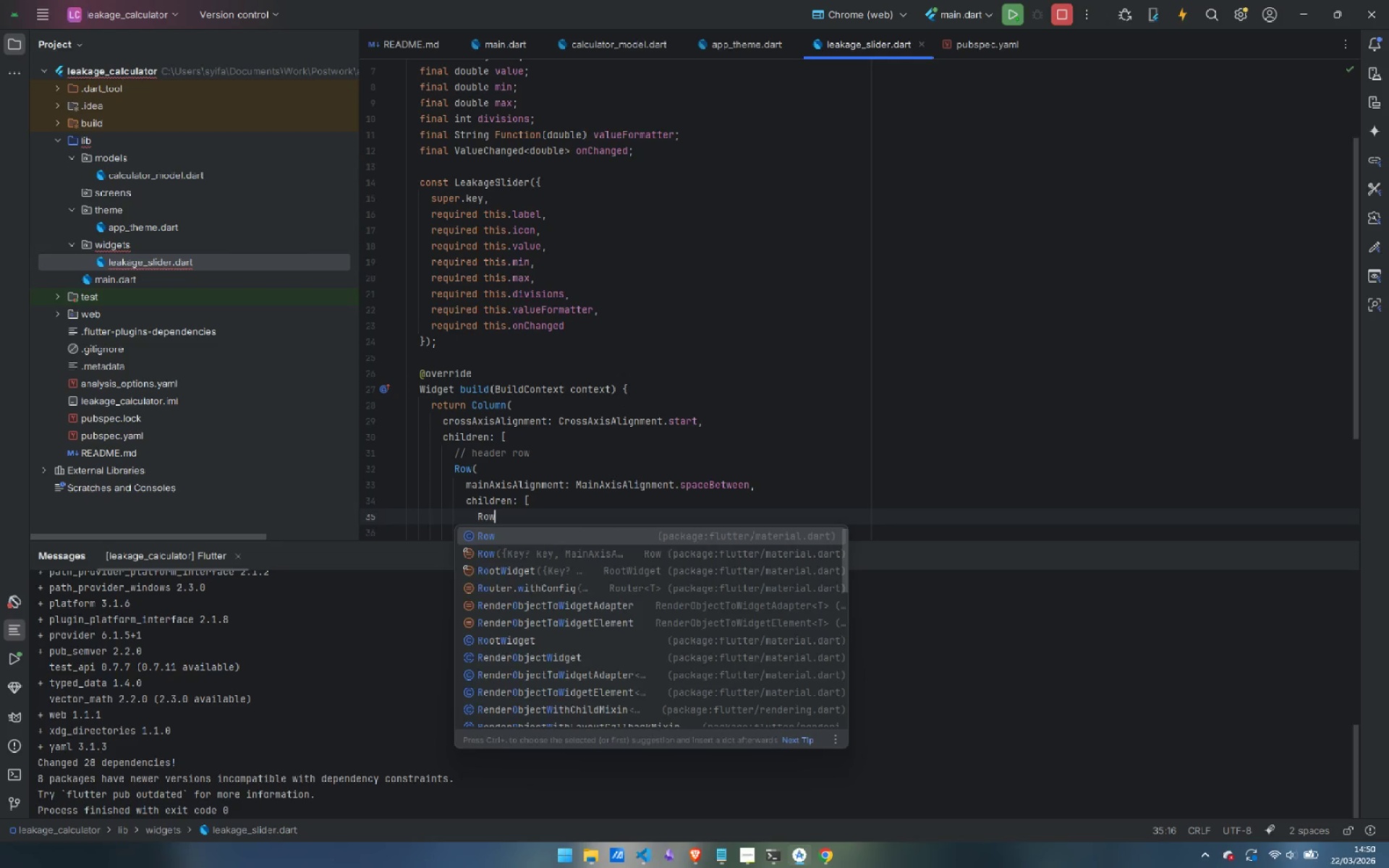 
key(Enter)
 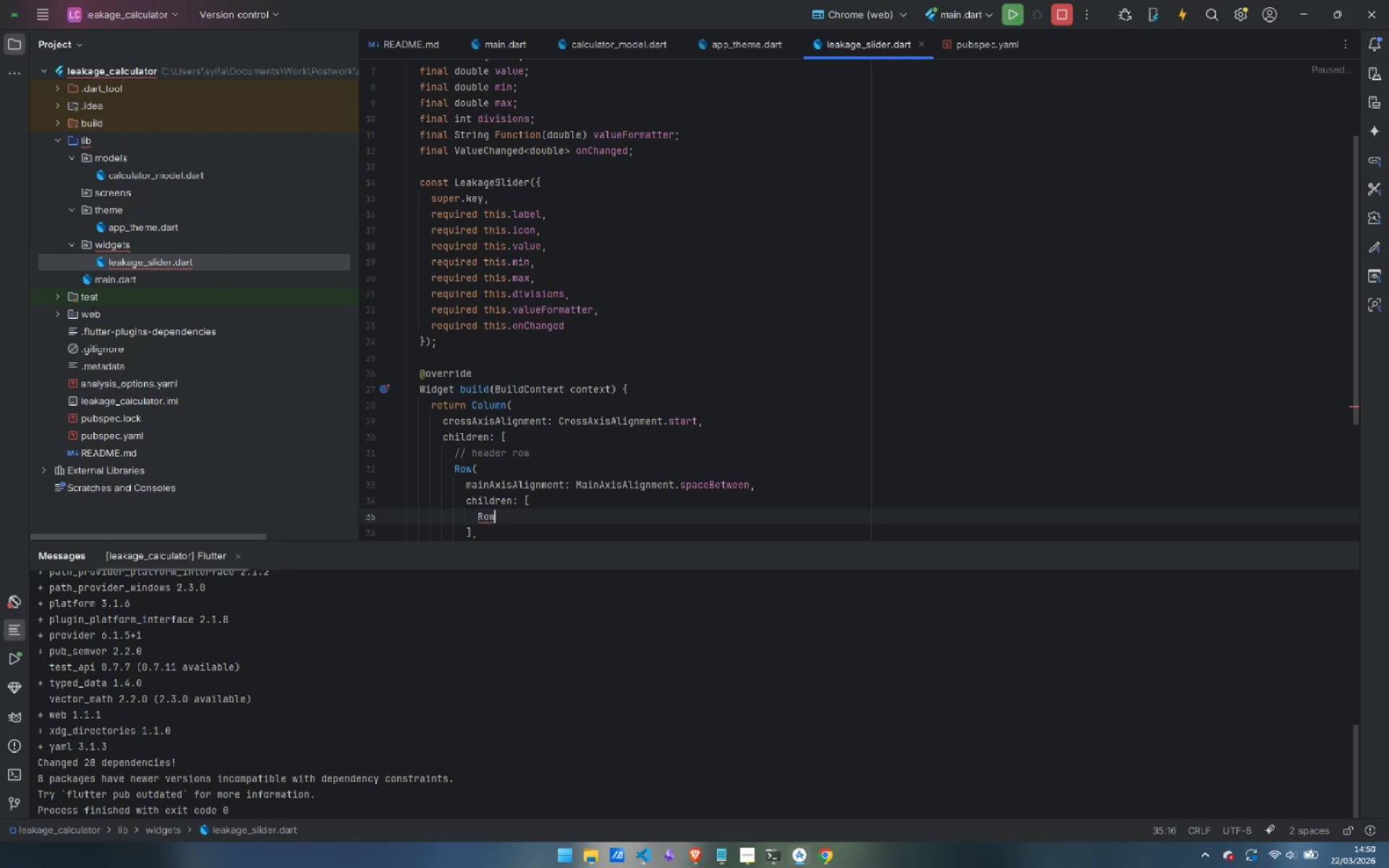 
key(Shift+9)
 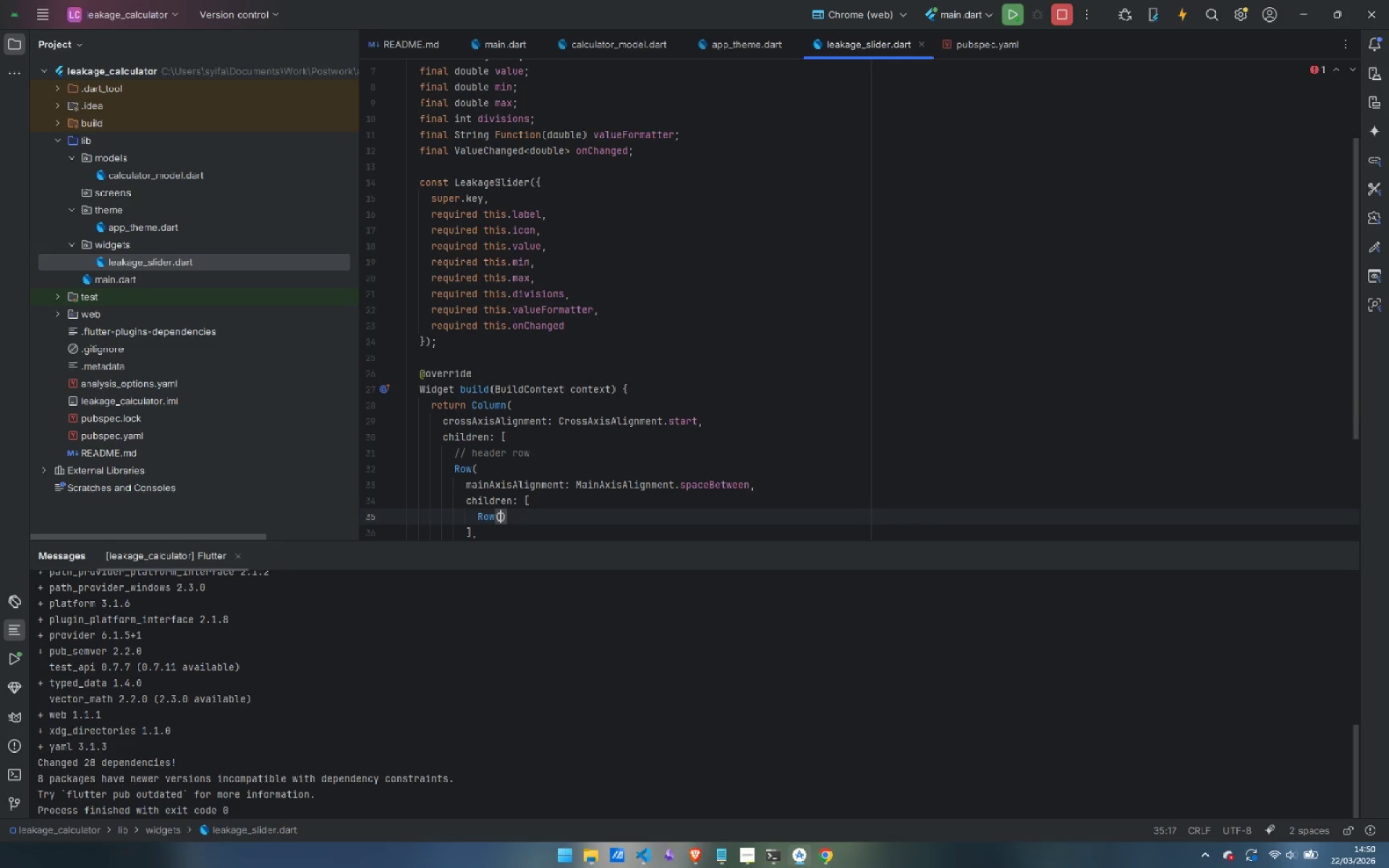 
key(Enter)
 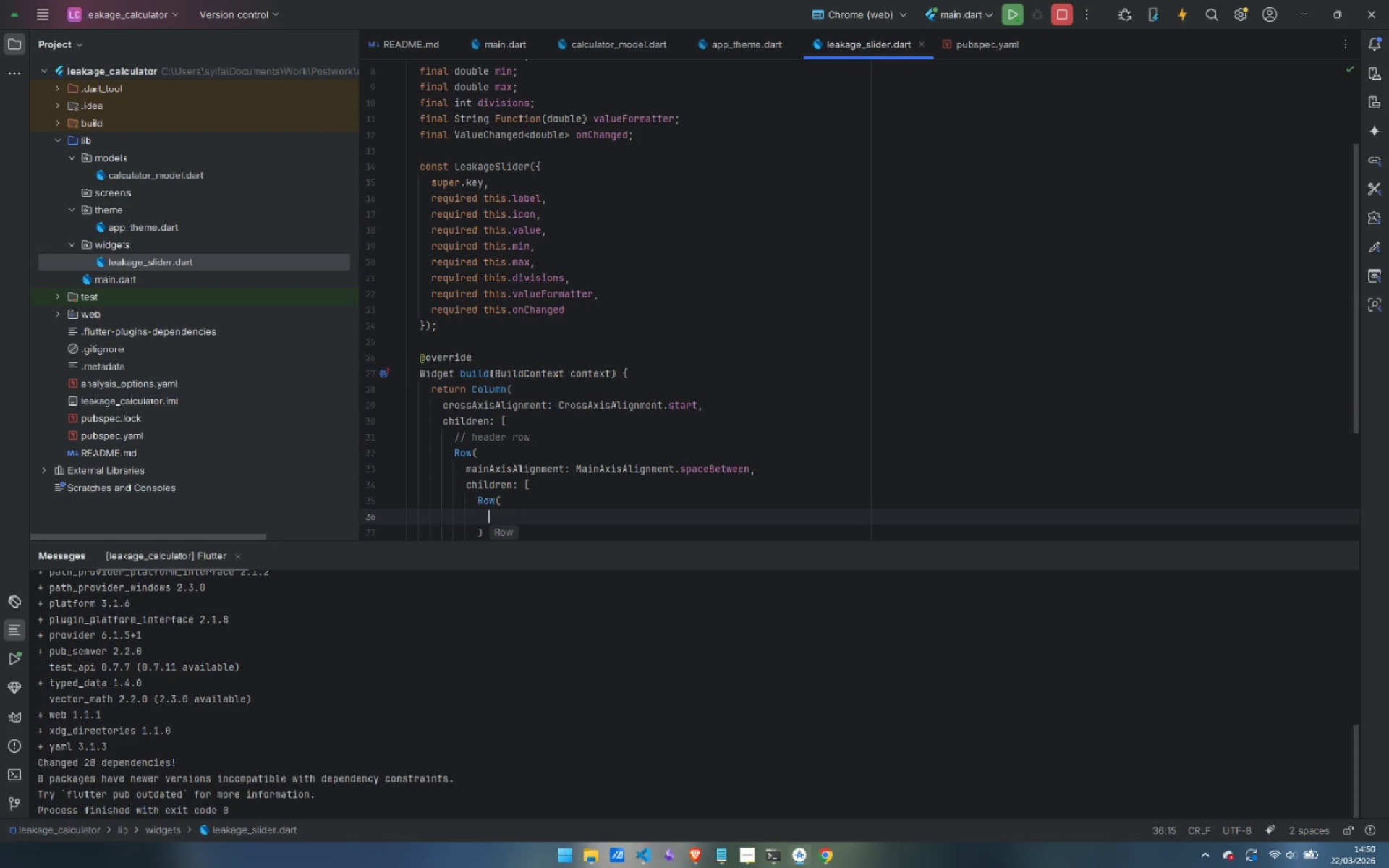 
type(chil)
 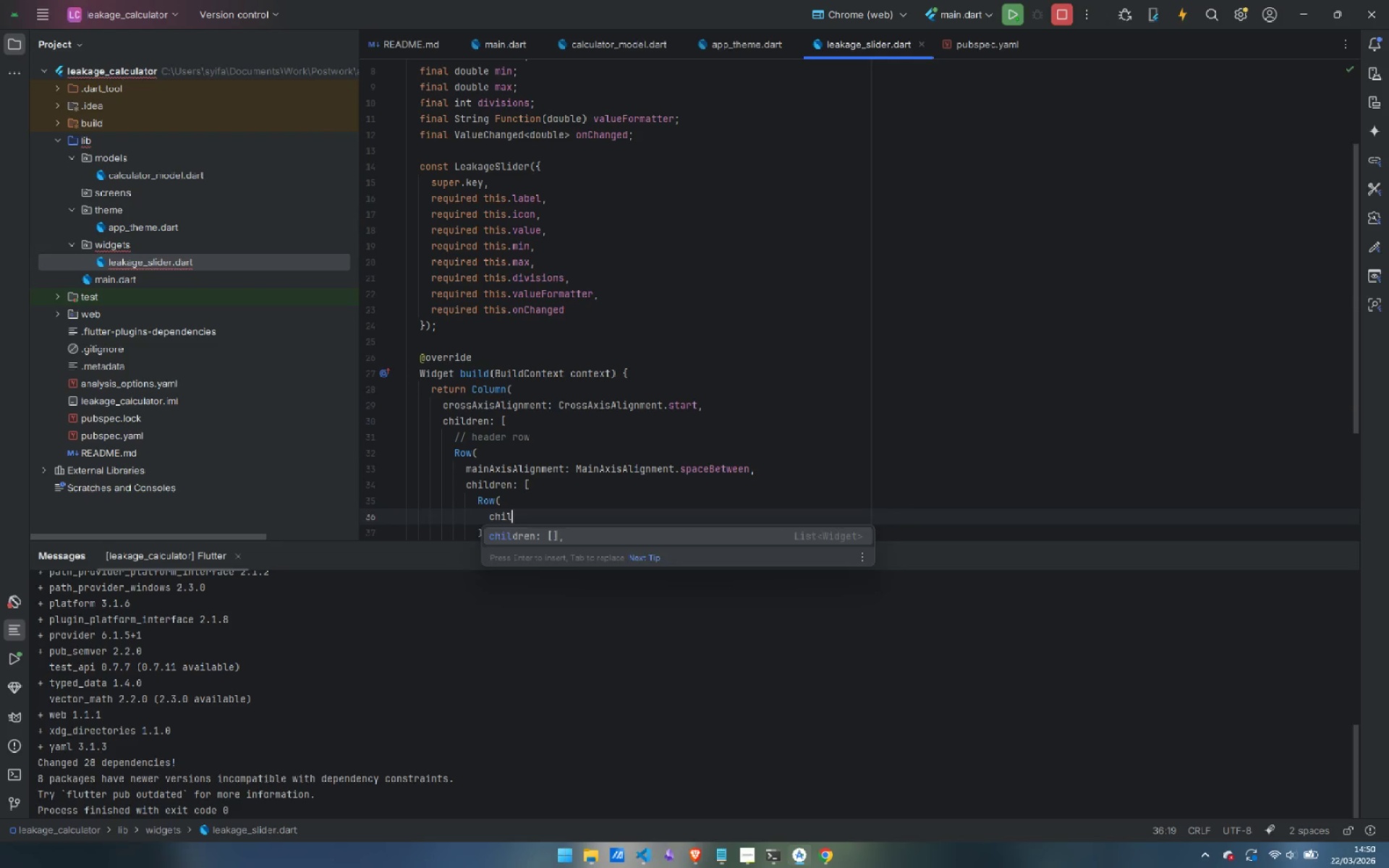 
key(Enter)
 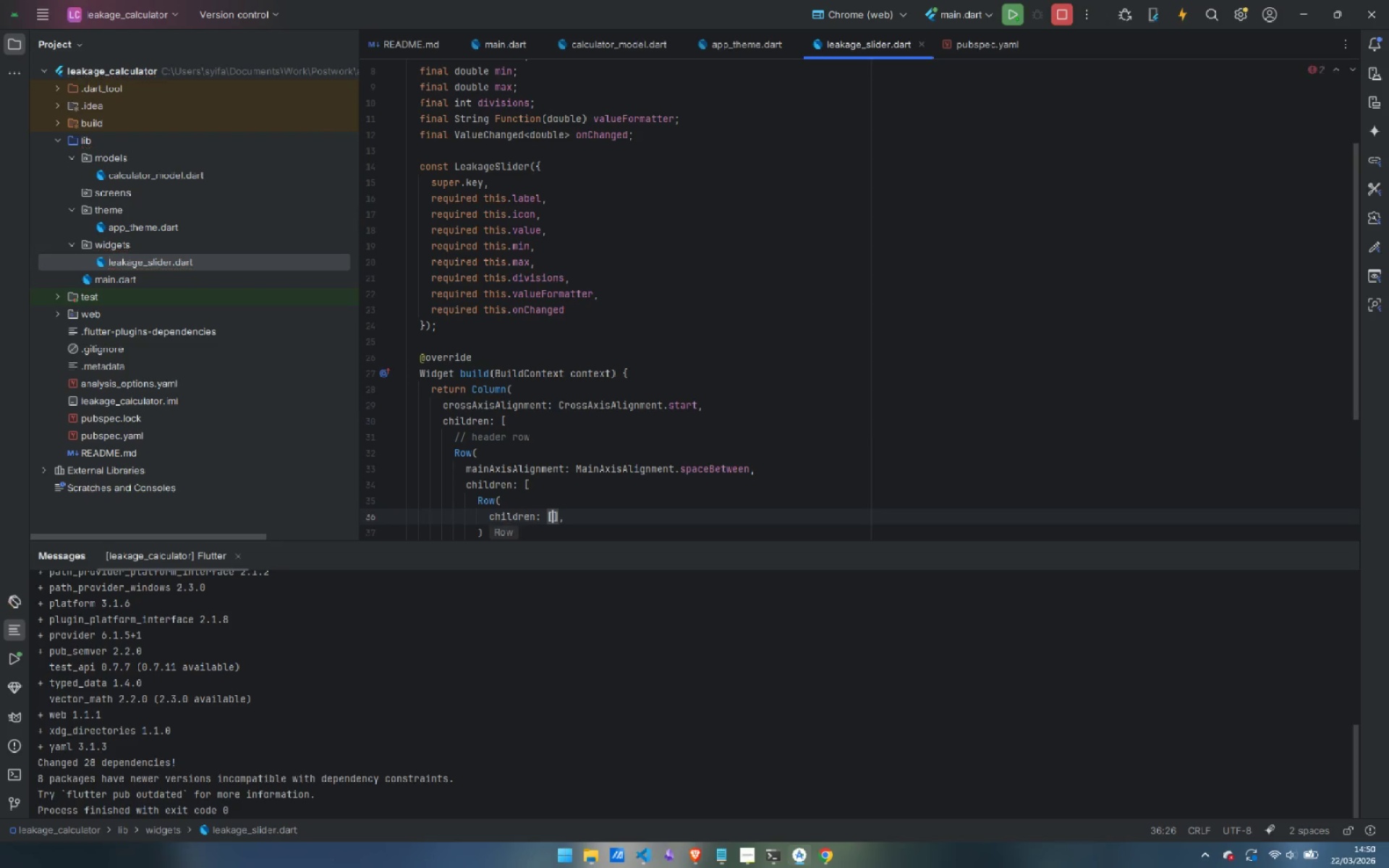 
key(Enter)
 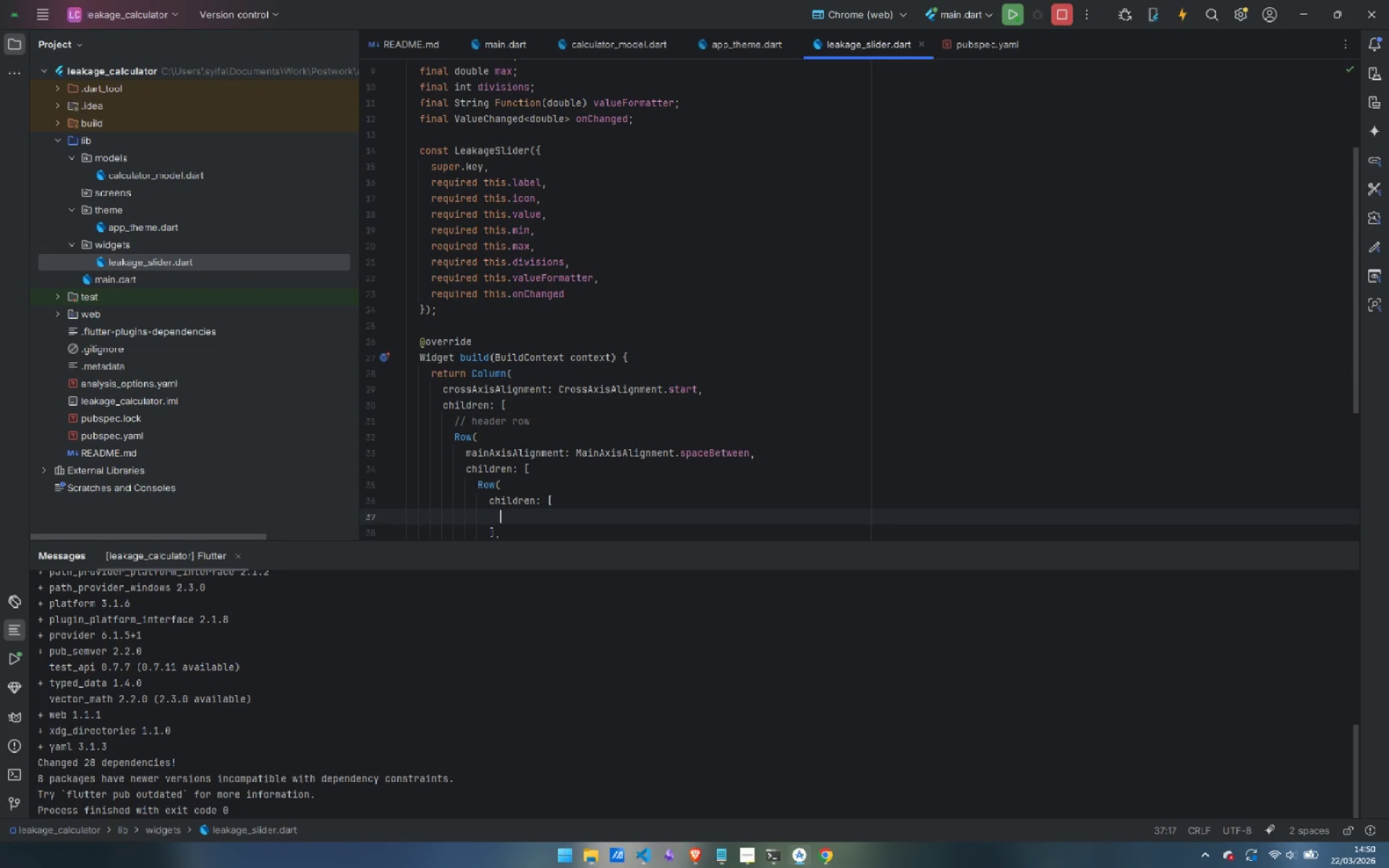 
type(Text)
 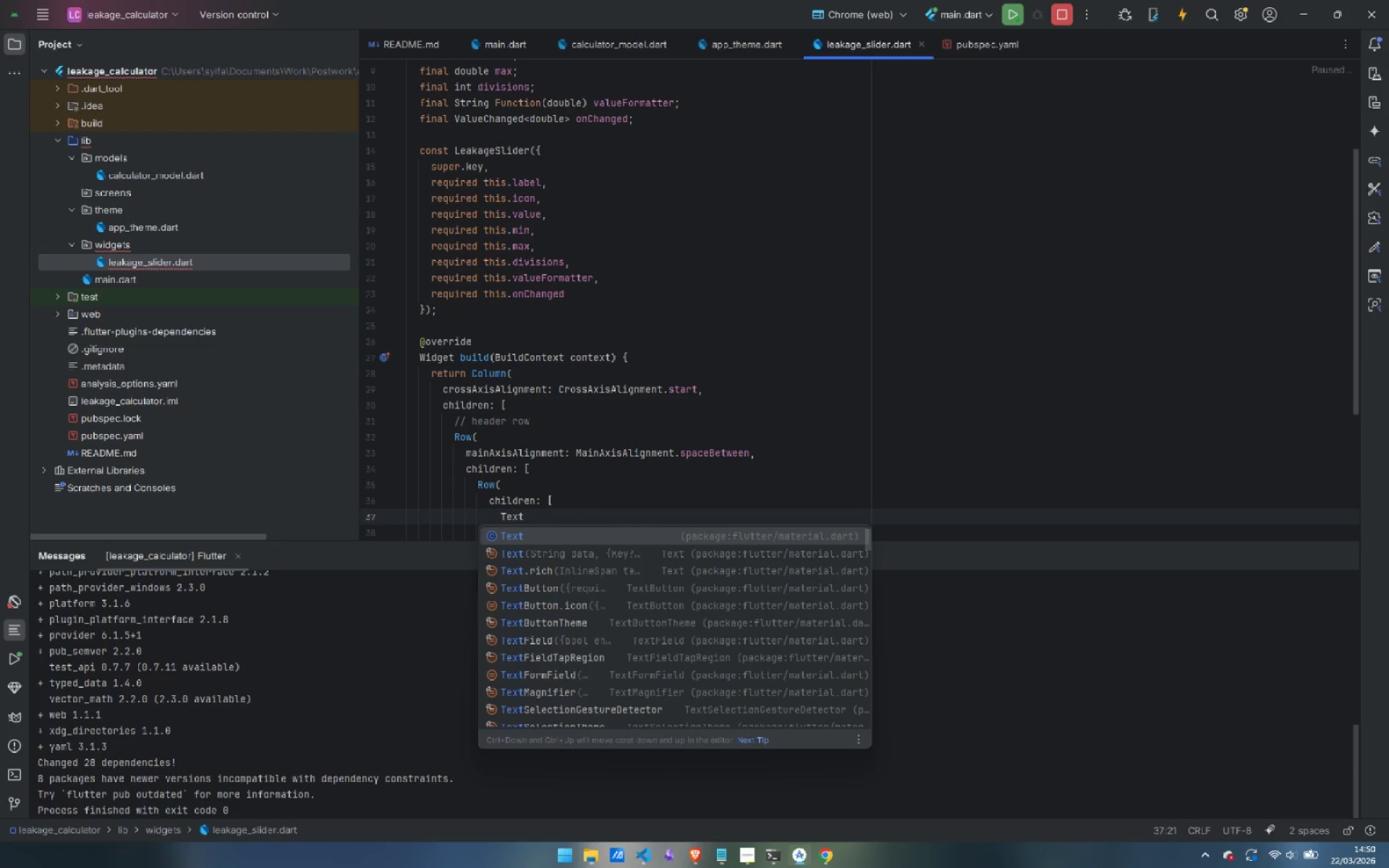 
key(Enter)
 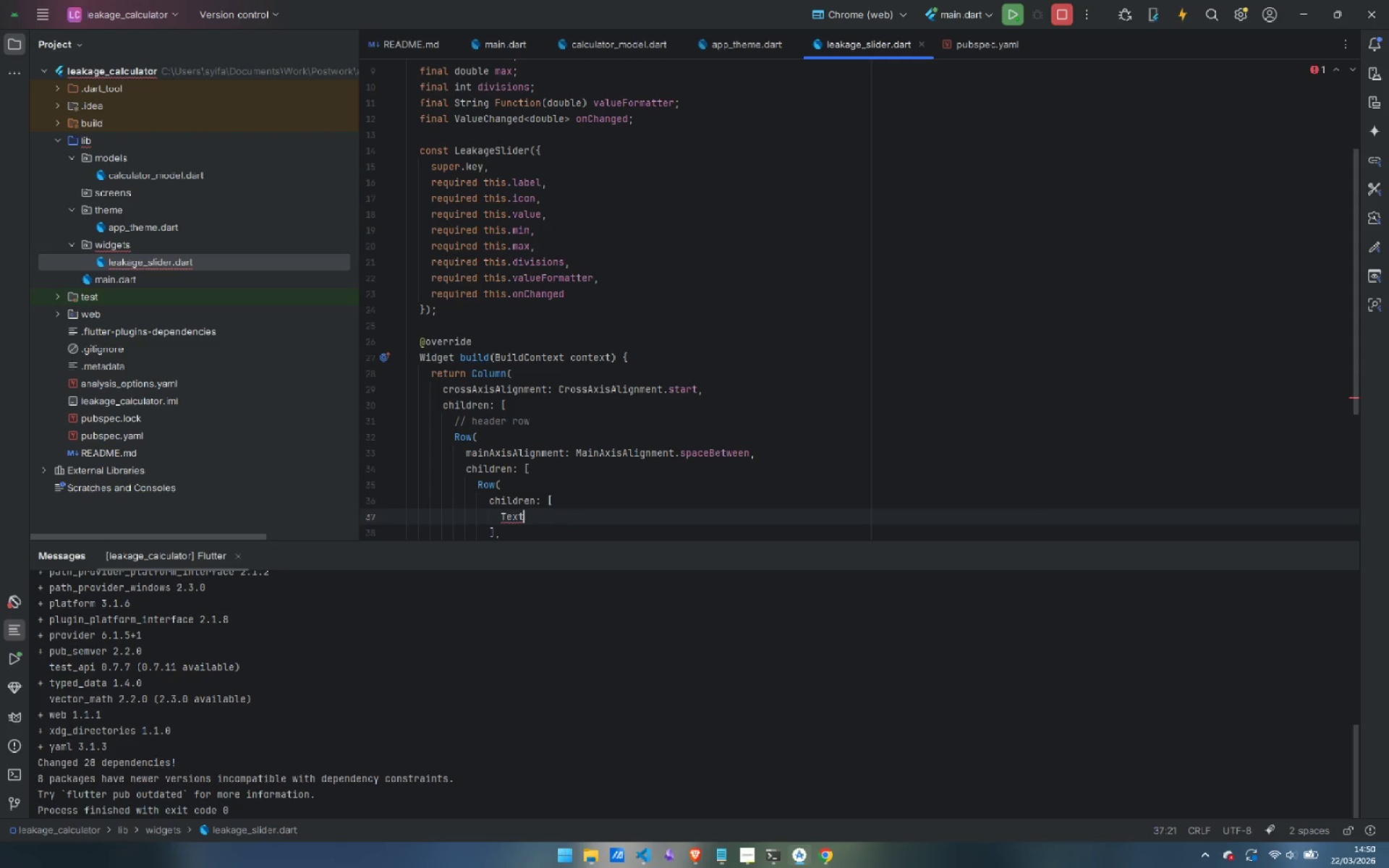 
type((icon, sty)
 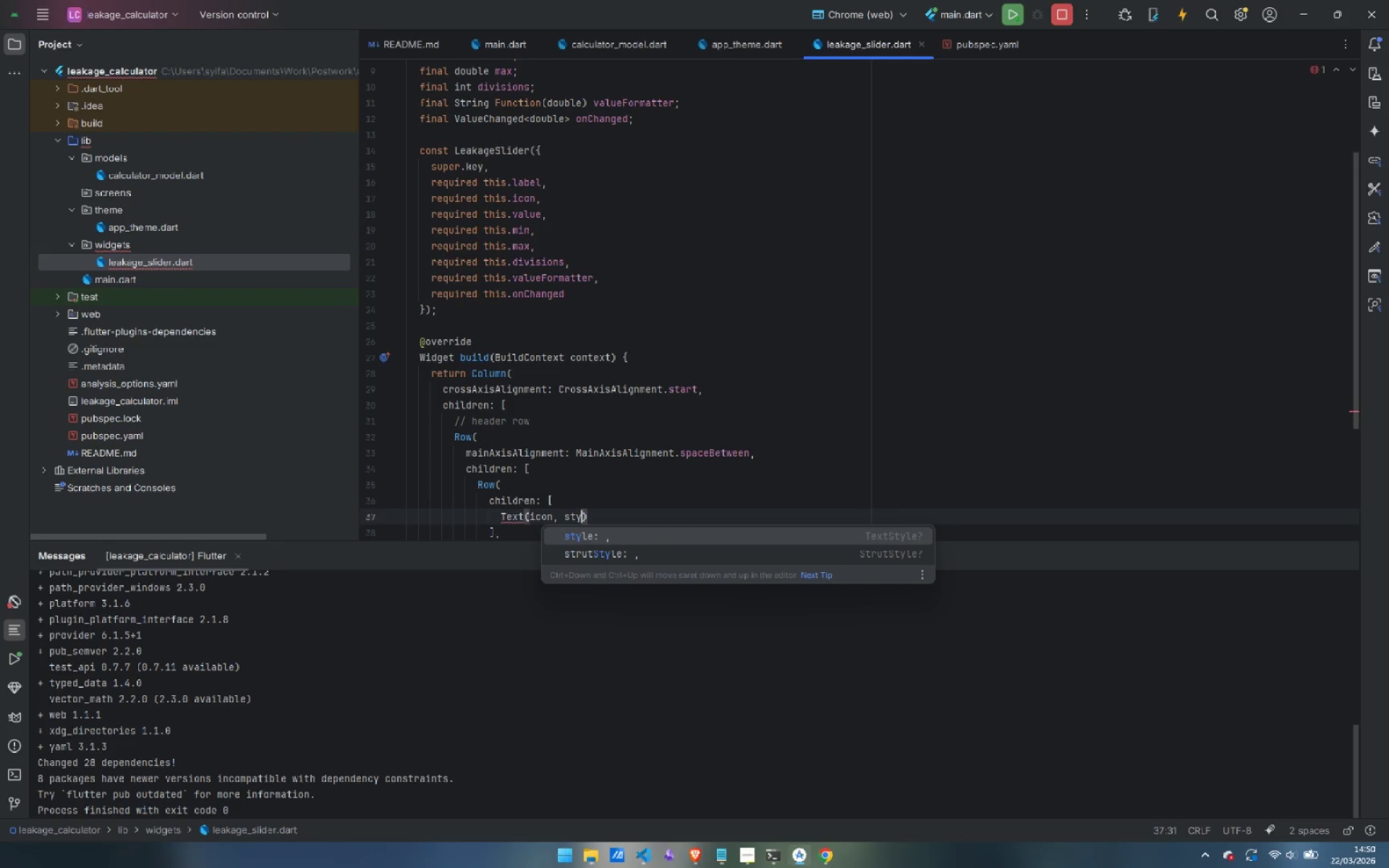 
type(le)
 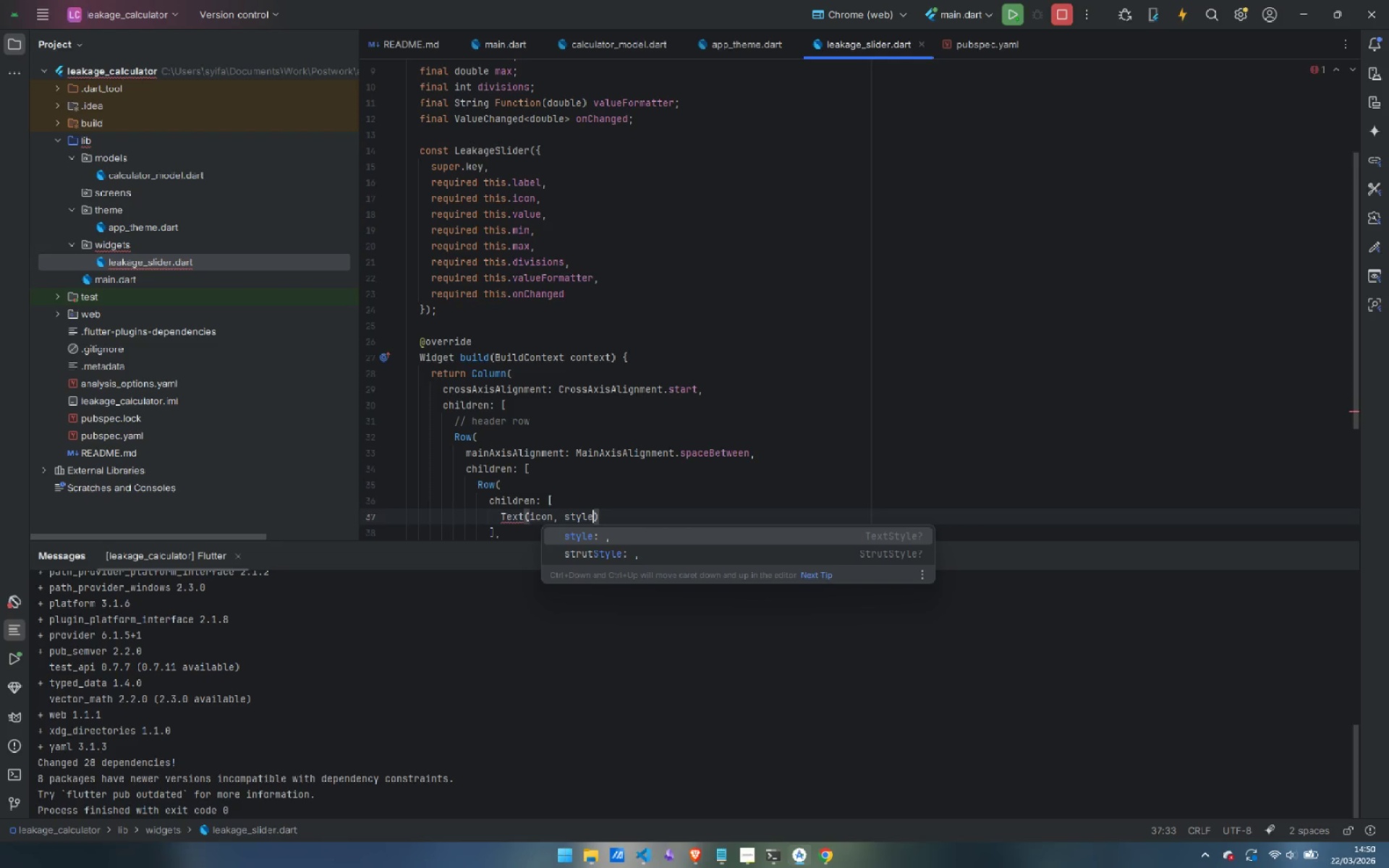 
key(Enter)
 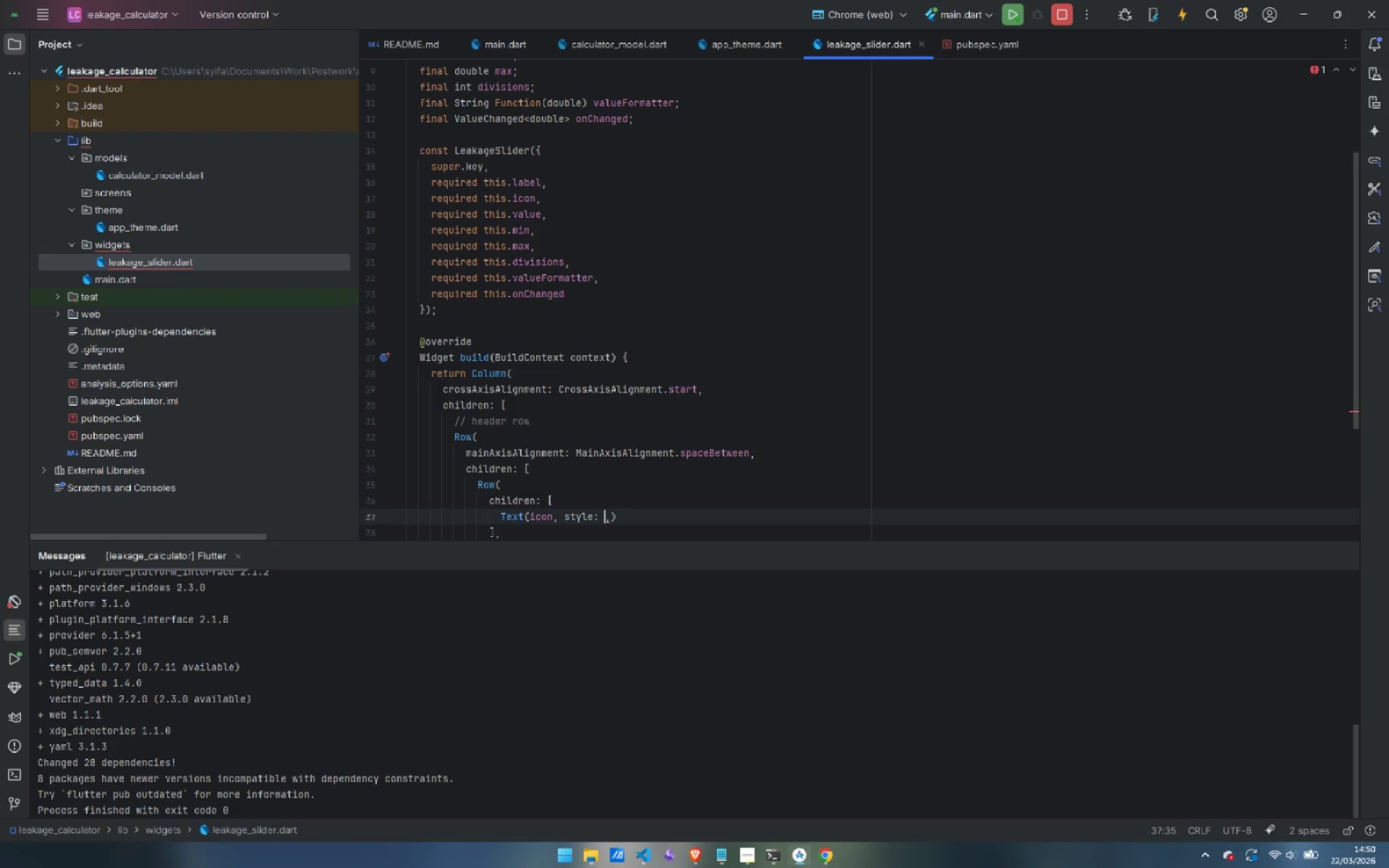 
type(const TExt)
key(Backspace)
key(Backspace)
key(Backspace)
type(ext)
 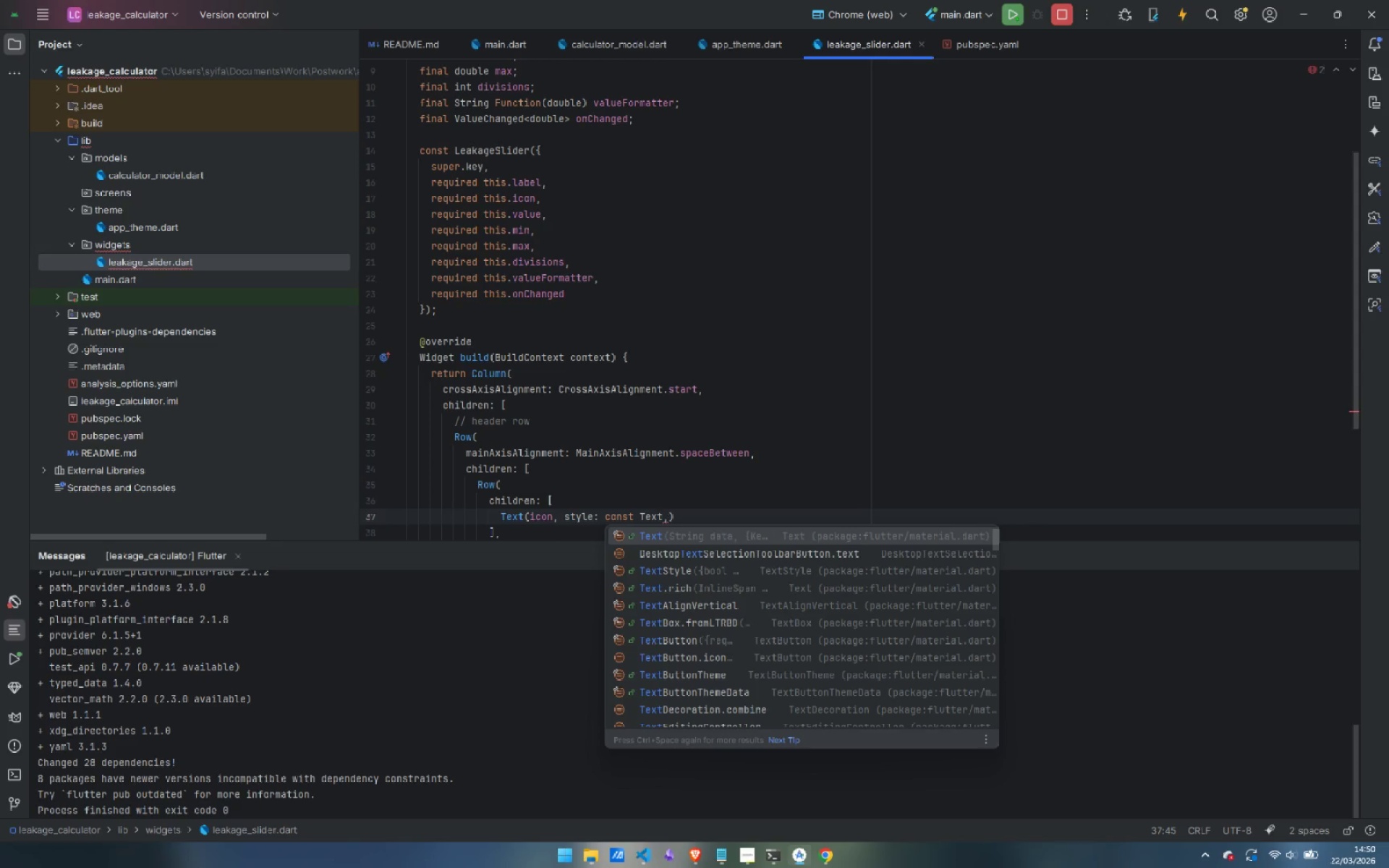 
key(ArrowDown)
 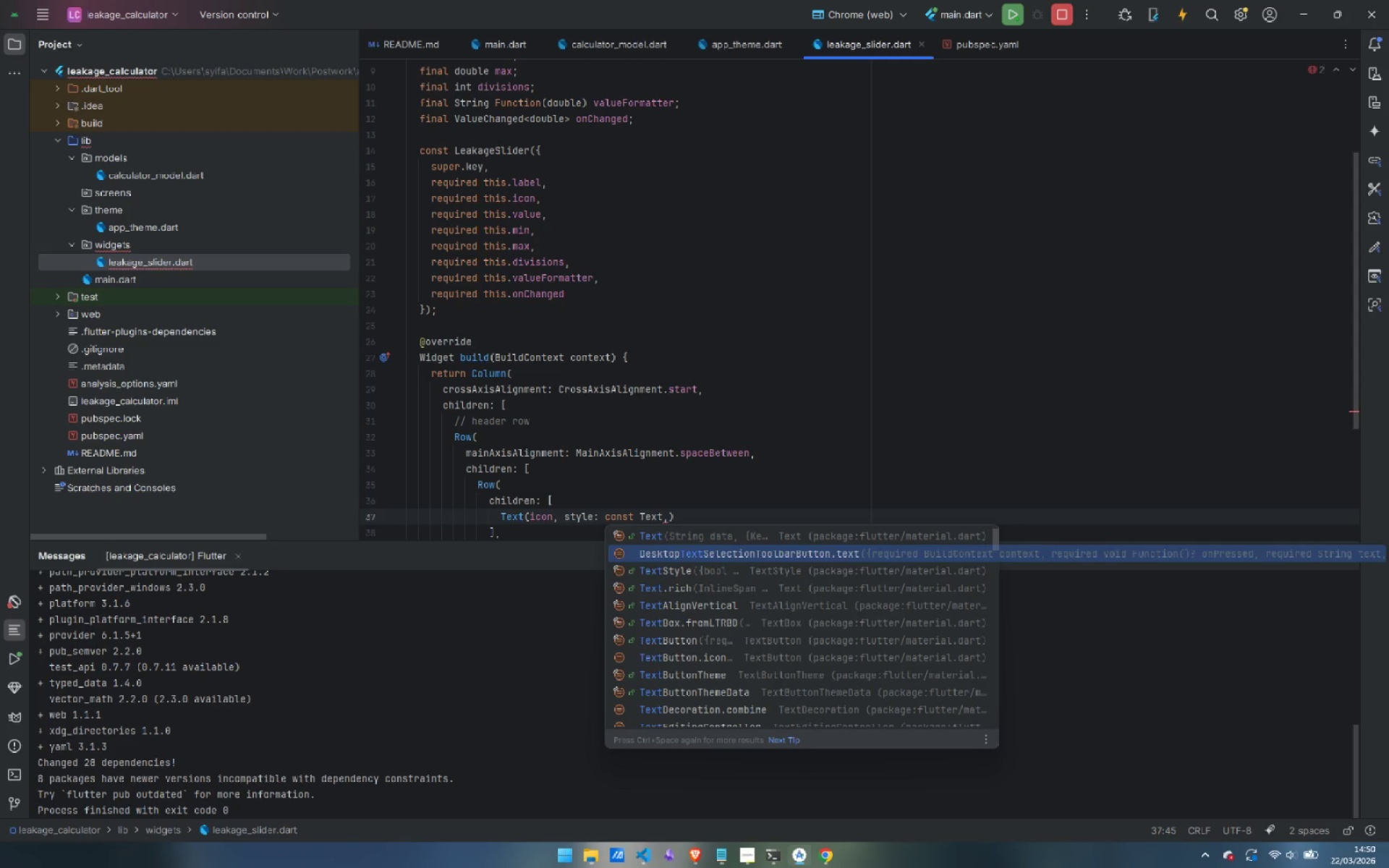 
key(ArrowDown)
 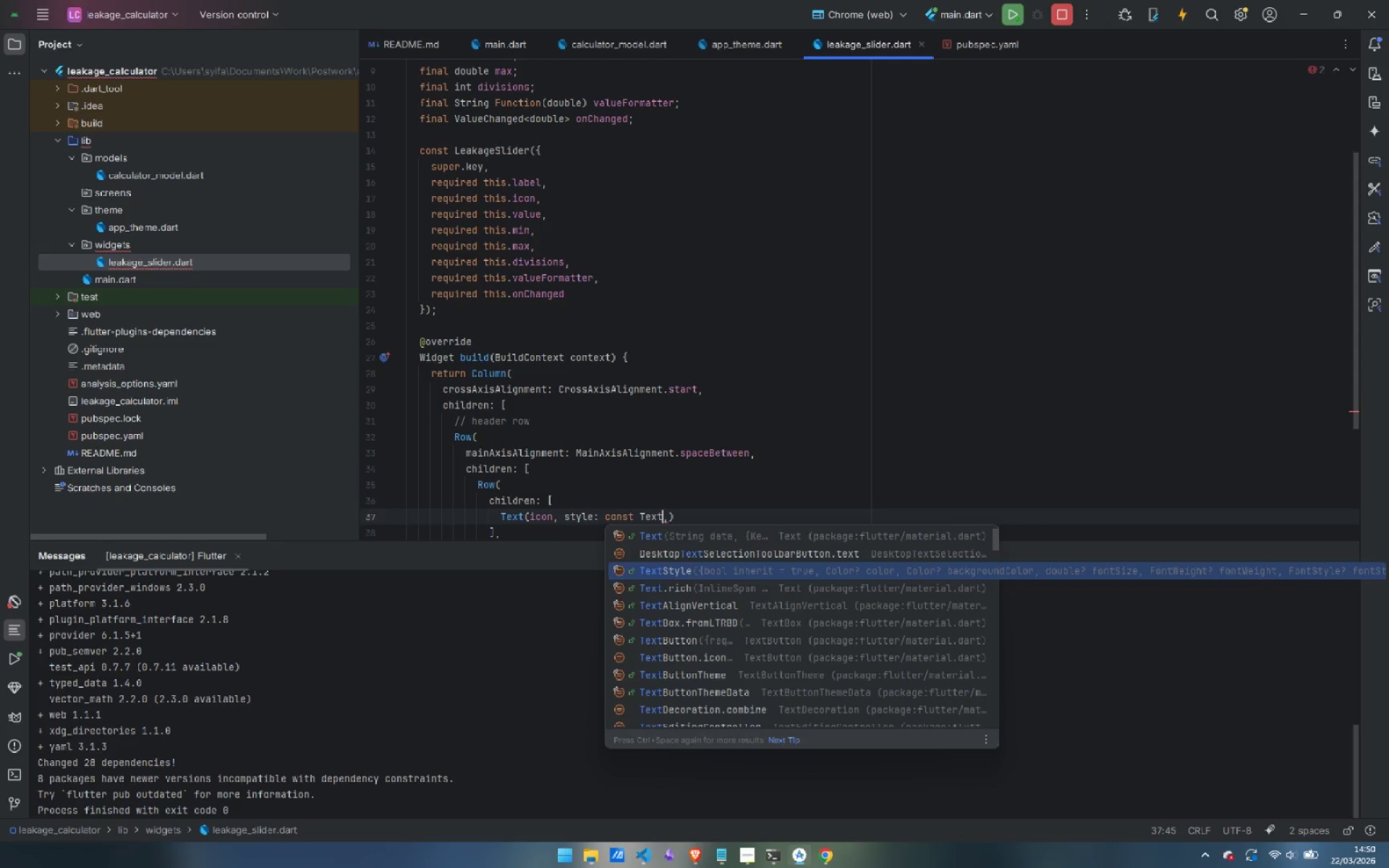 
key(Enter)
 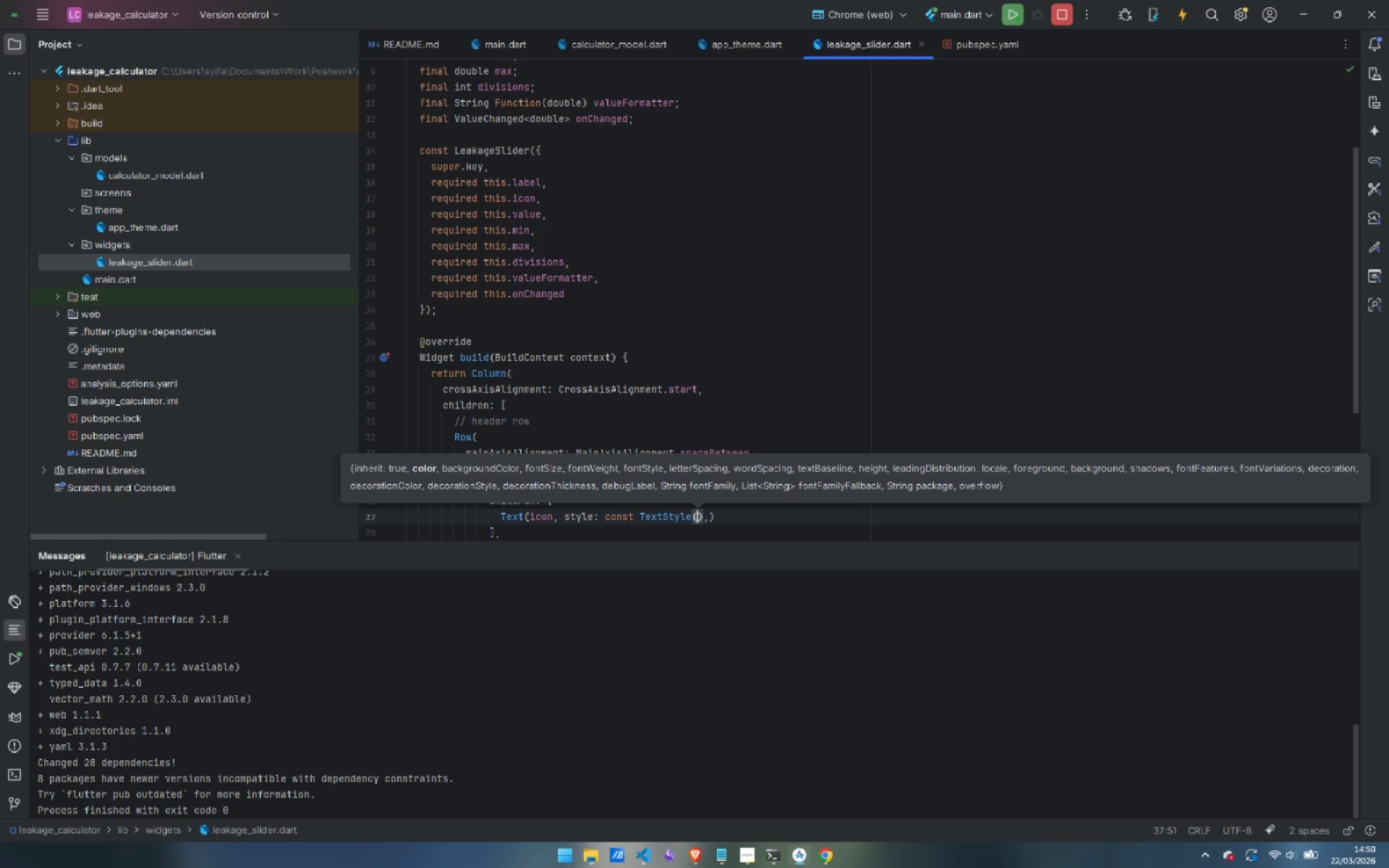 
type(fon)
 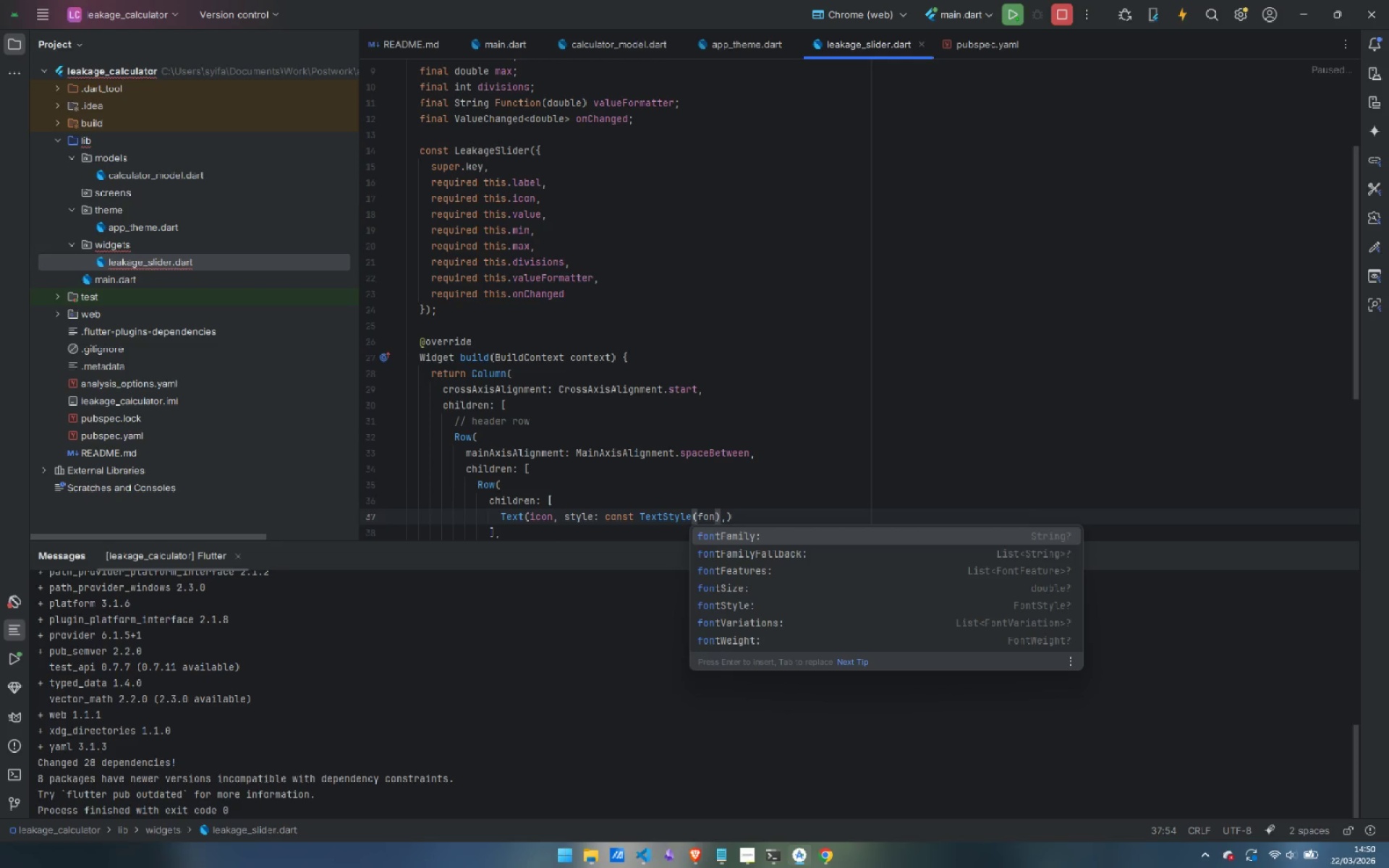 
key(ArrowDown)
 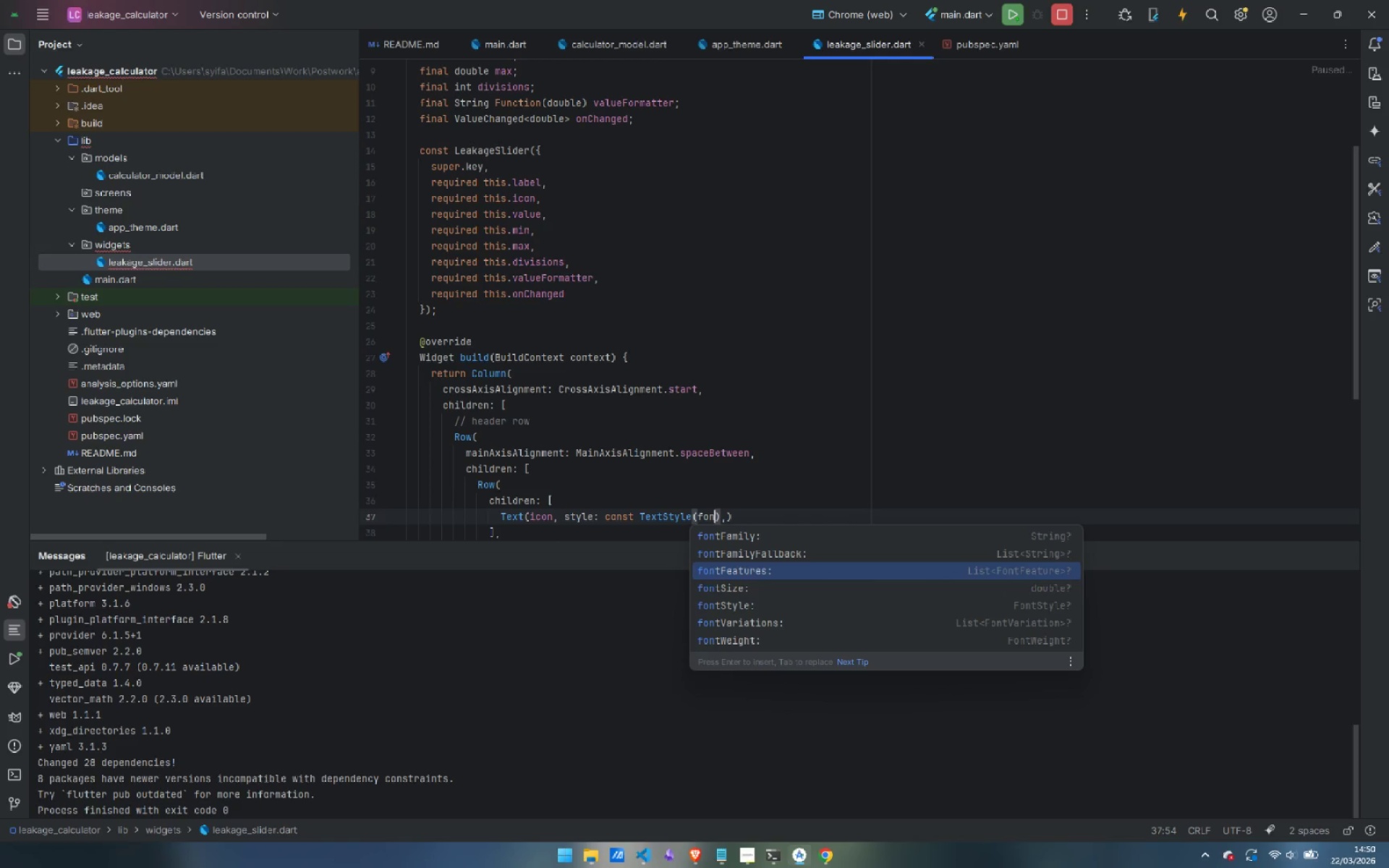 
key(ArrowDown)
 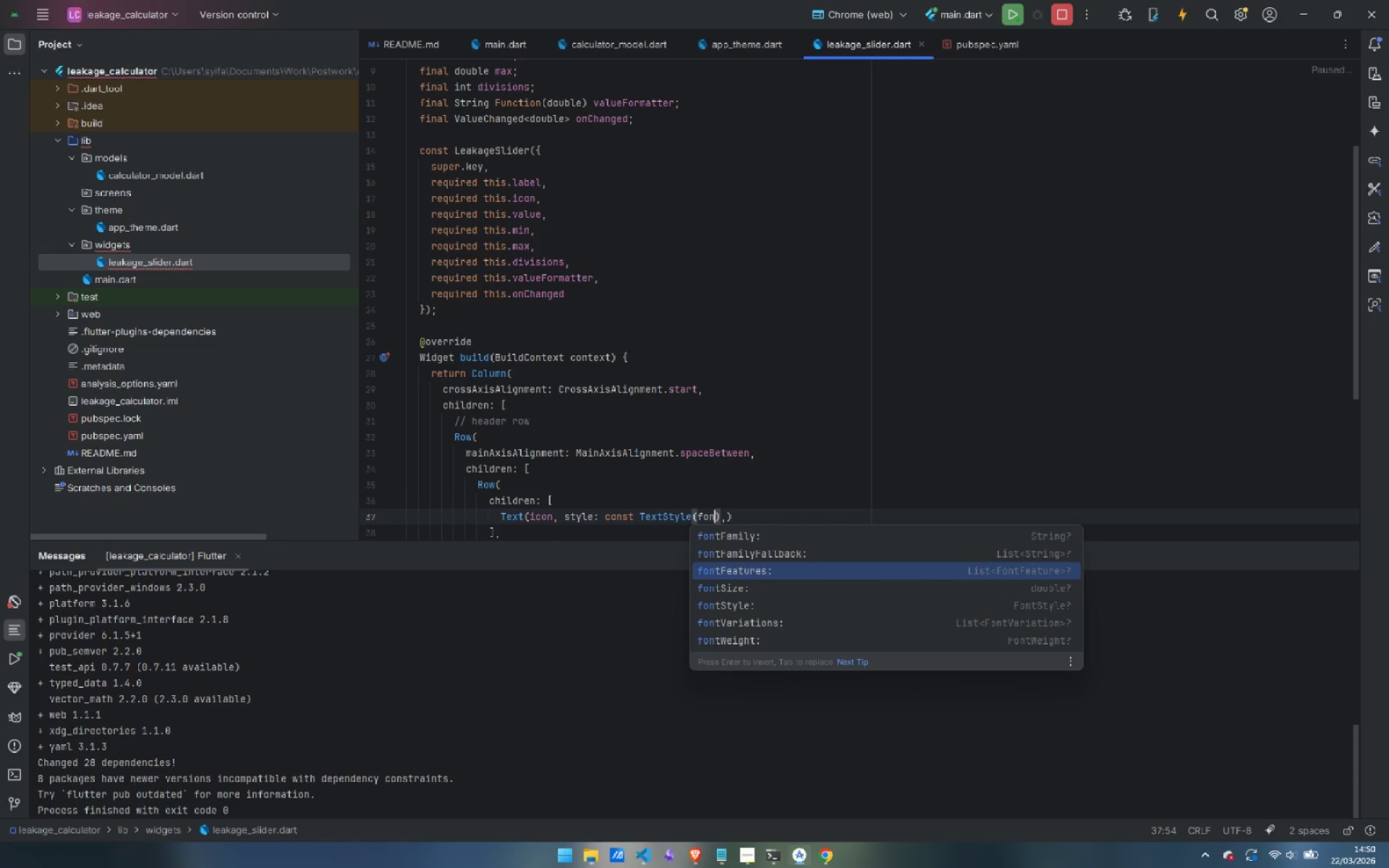 
key(ArrowDown)
 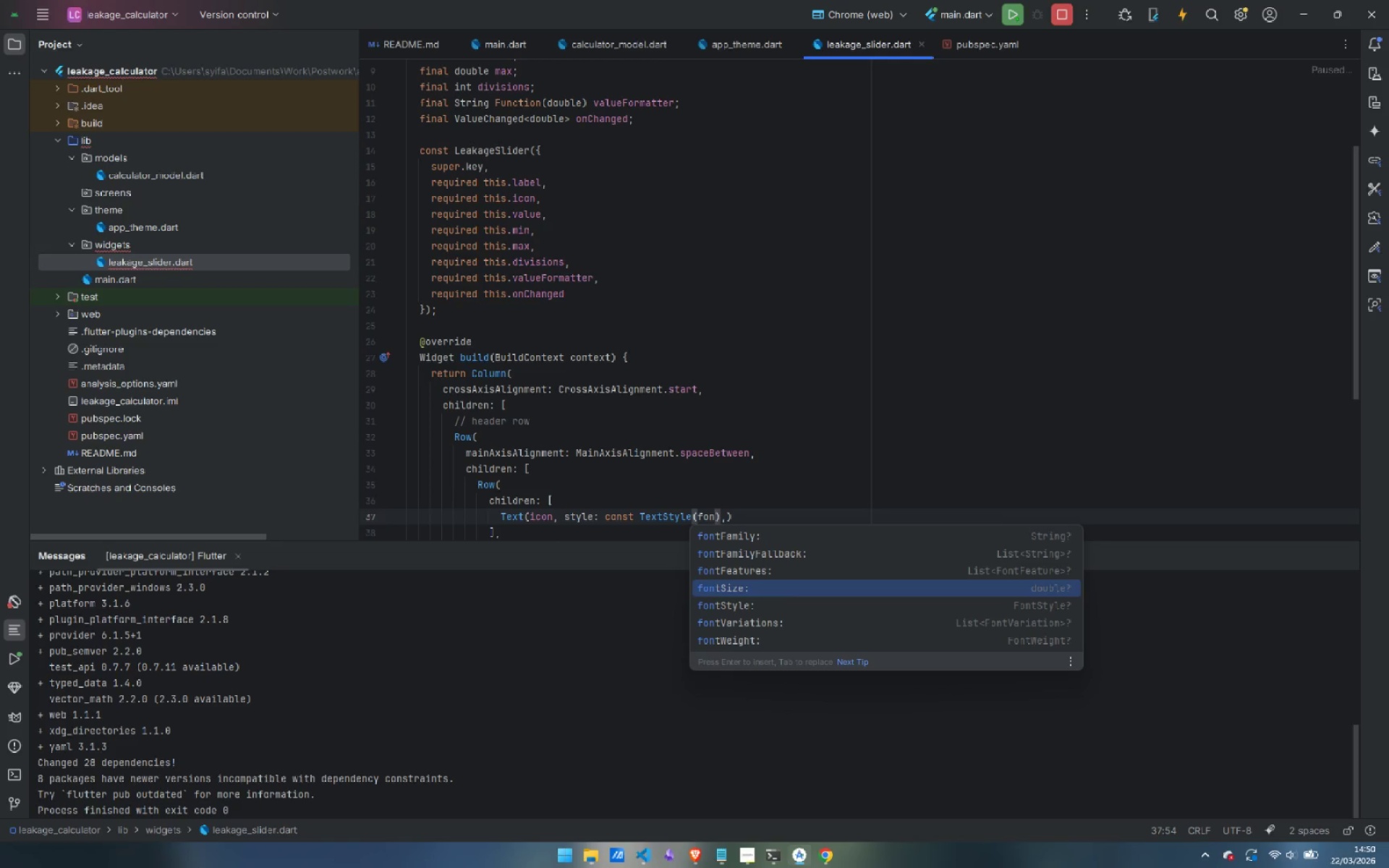 
key(ArrowDown)
 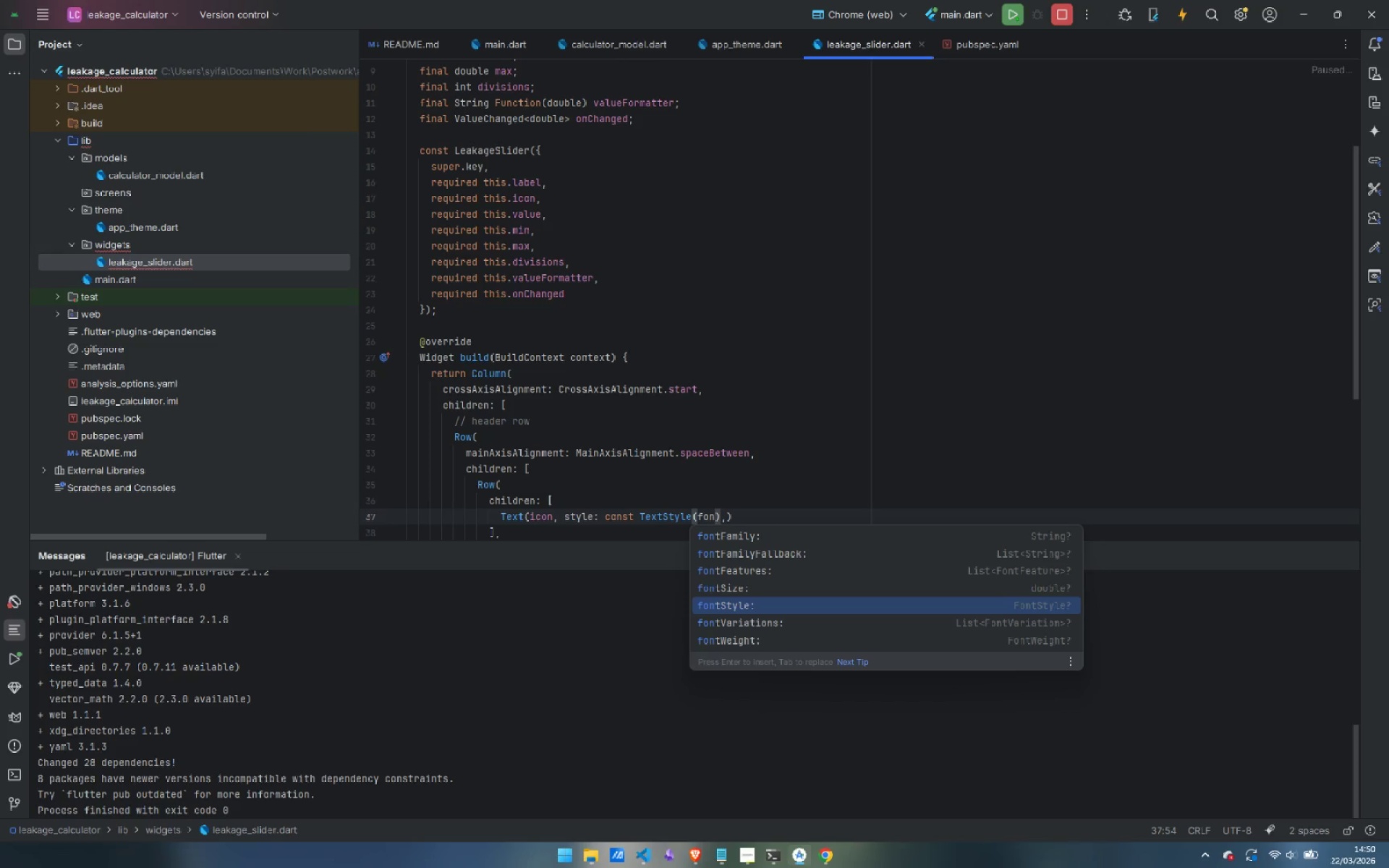 
key(ArrowUp)
 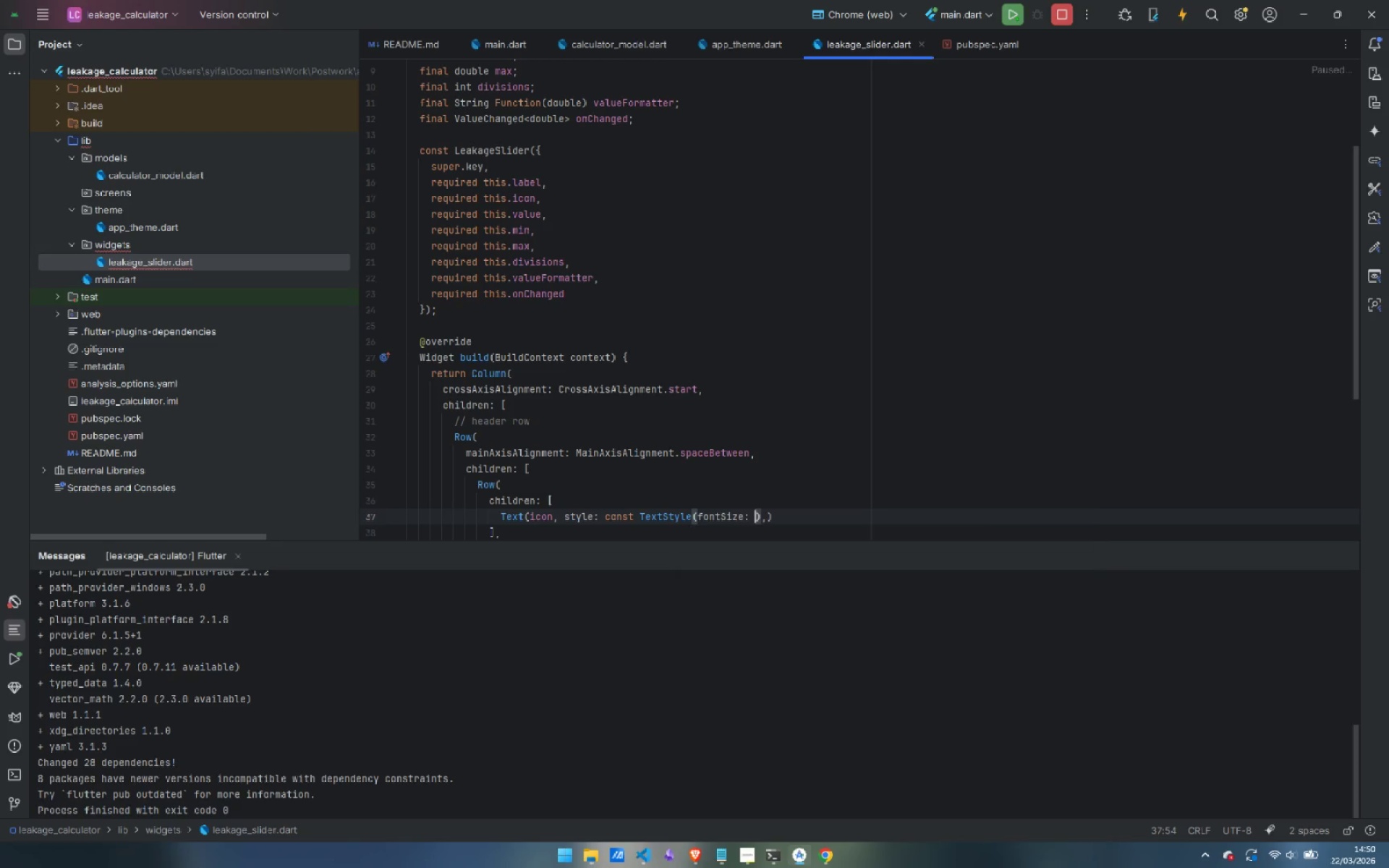 
key(Enter)
 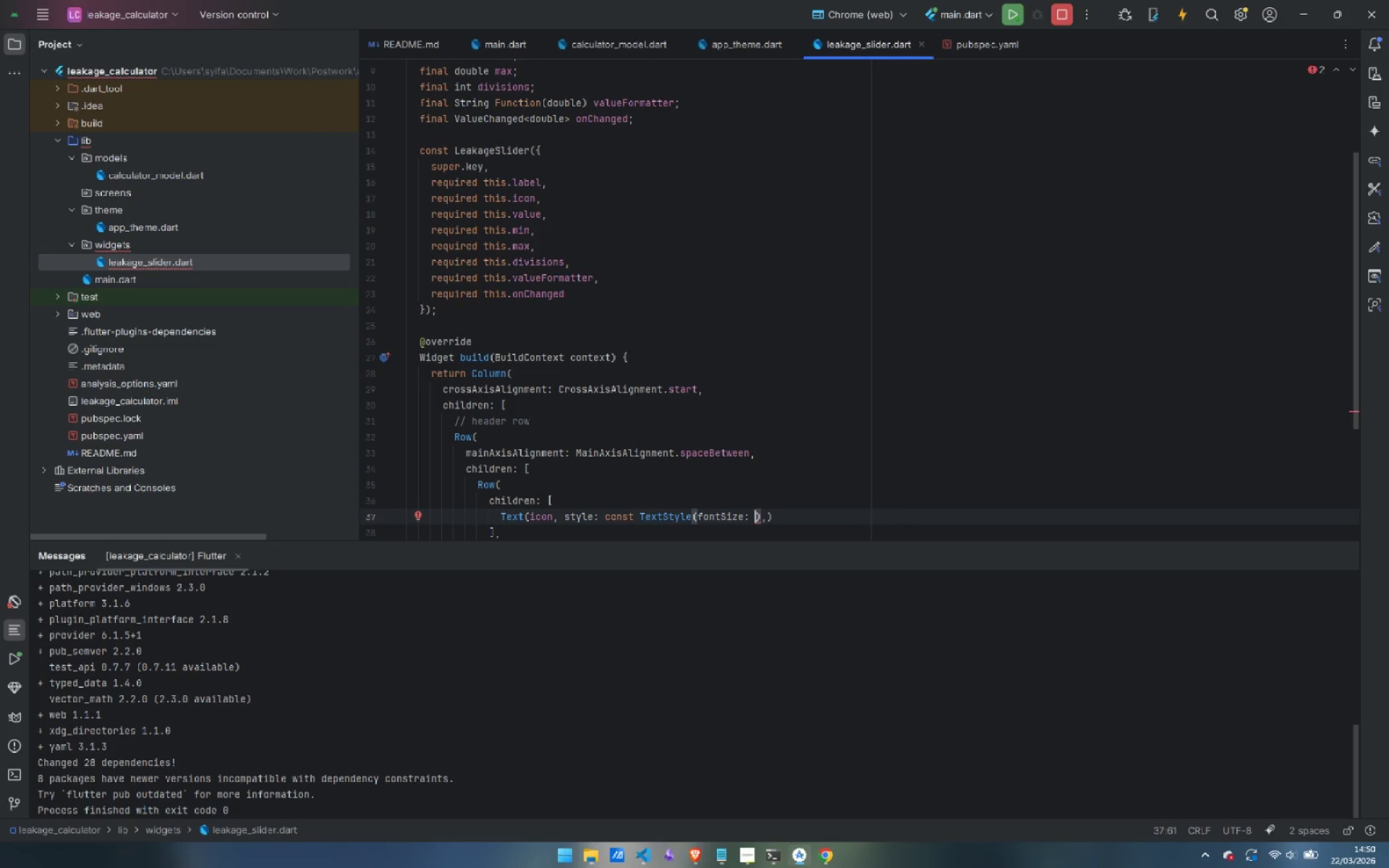 
type(18)
 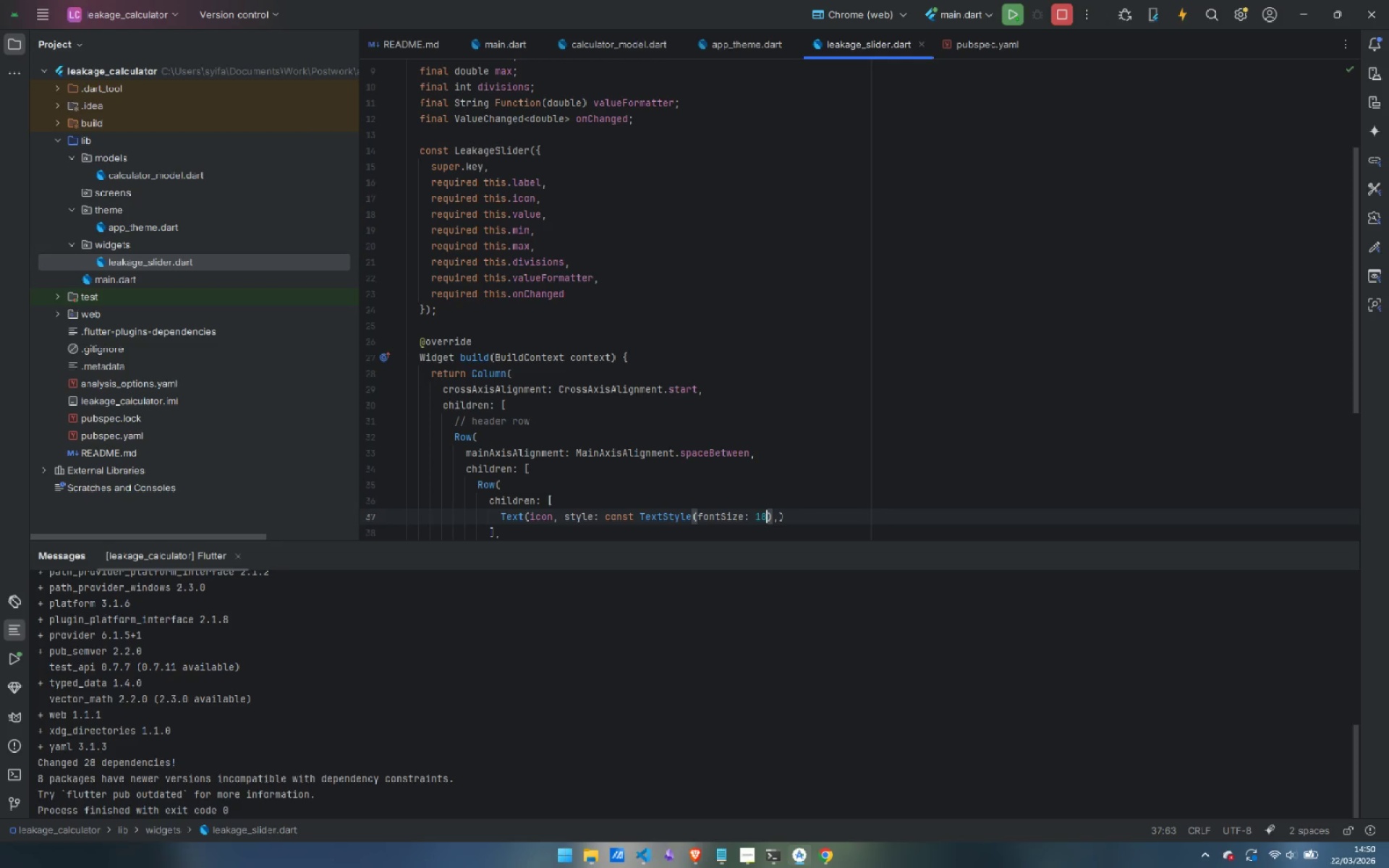 
key(ArrowRight)
 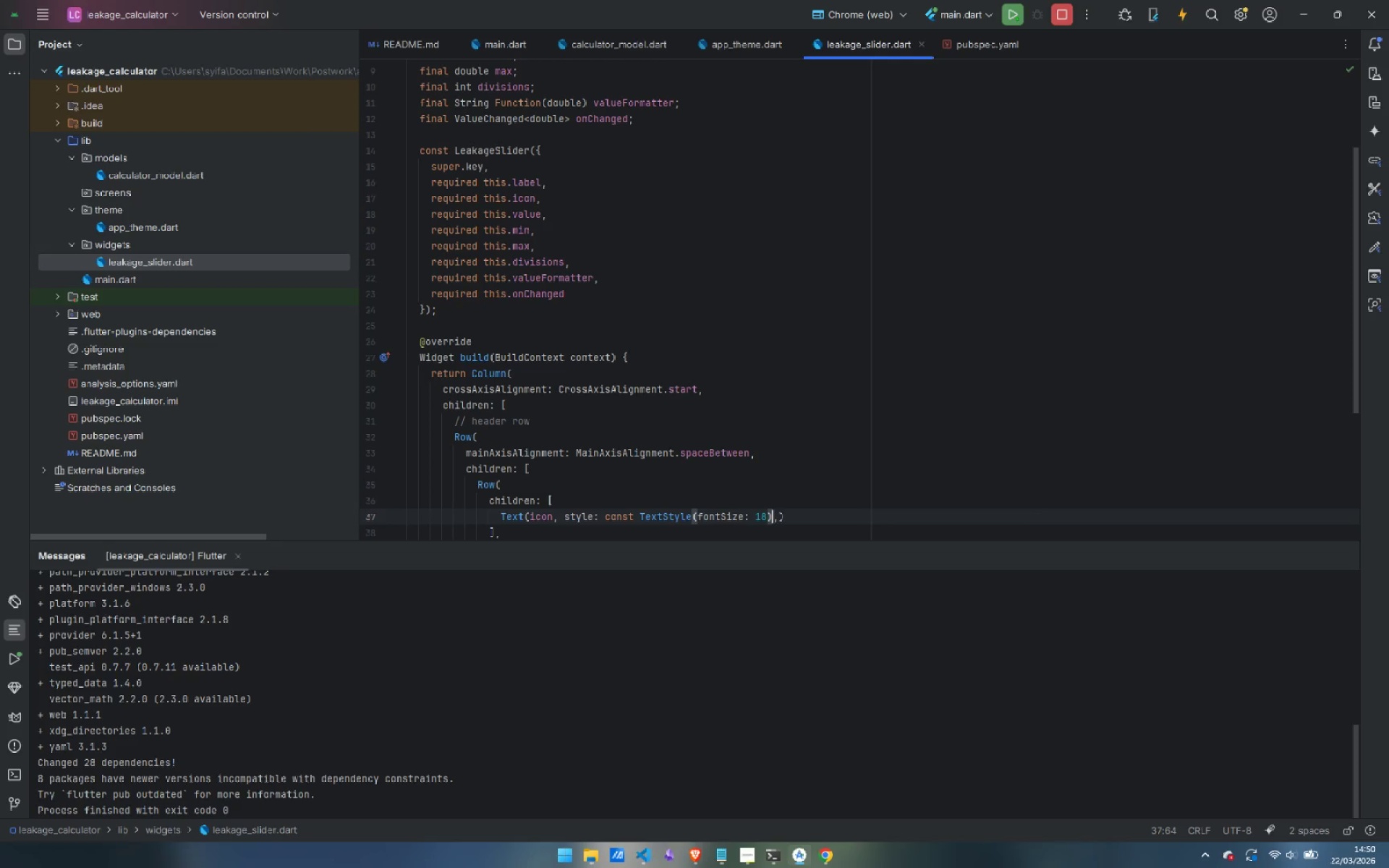 
key(ArrowRight)
 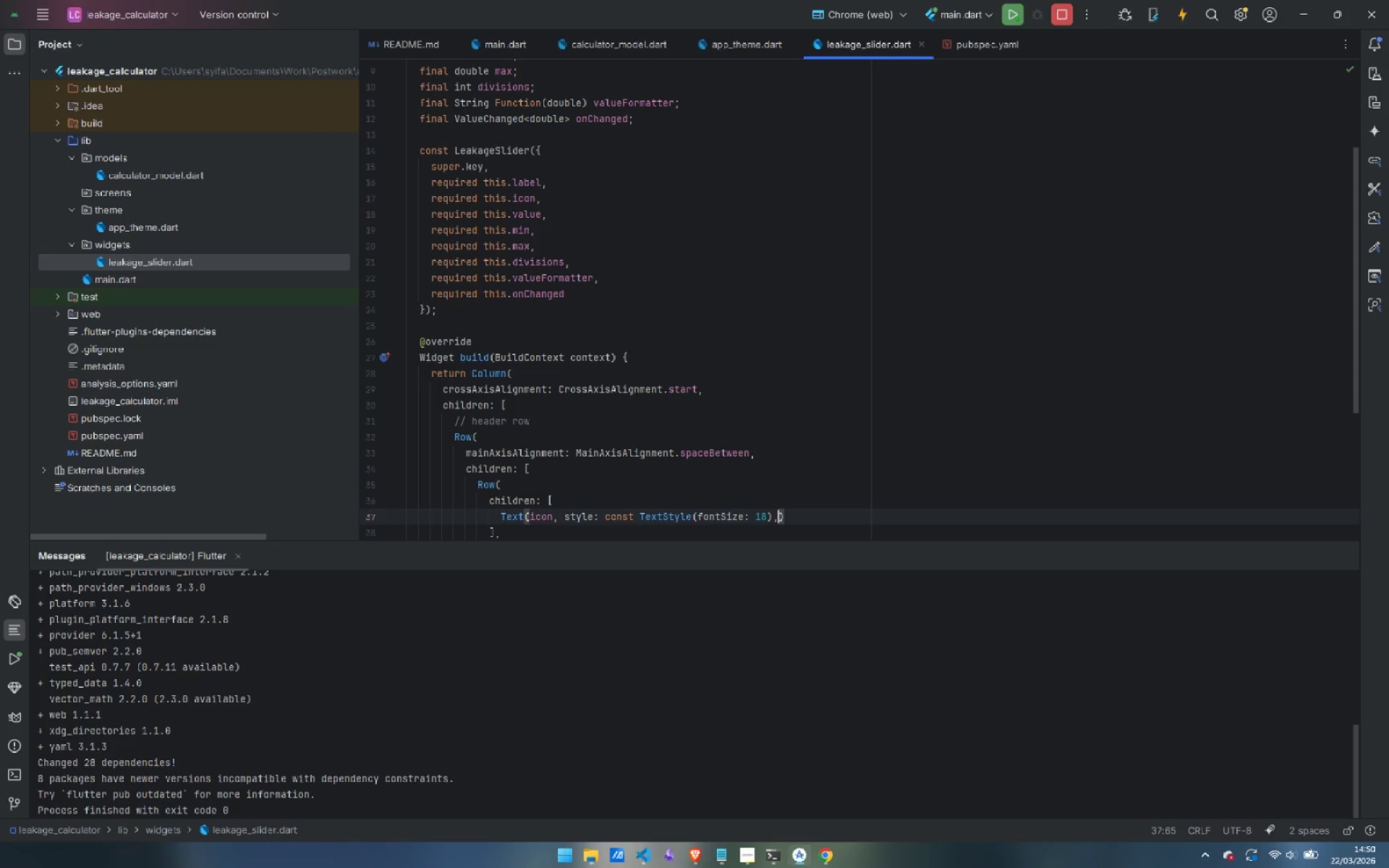 
key(Backspace)
 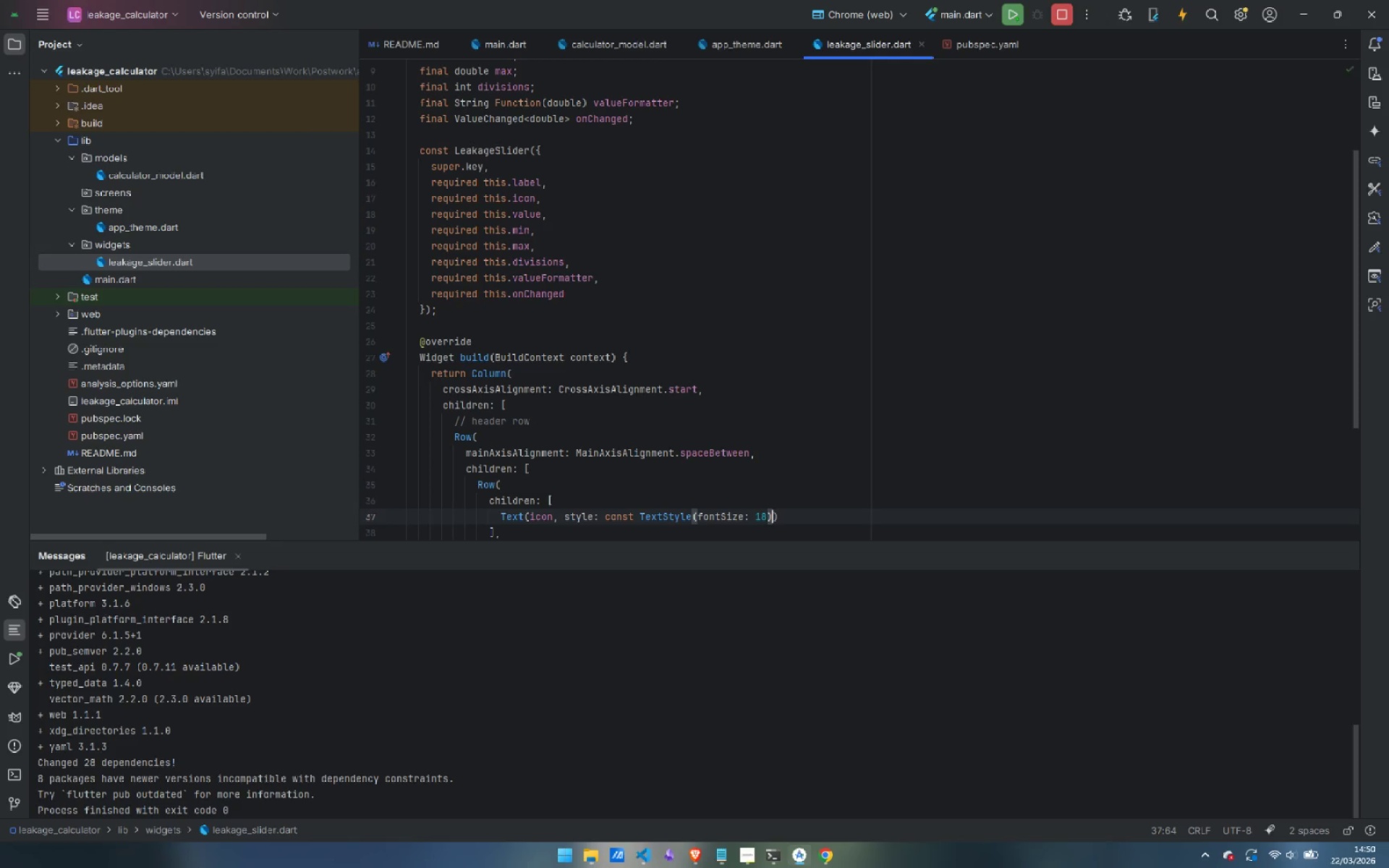 
key(ArrowRight)
 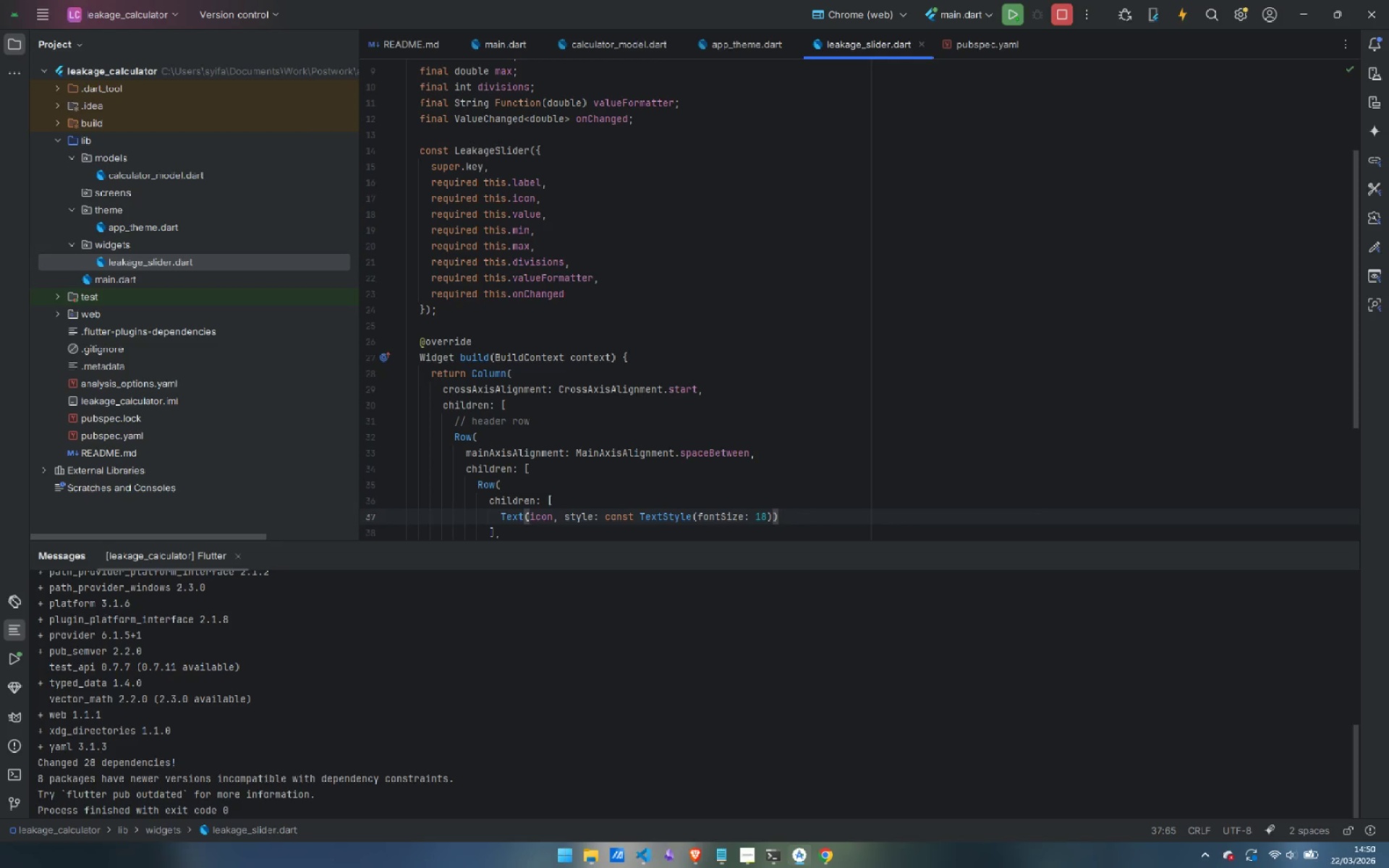 
key(Comma)
 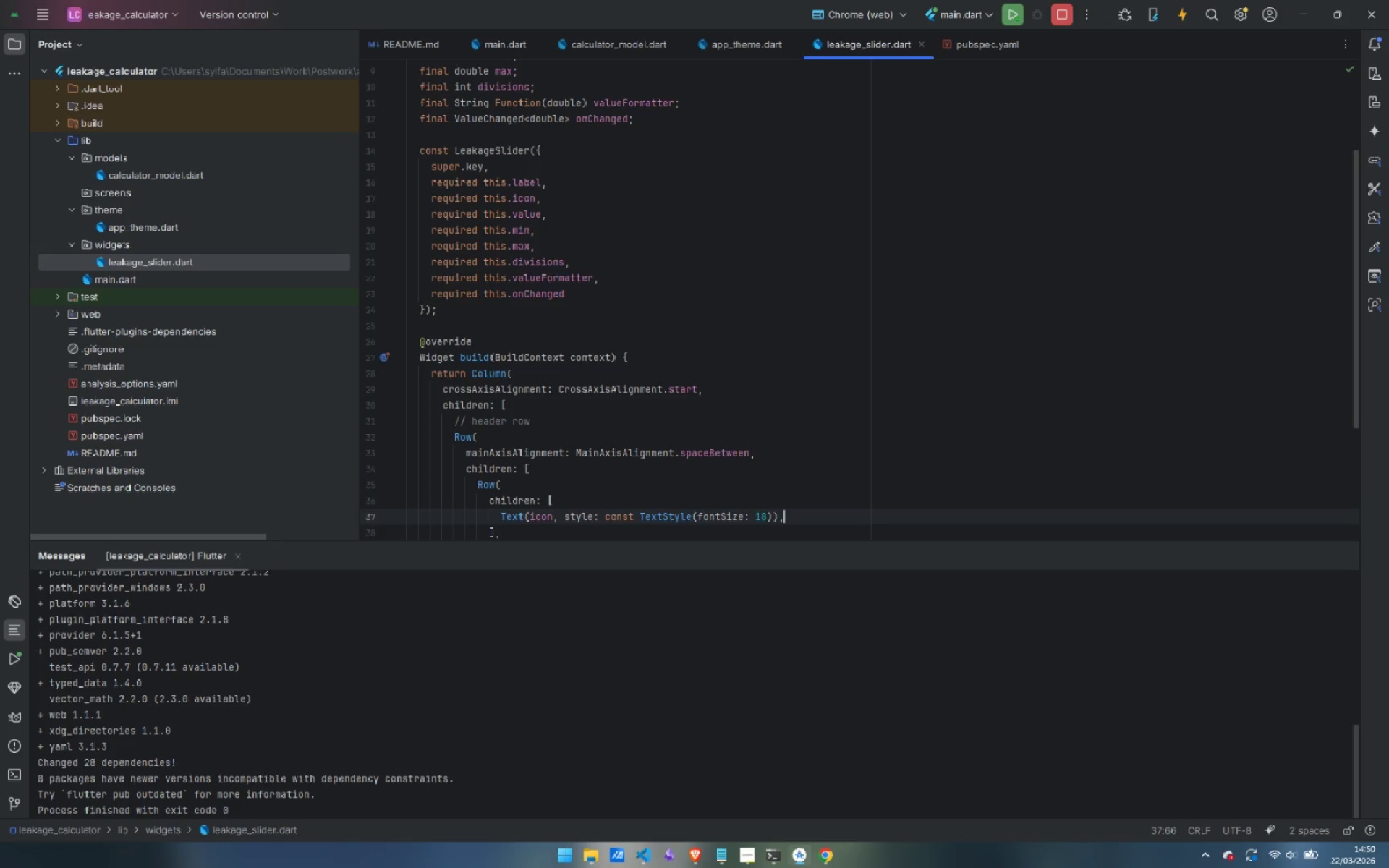 
key(Enter)
 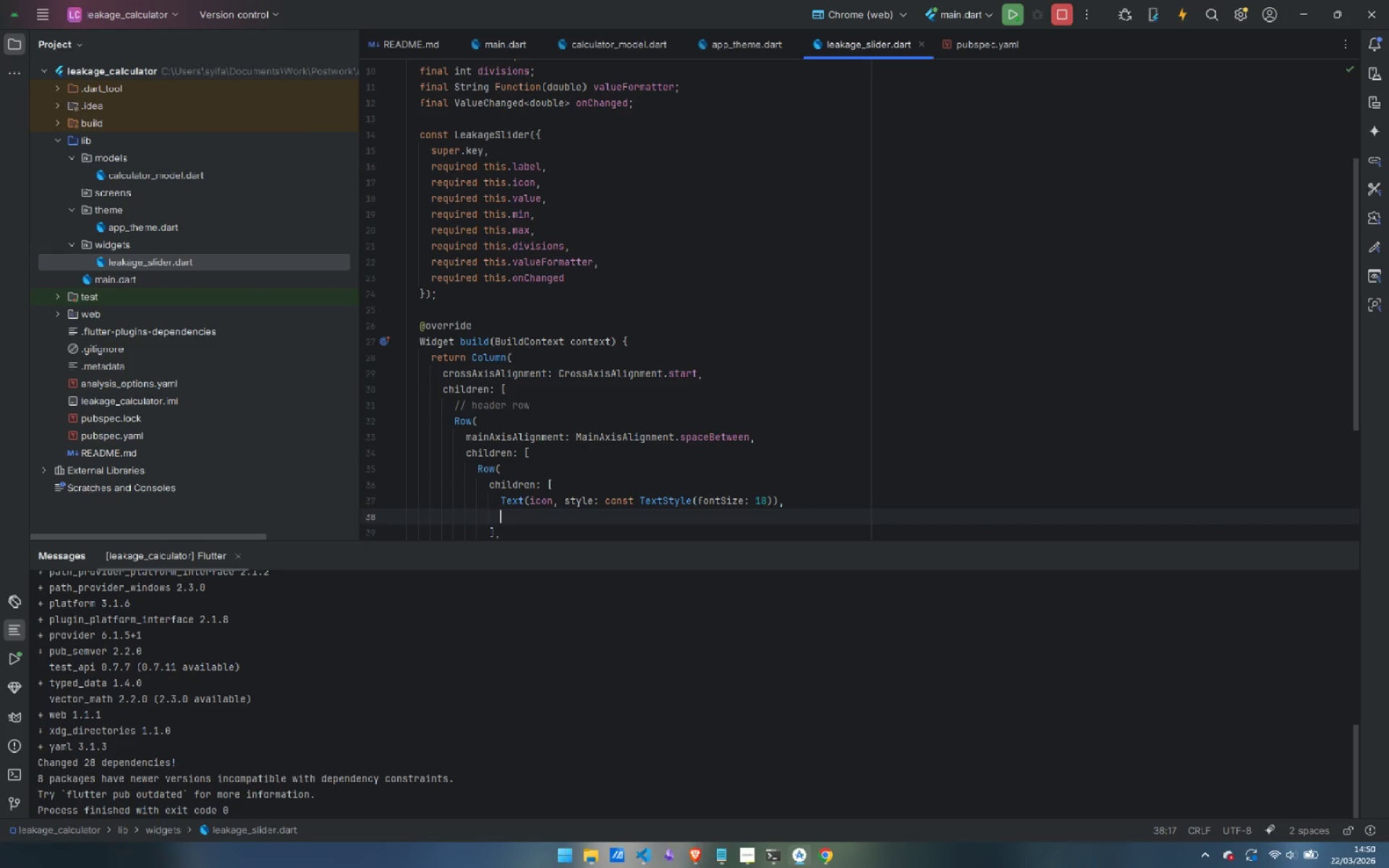 
type(const SizedB)
 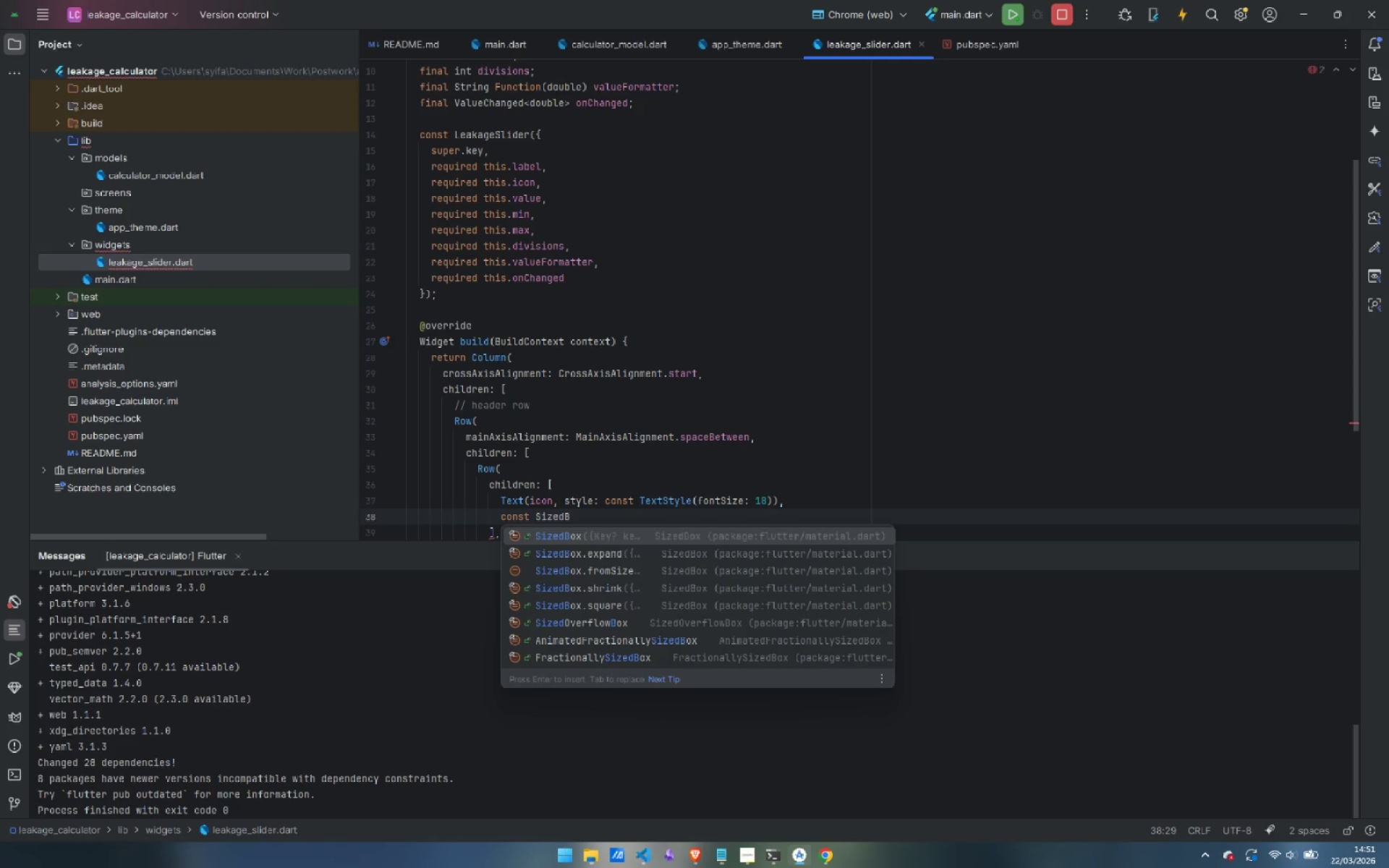 
key(Enter)
 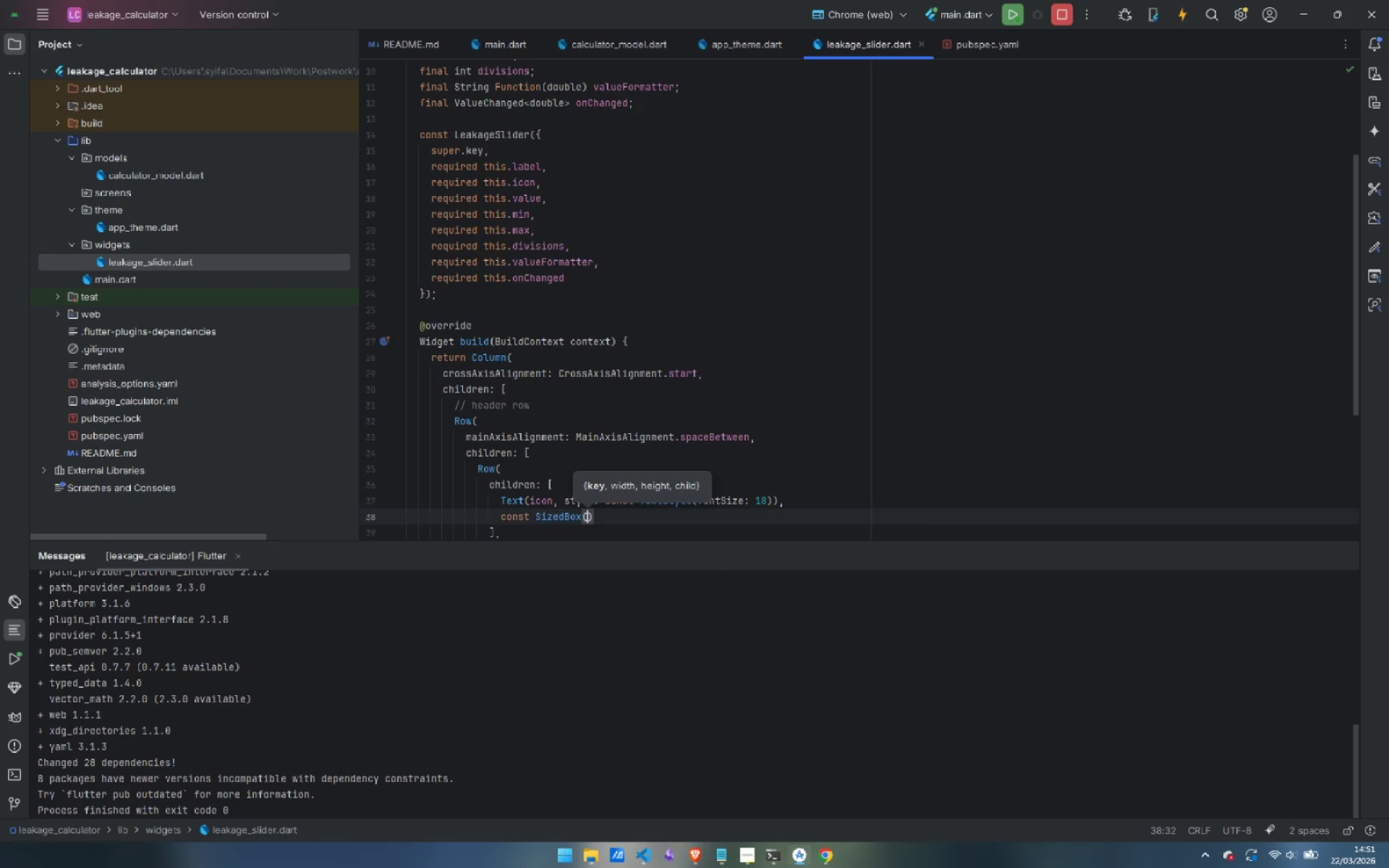 
type(wid)
 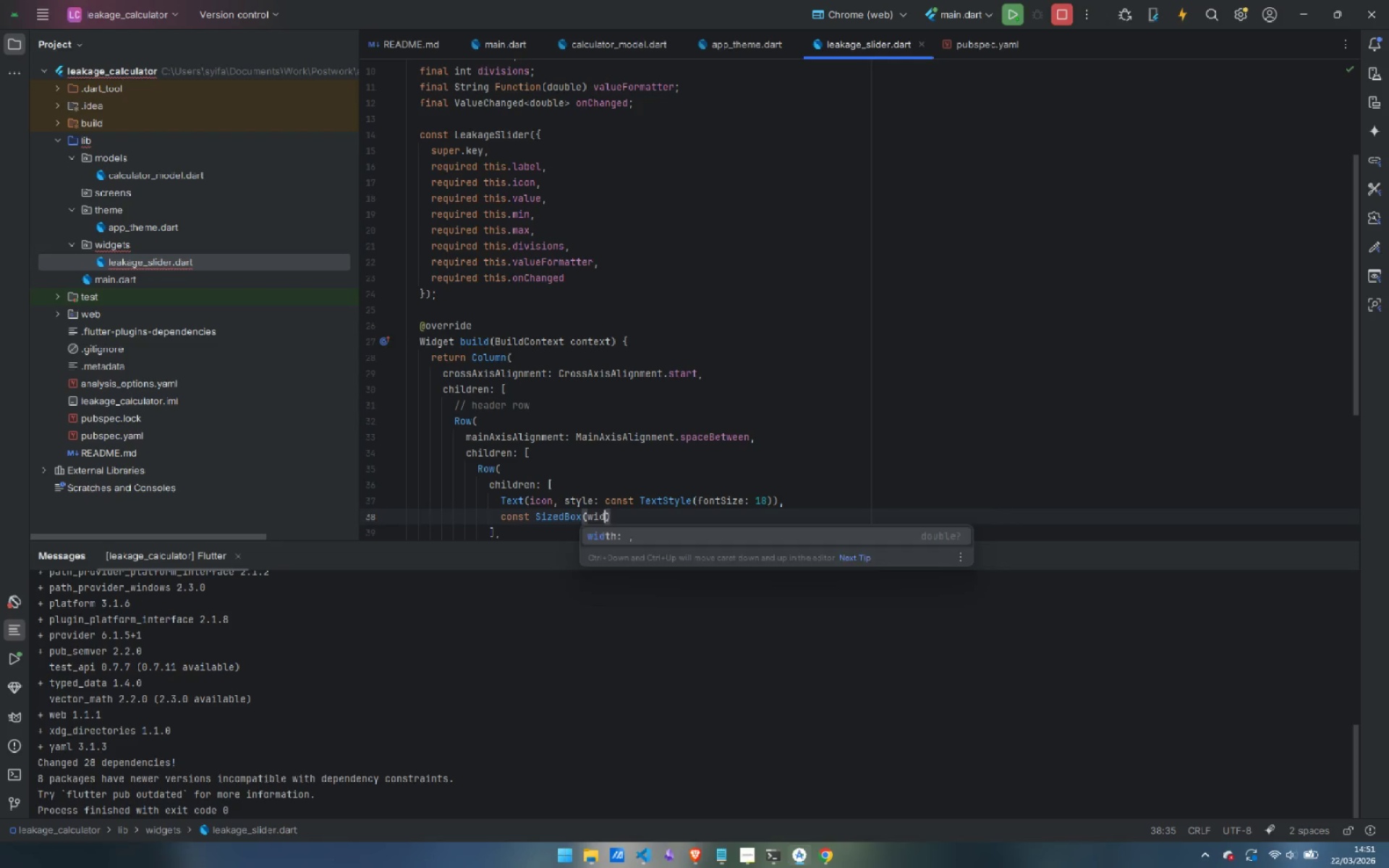 
key(Enter)
 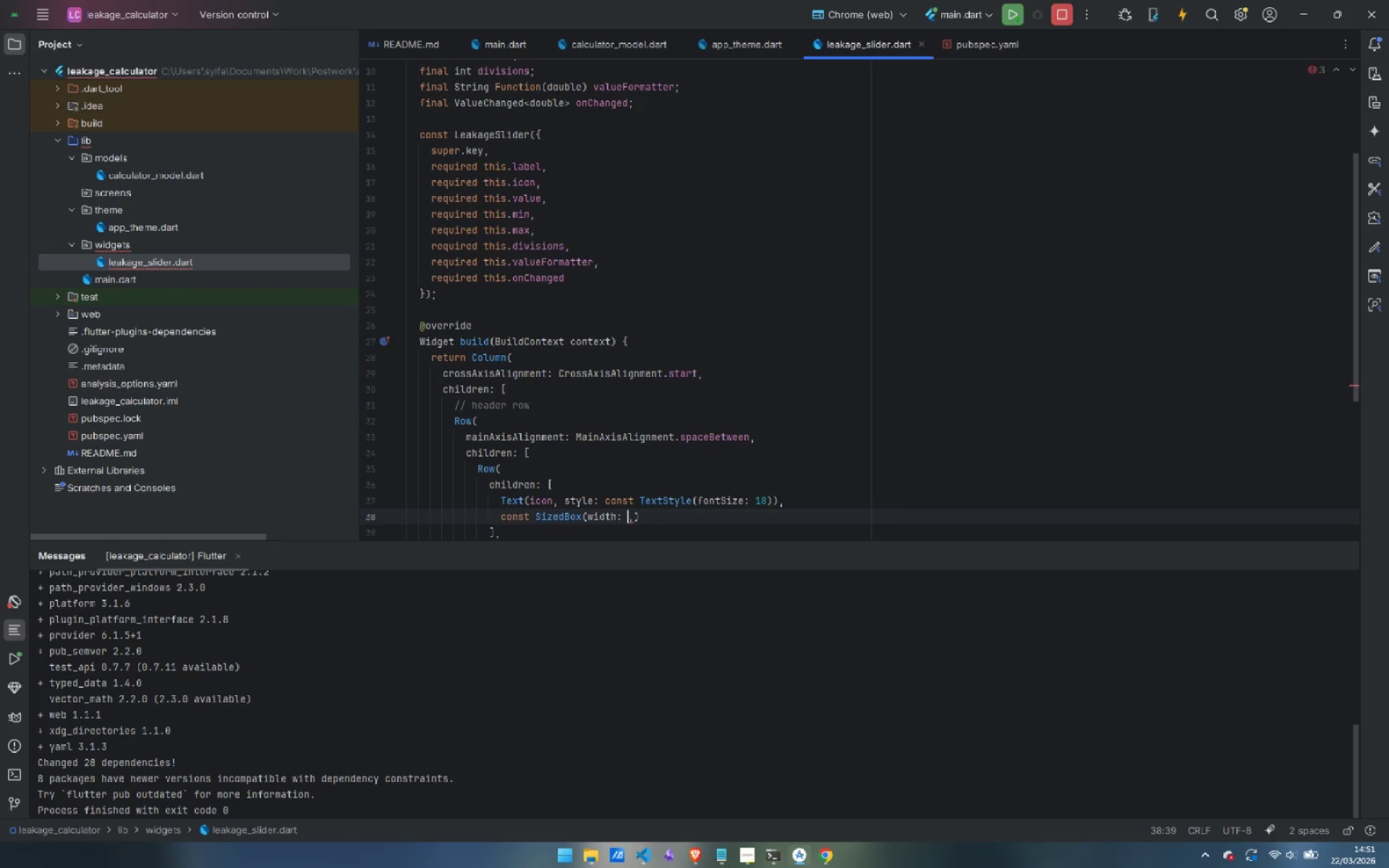 
key(Delete)
 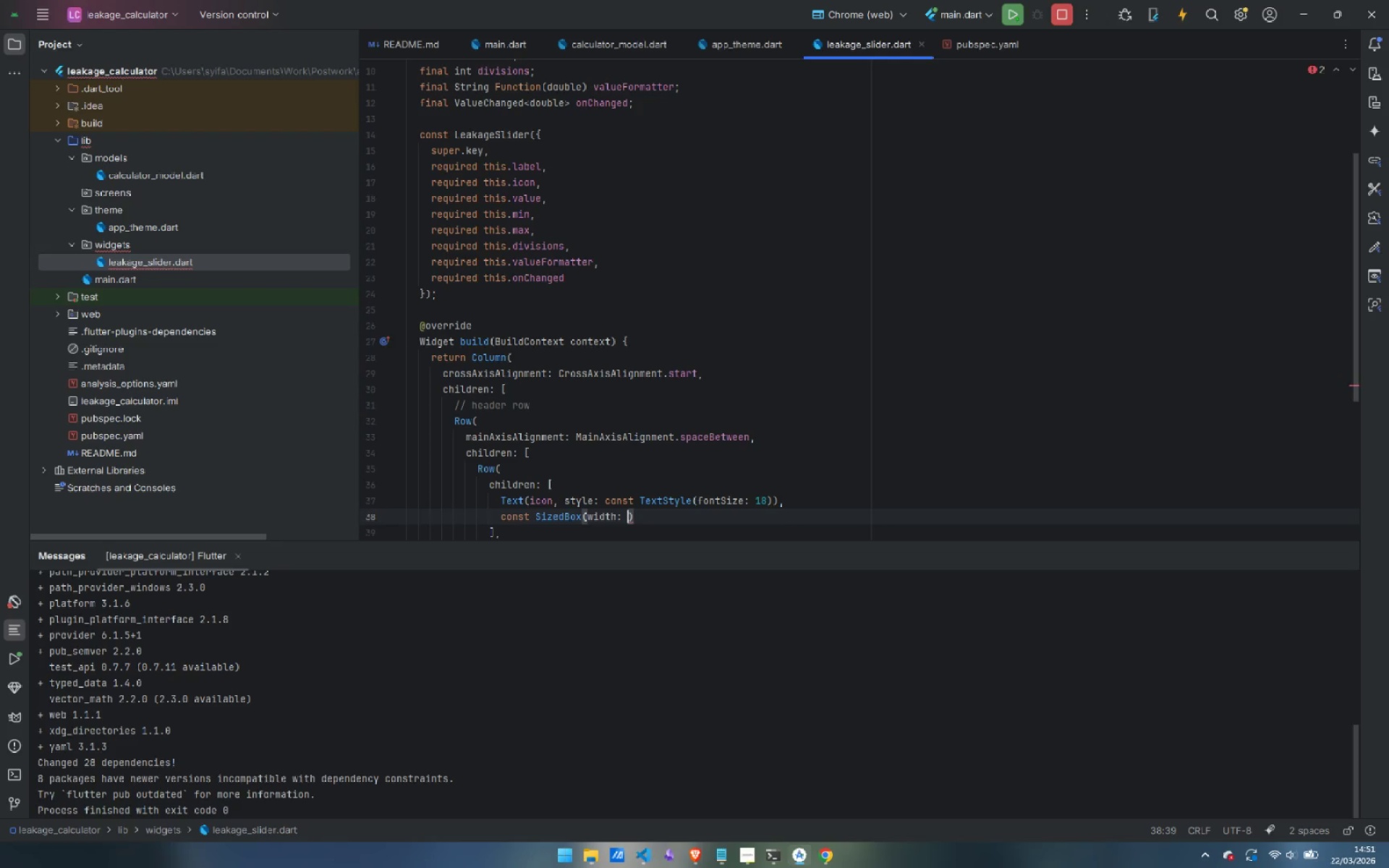 
key(8)
 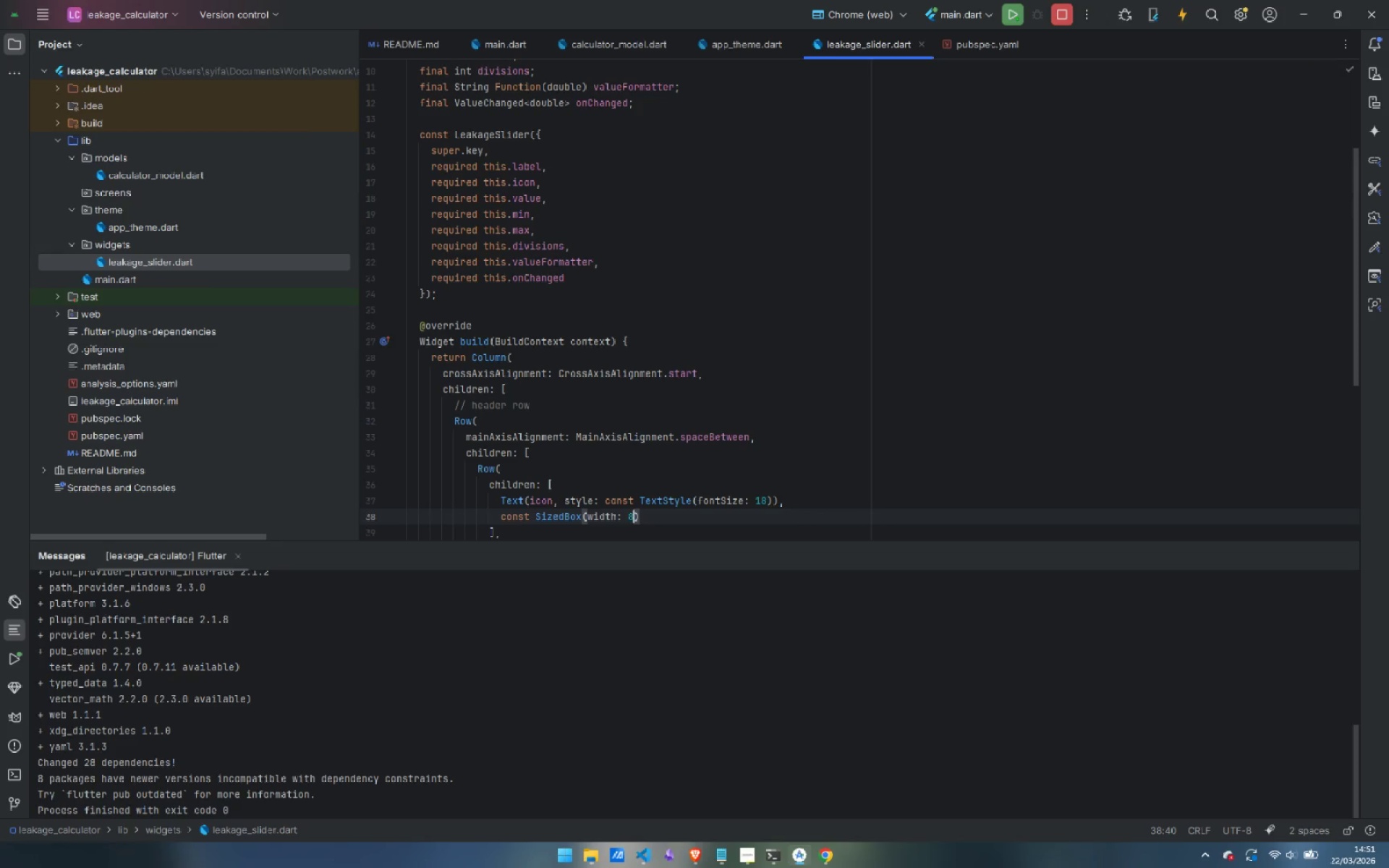 
key(ArrowRight)
 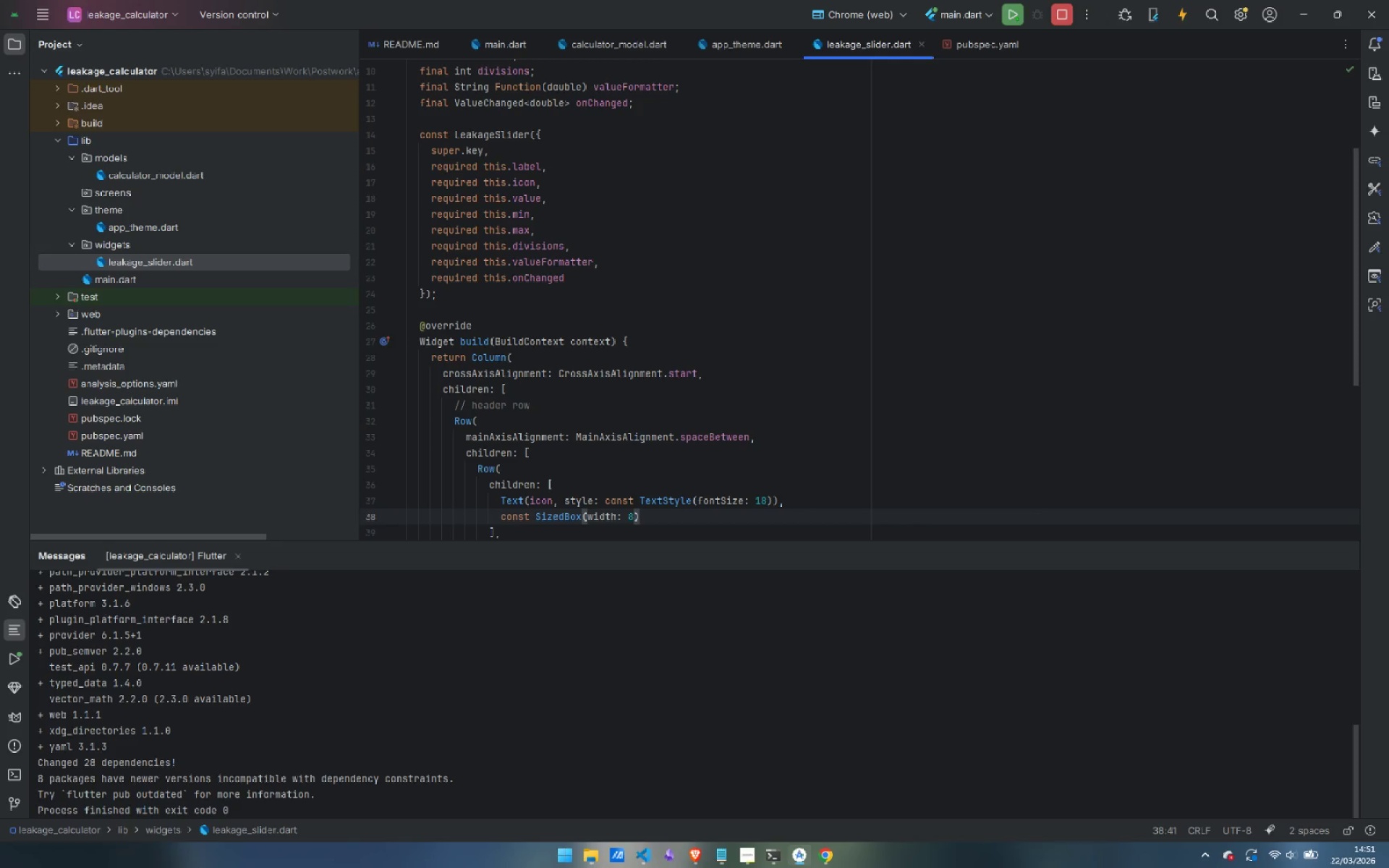 
key(Comma)
 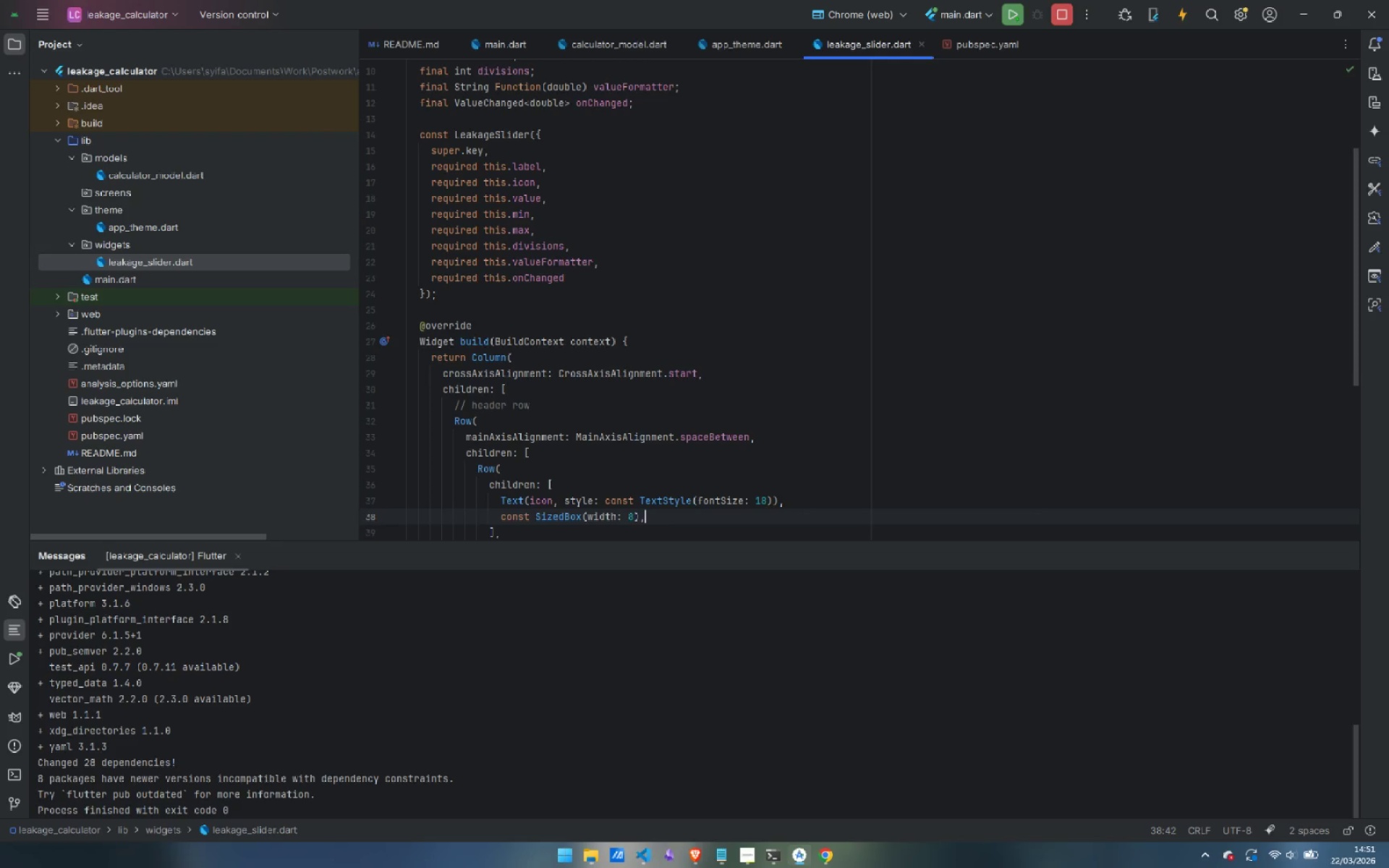 
key(Enter)
 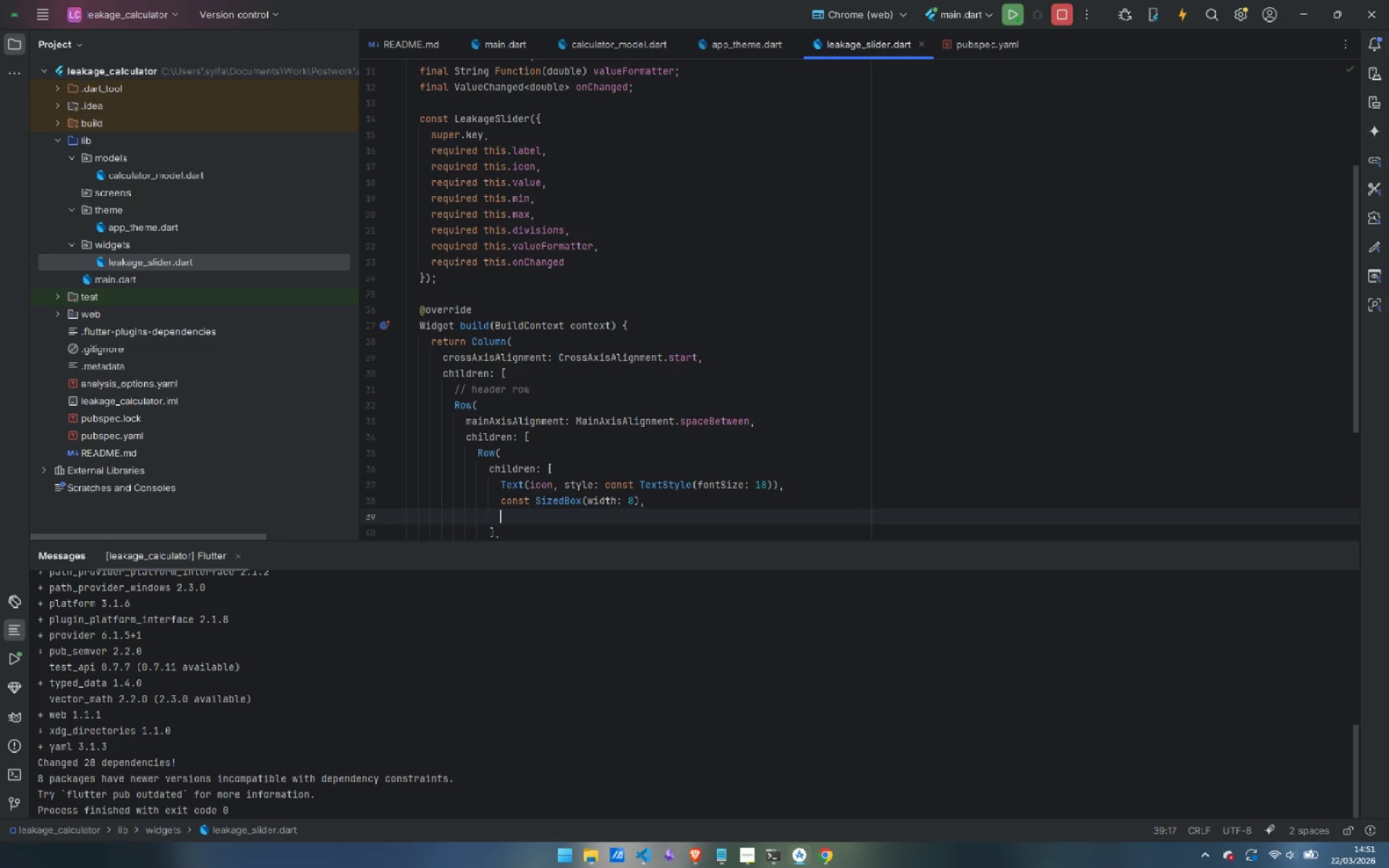 
hold_key(key=ShiftLeft, duration=0.42)
 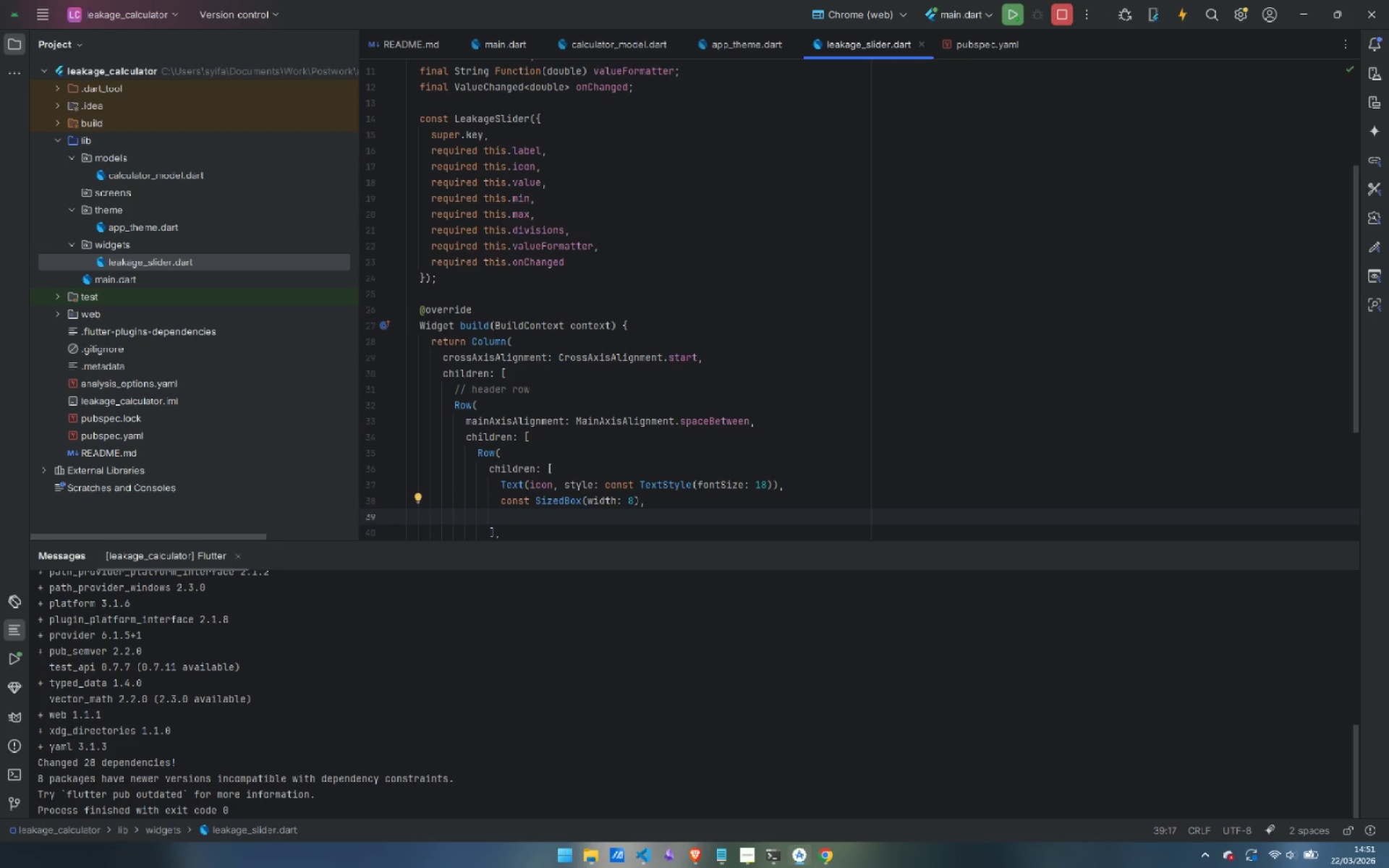 
type(Text)
 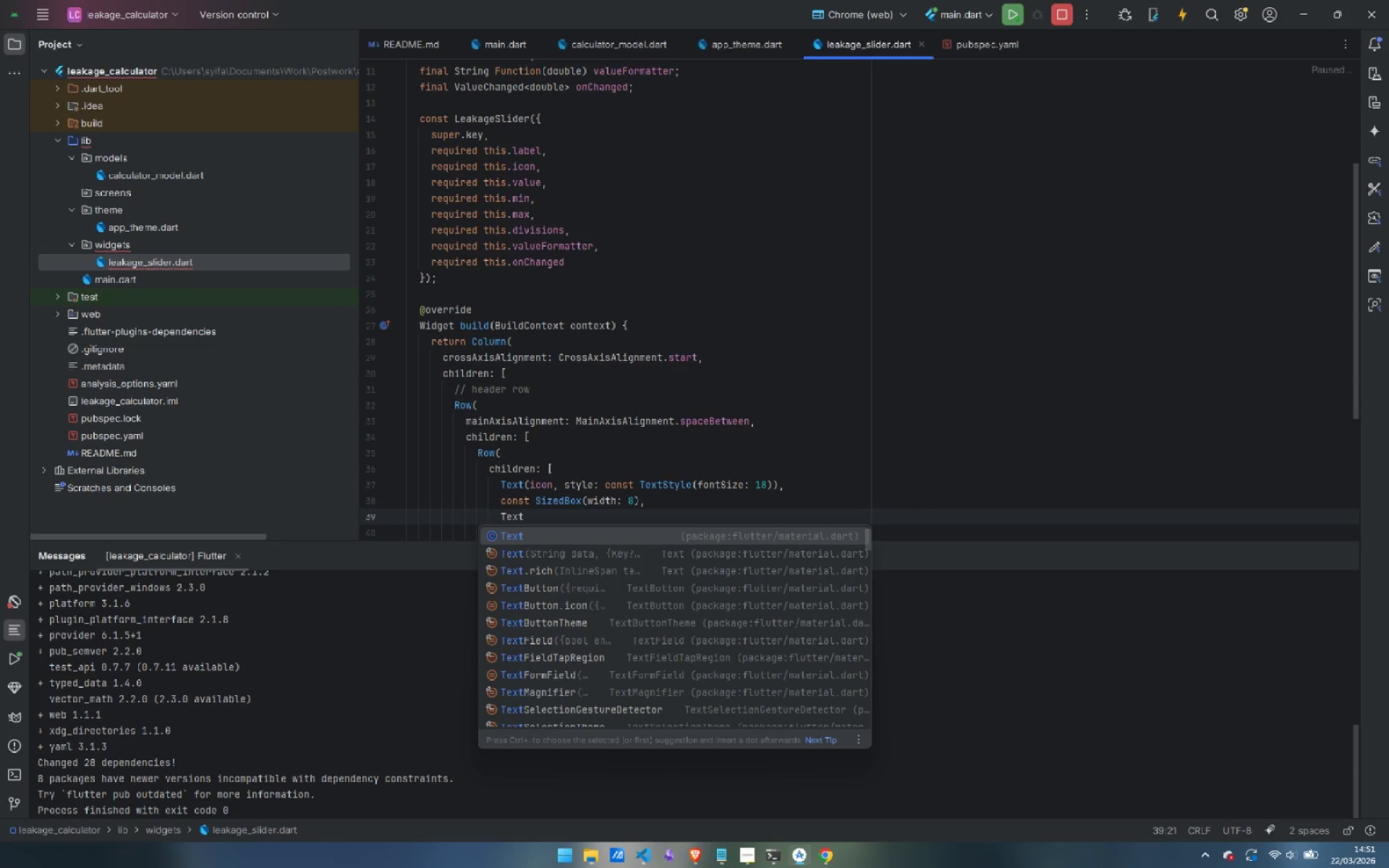 
key(Shift+9)
 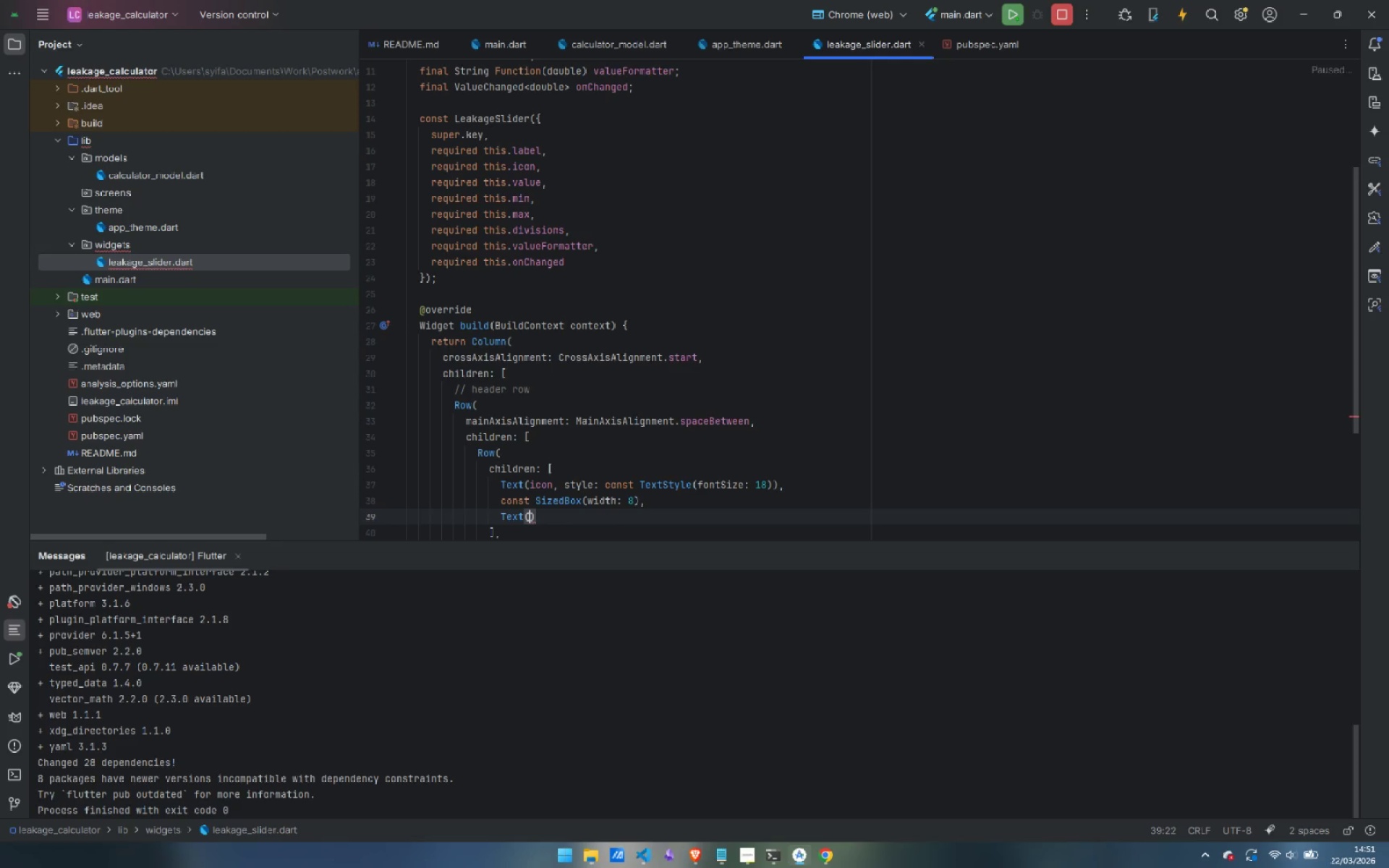 
key(Enter)
 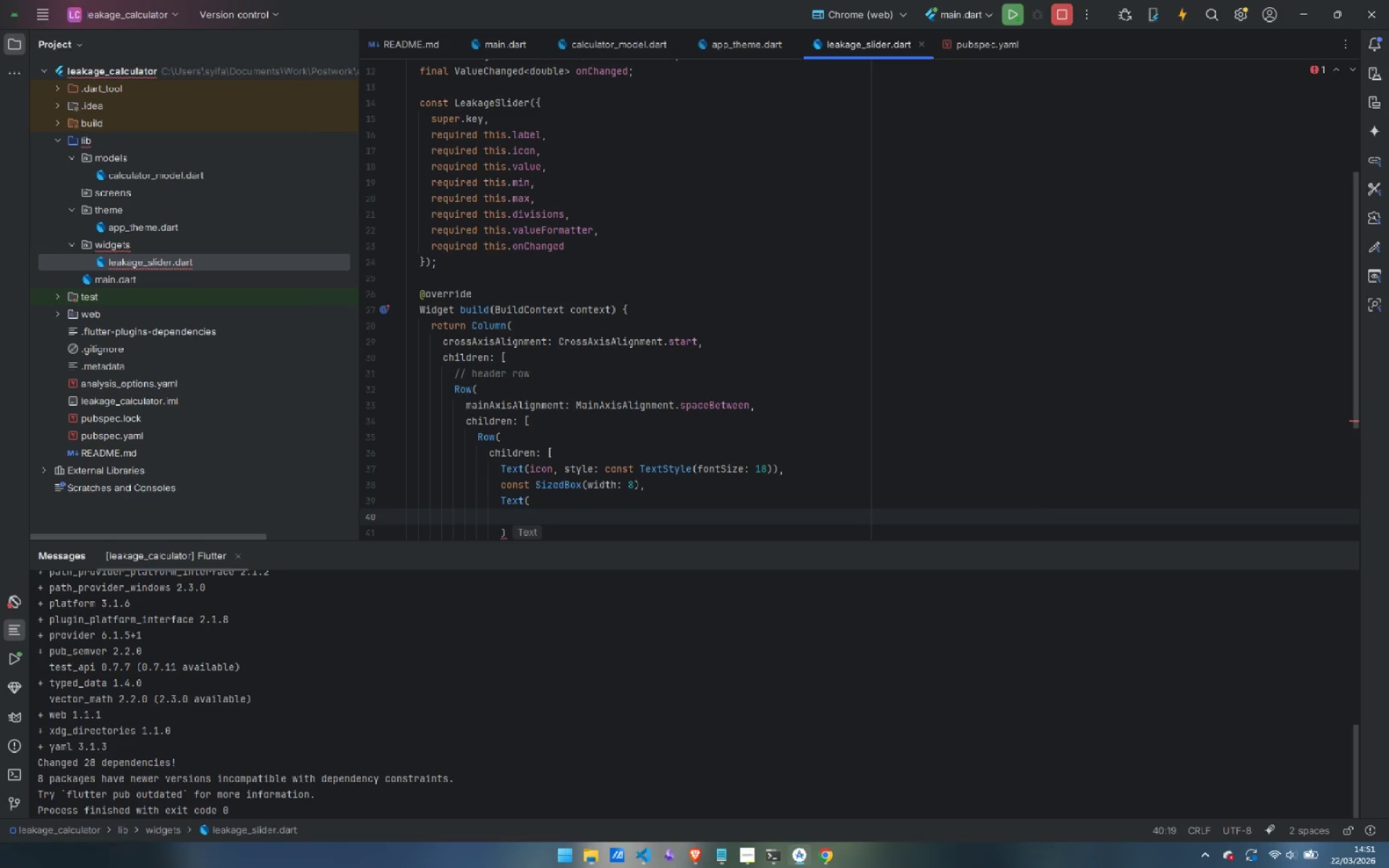 
type(label,)
 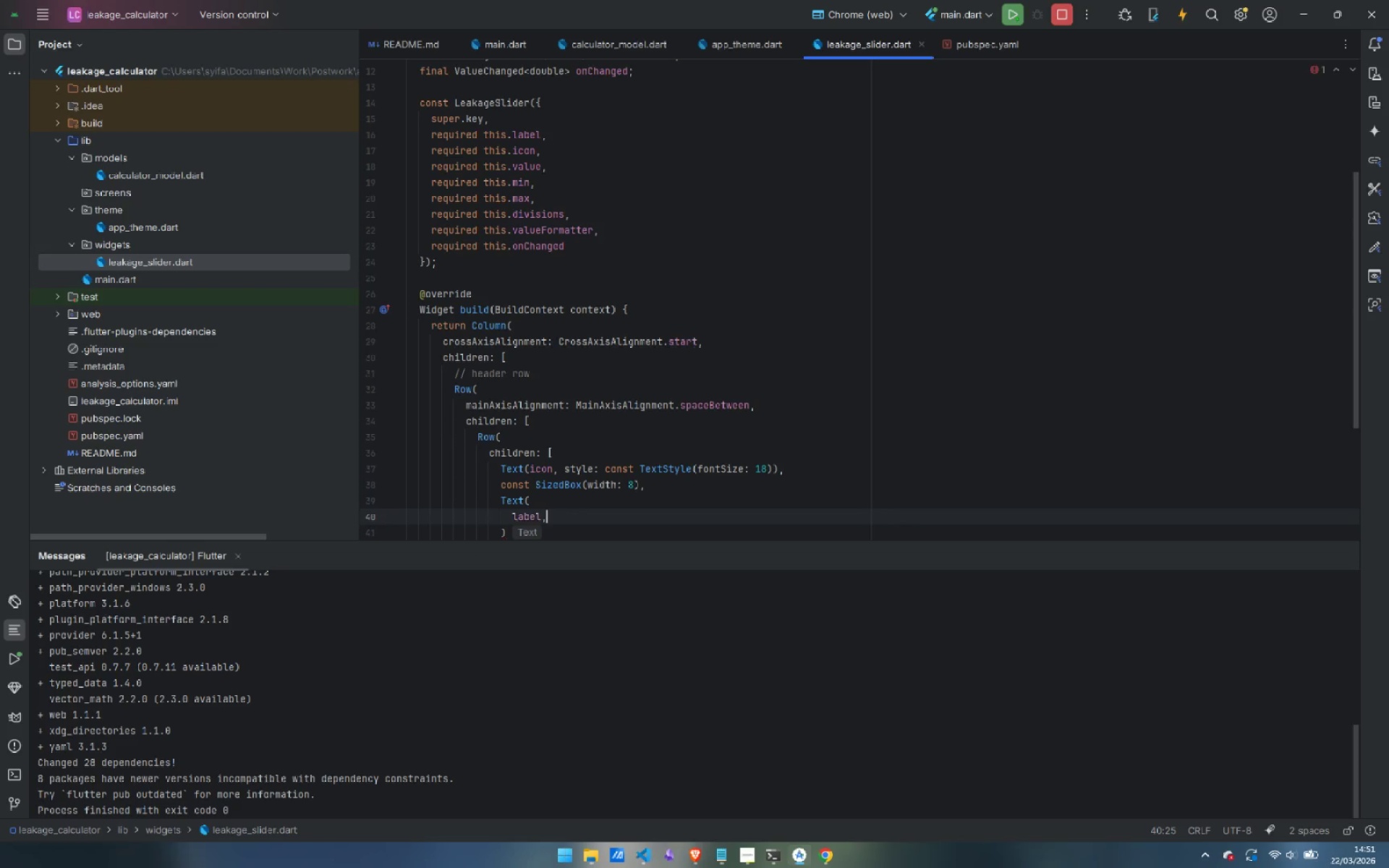 
key(Enter)
 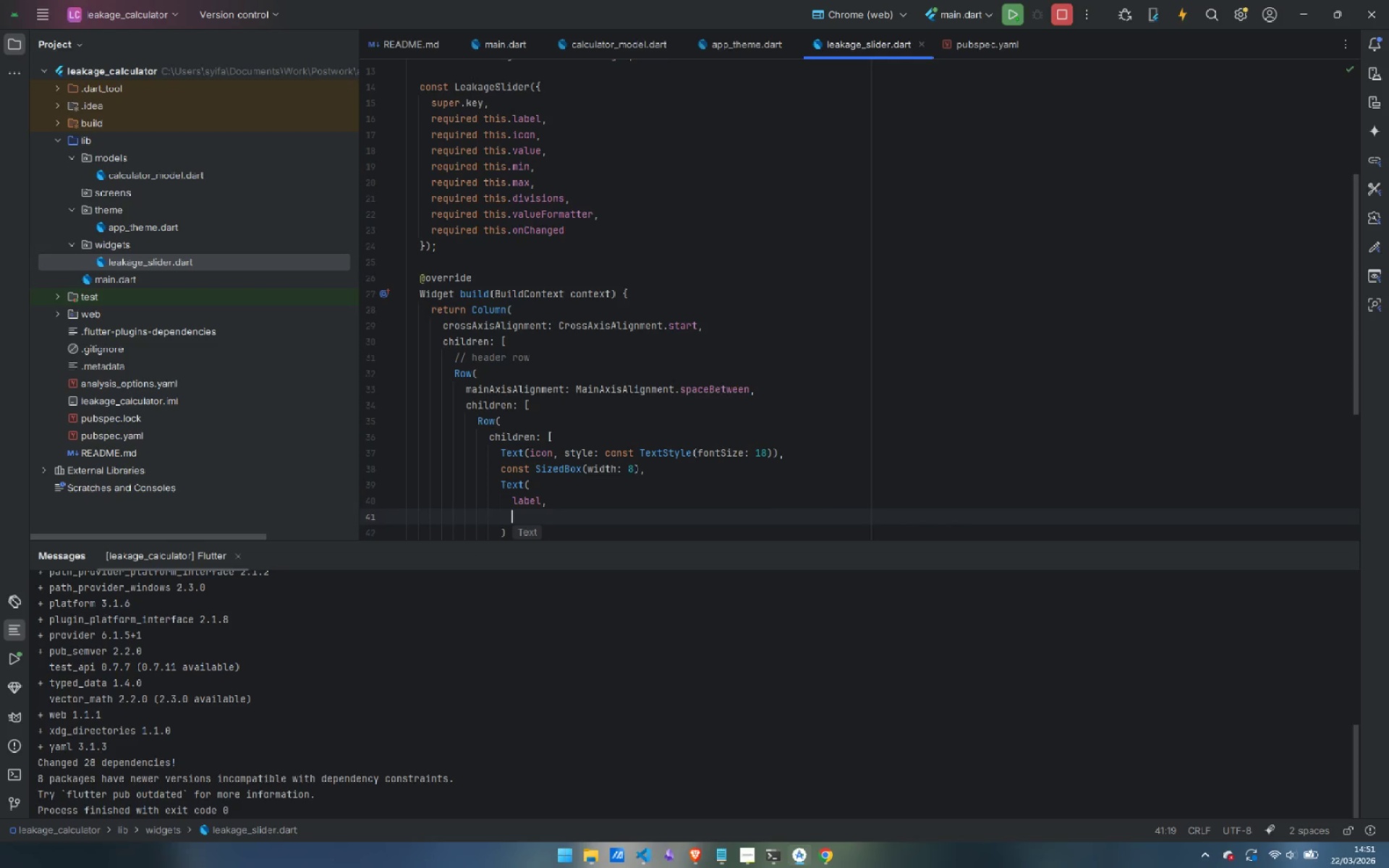 
type(style)
 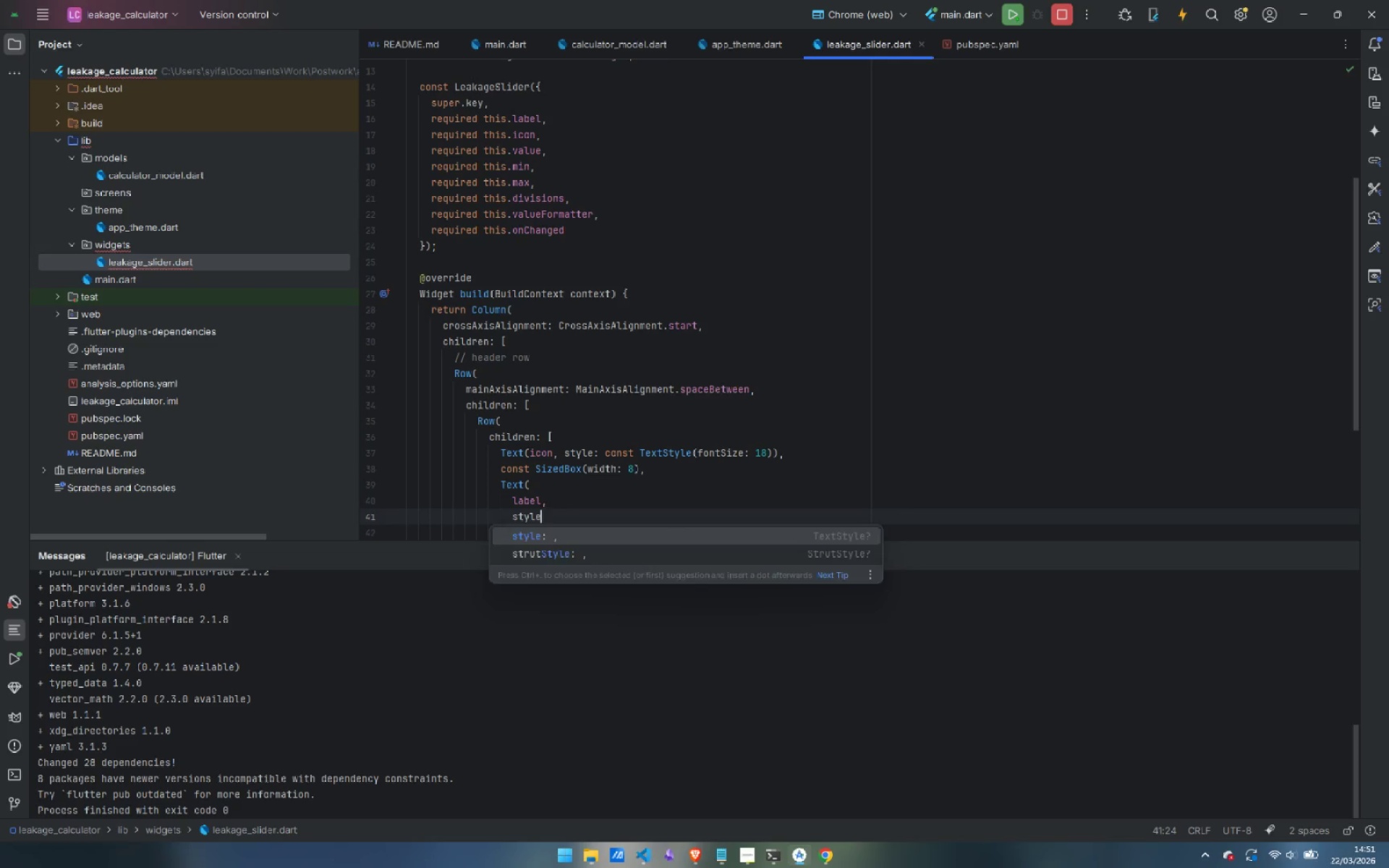 
key(Enter)
 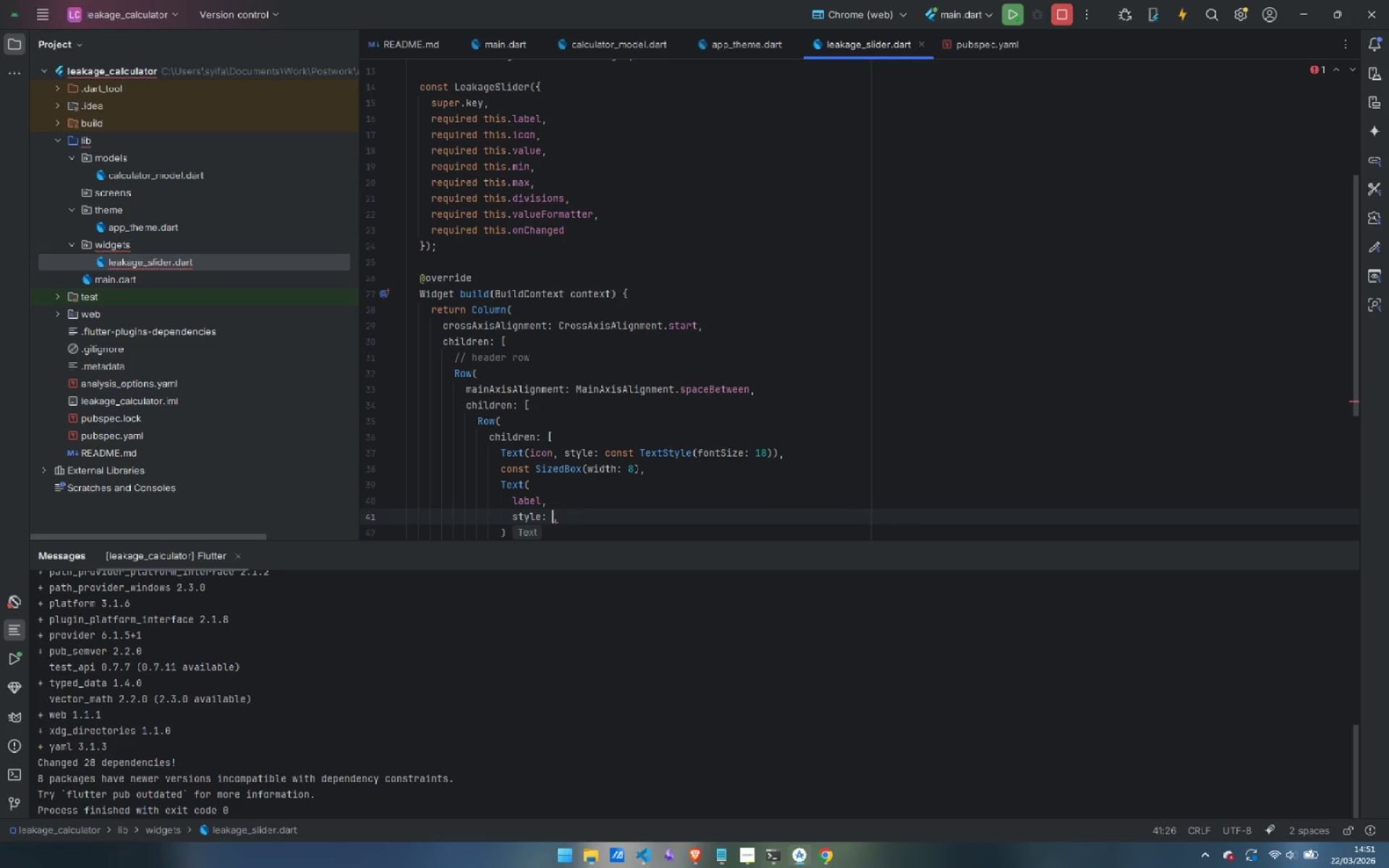 
type(Google)
 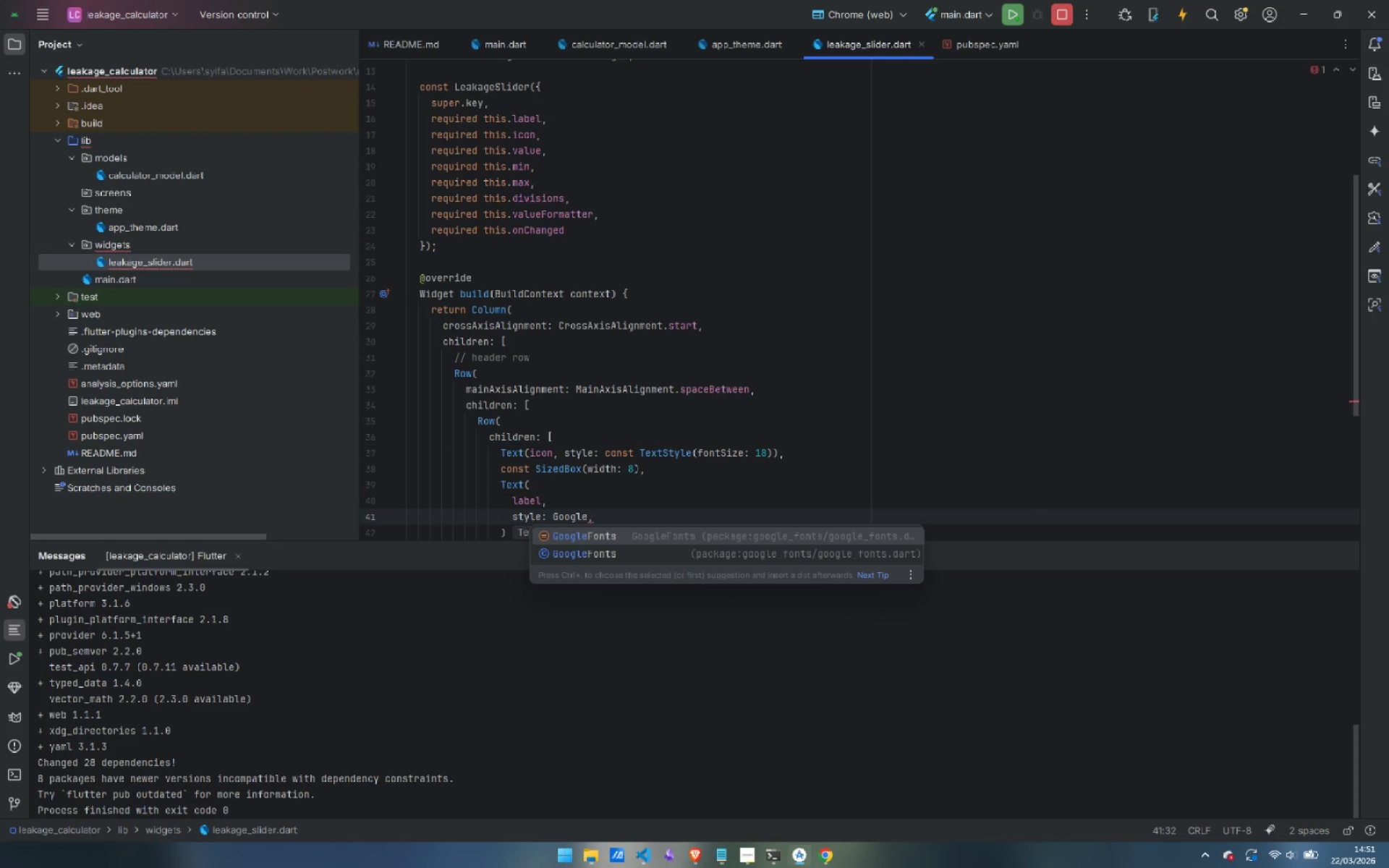 
key(Enter)
 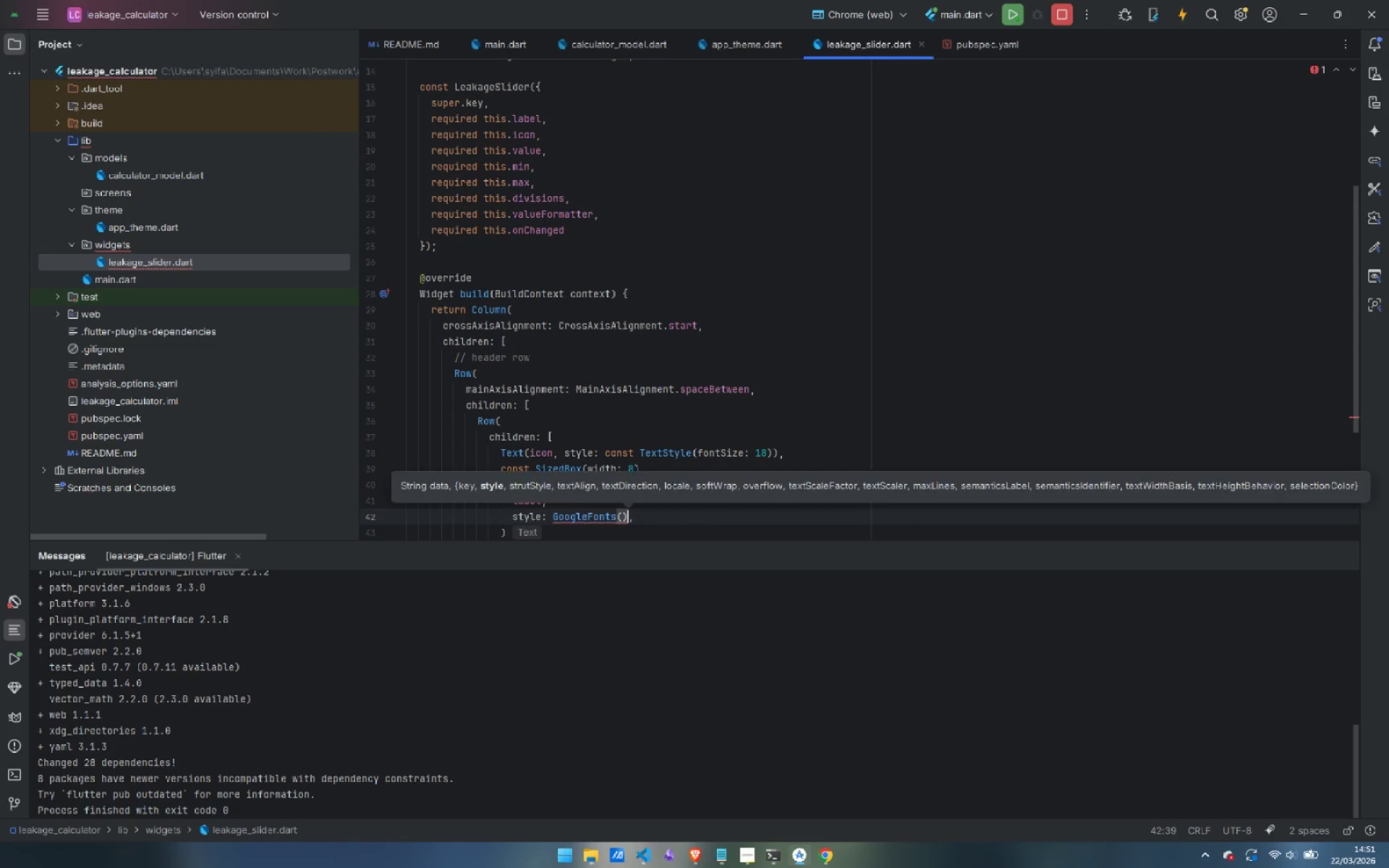 
key(Backspace)
key(Backspace)
type(.monts)
 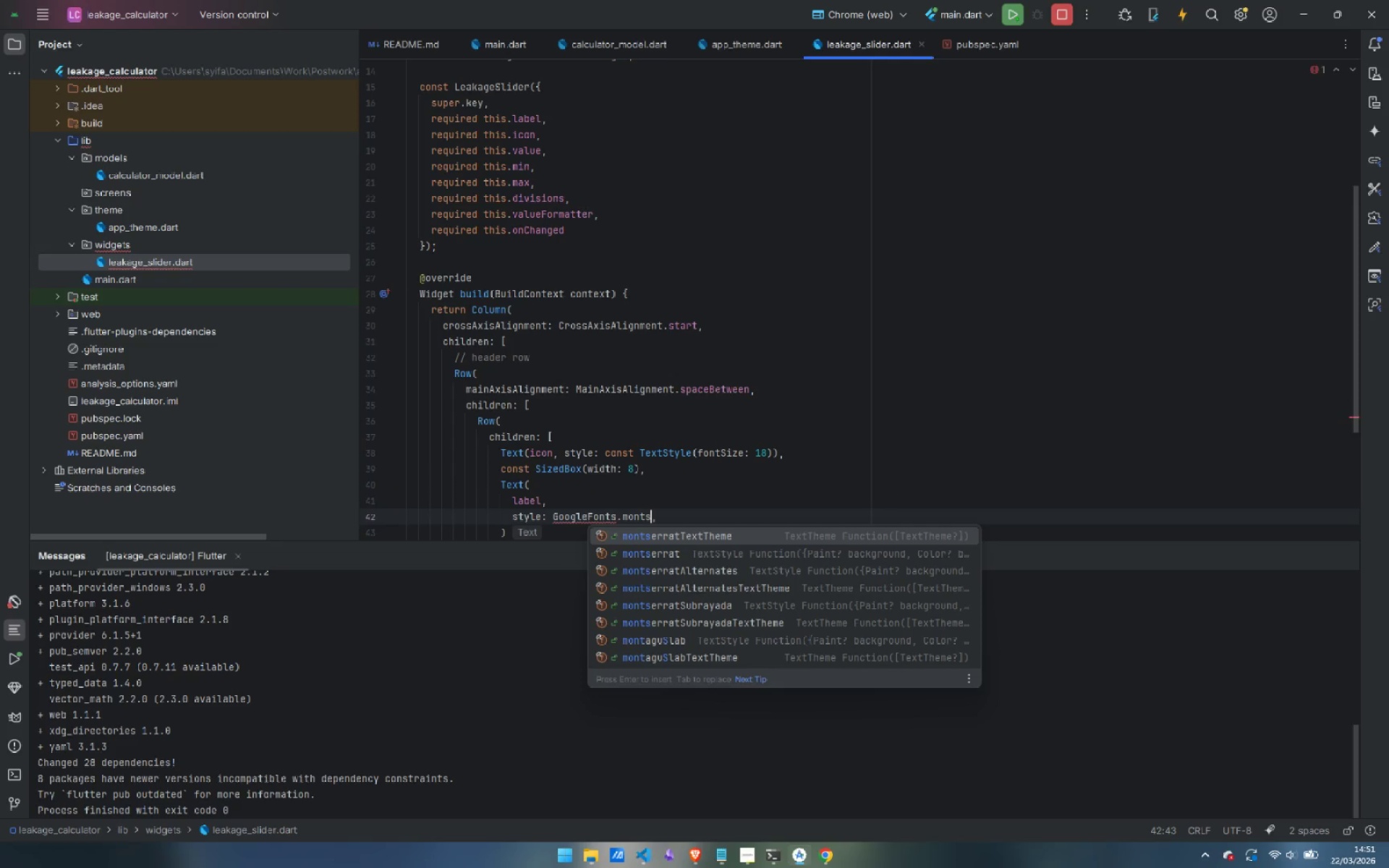 
key(ArrowDown)
 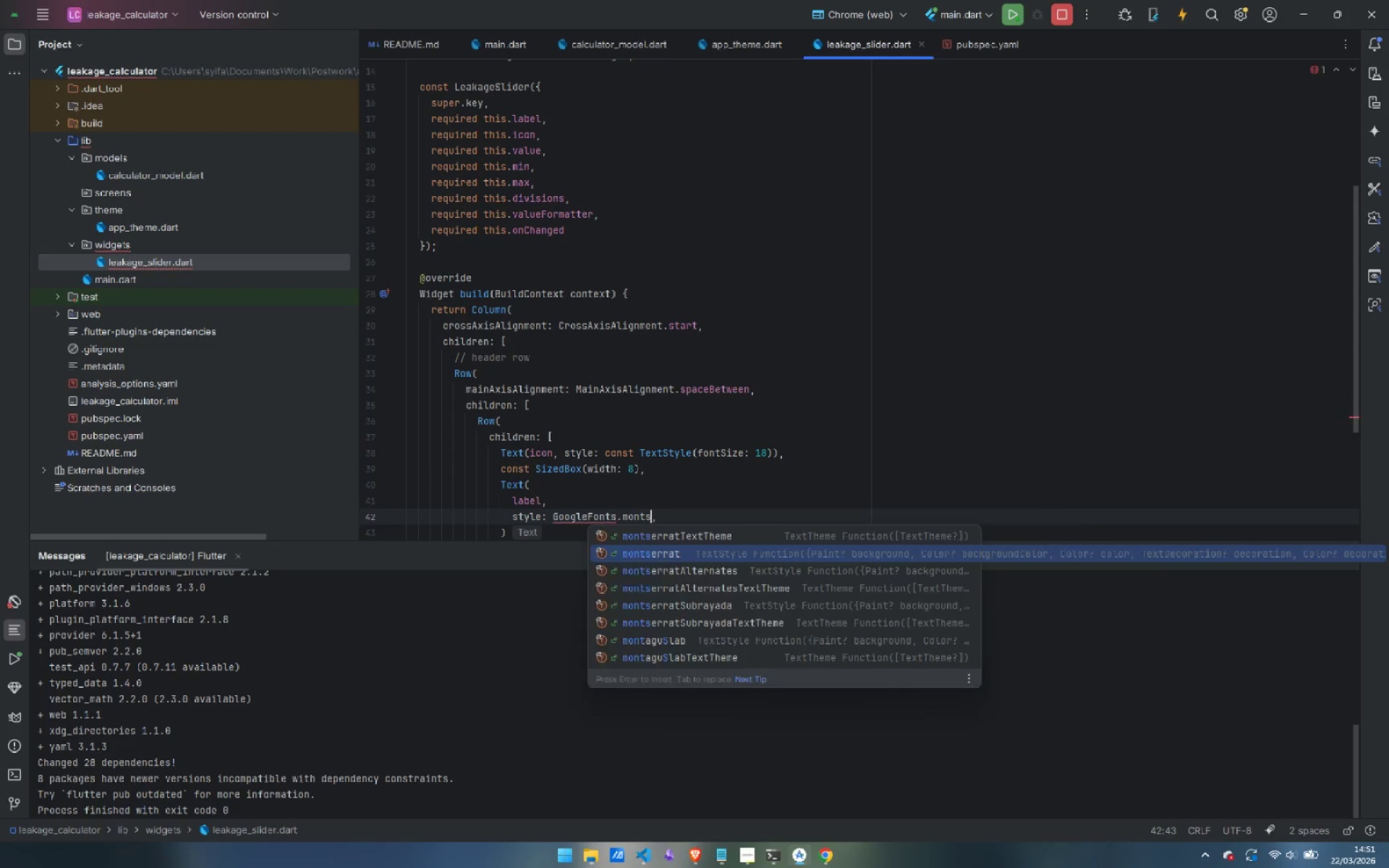 
key(Enter)
 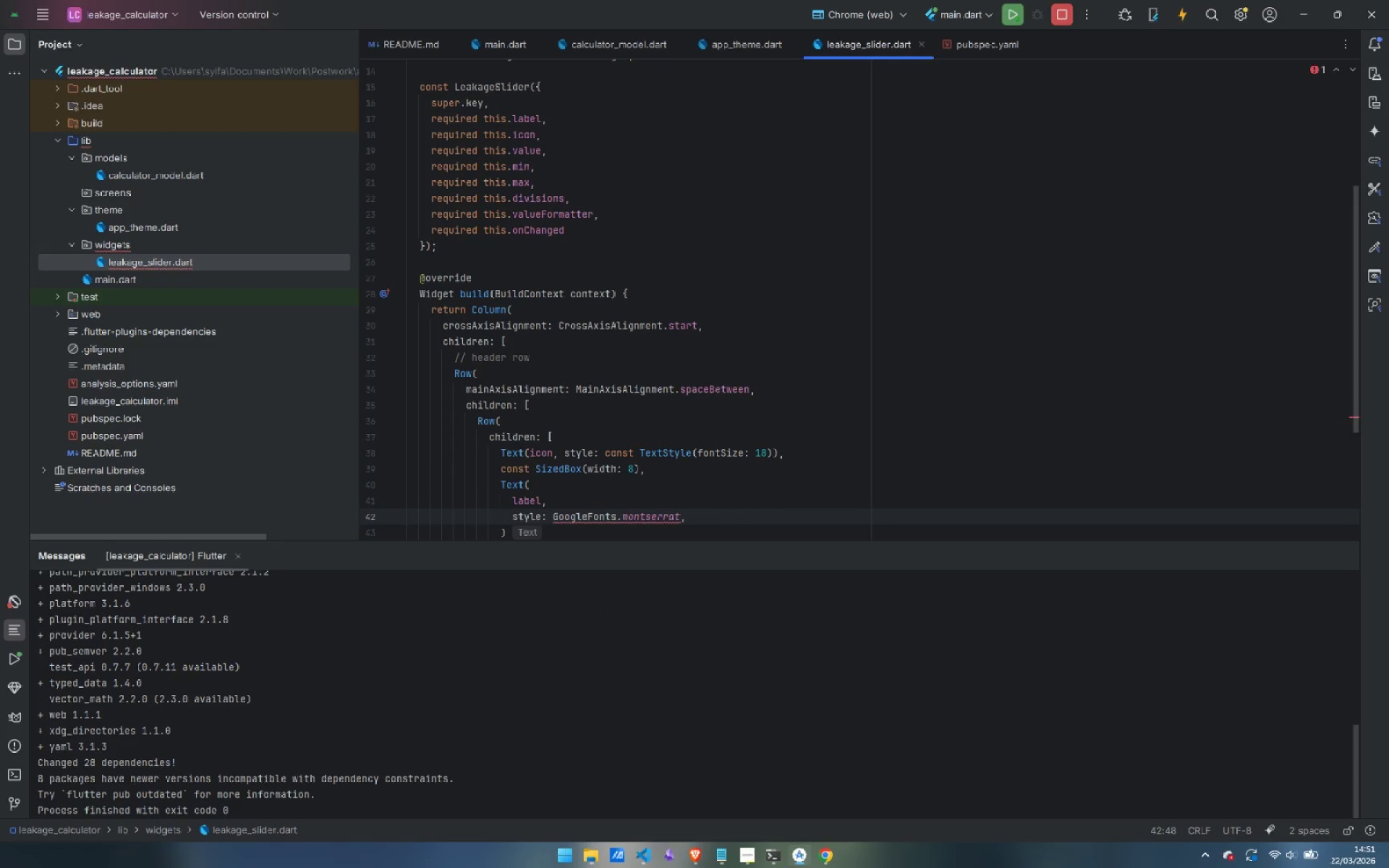 
key(Shift+9)
 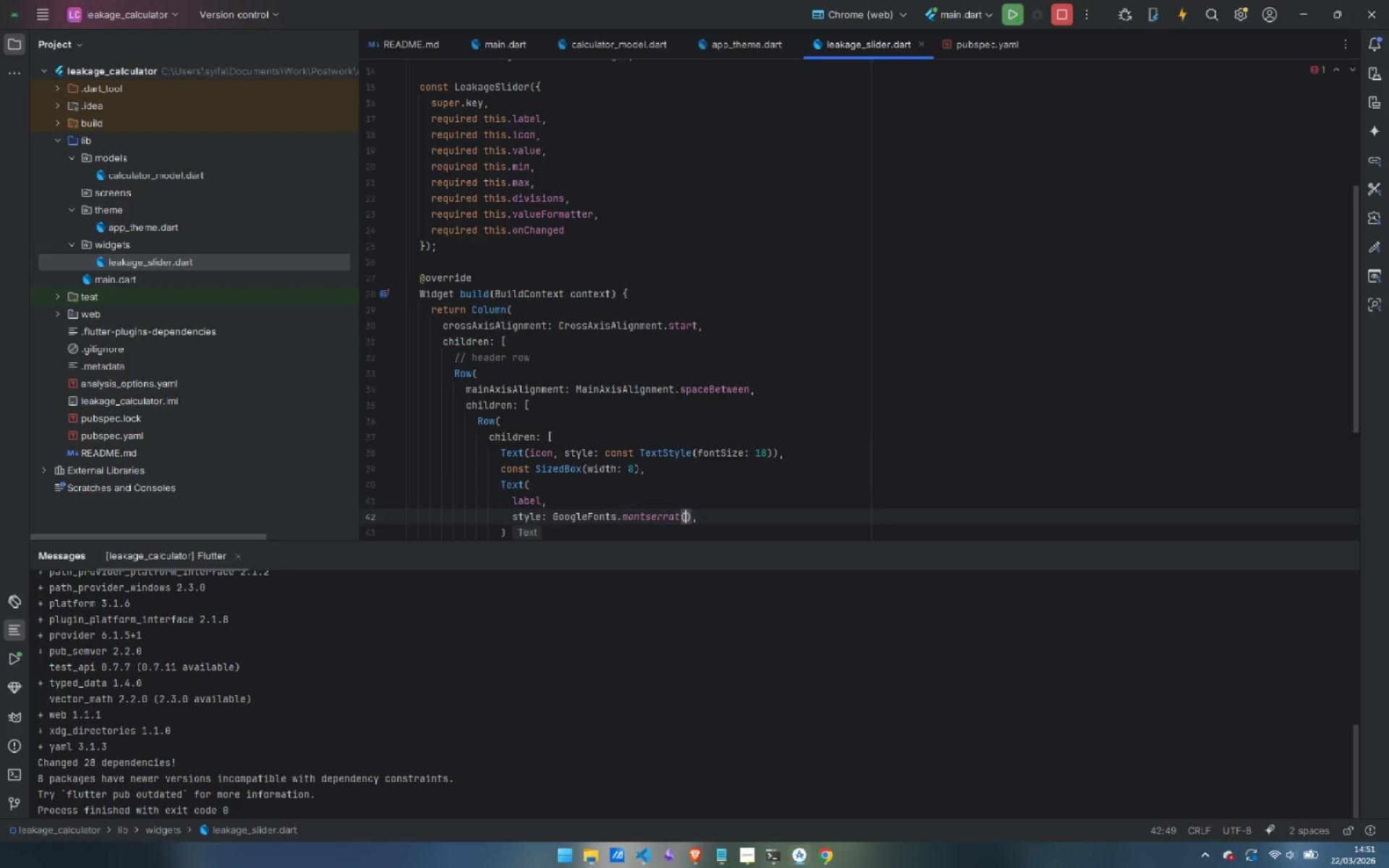 
key(Enter)
 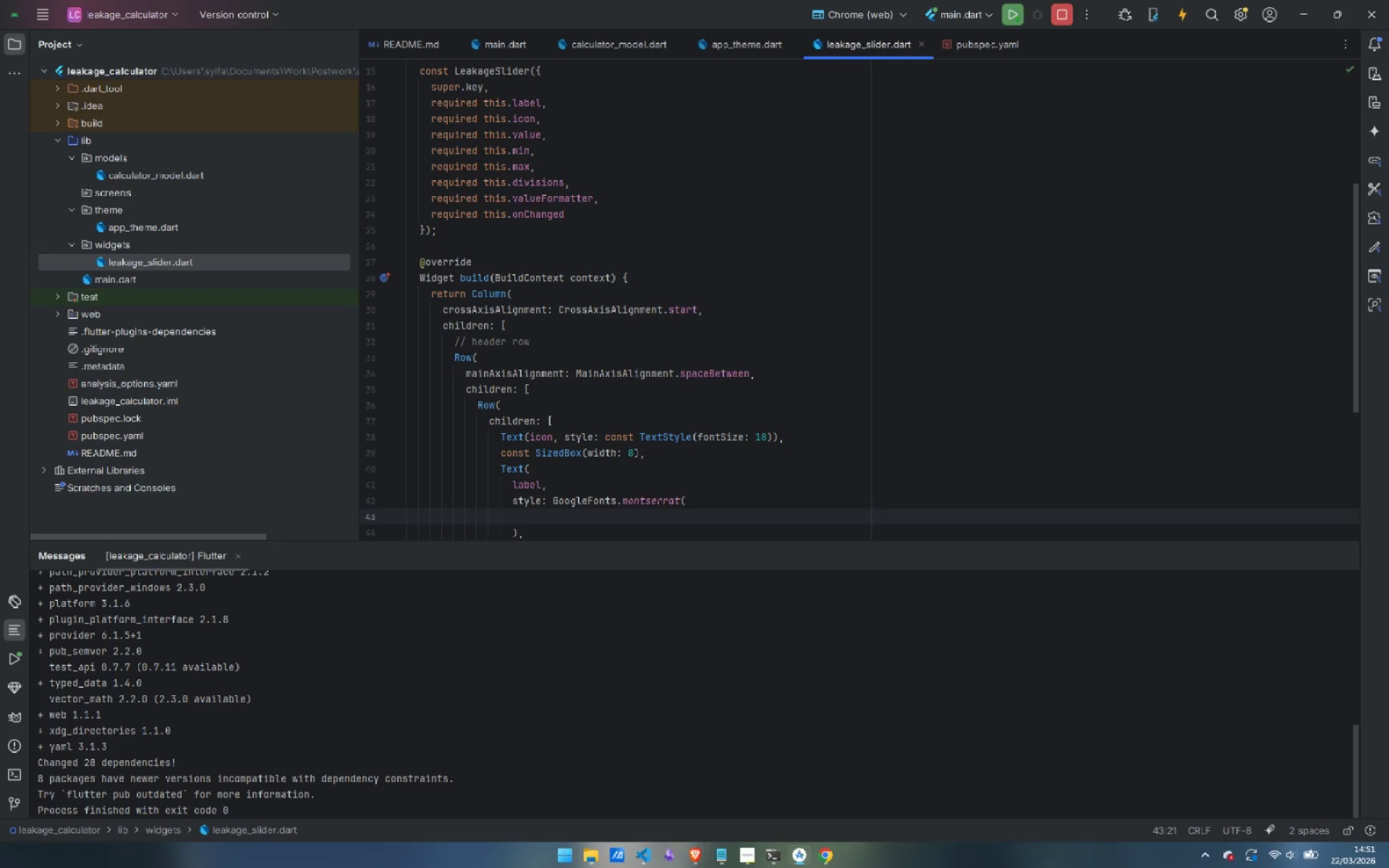 
type(colo)
 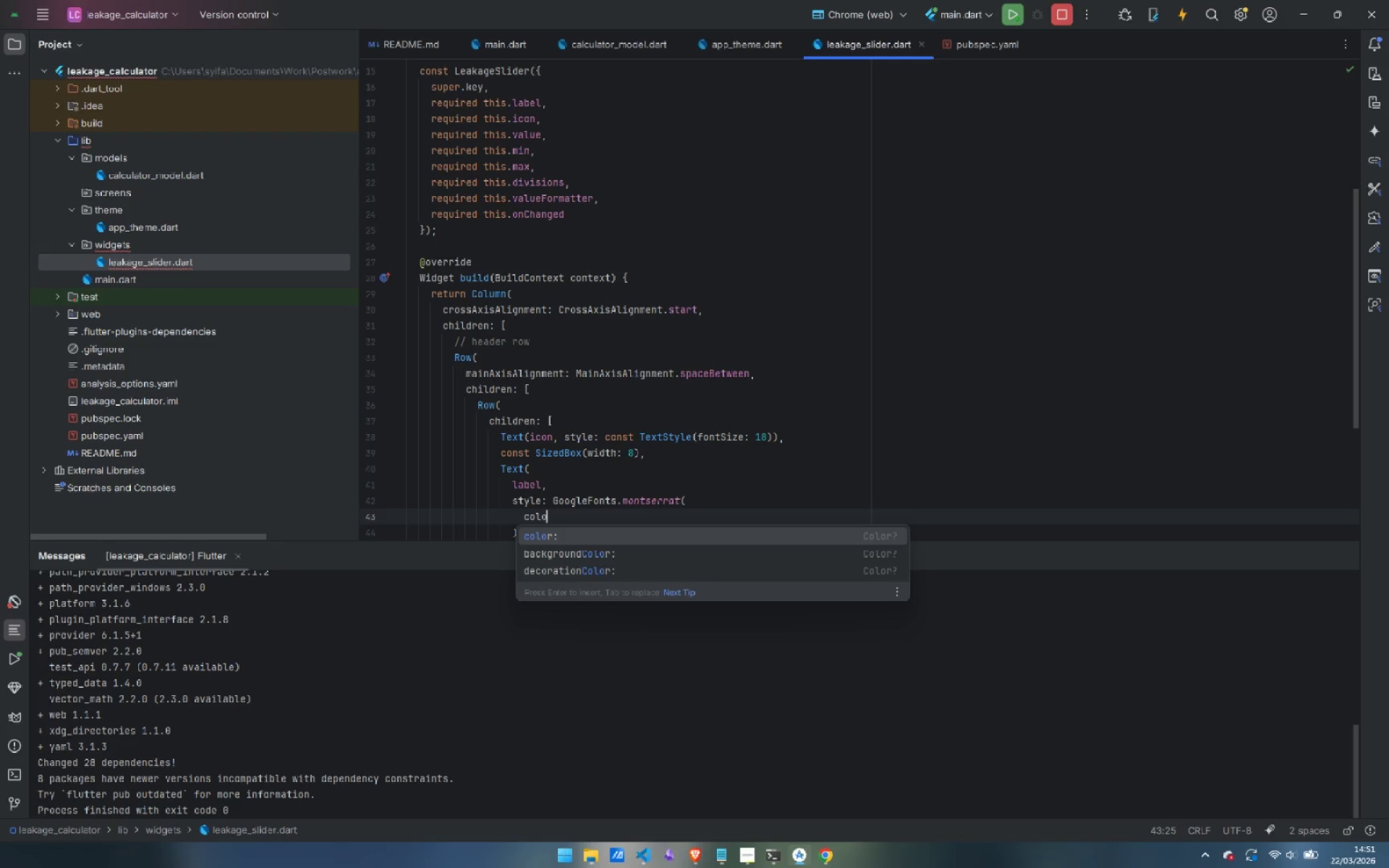 
key(Enter)
 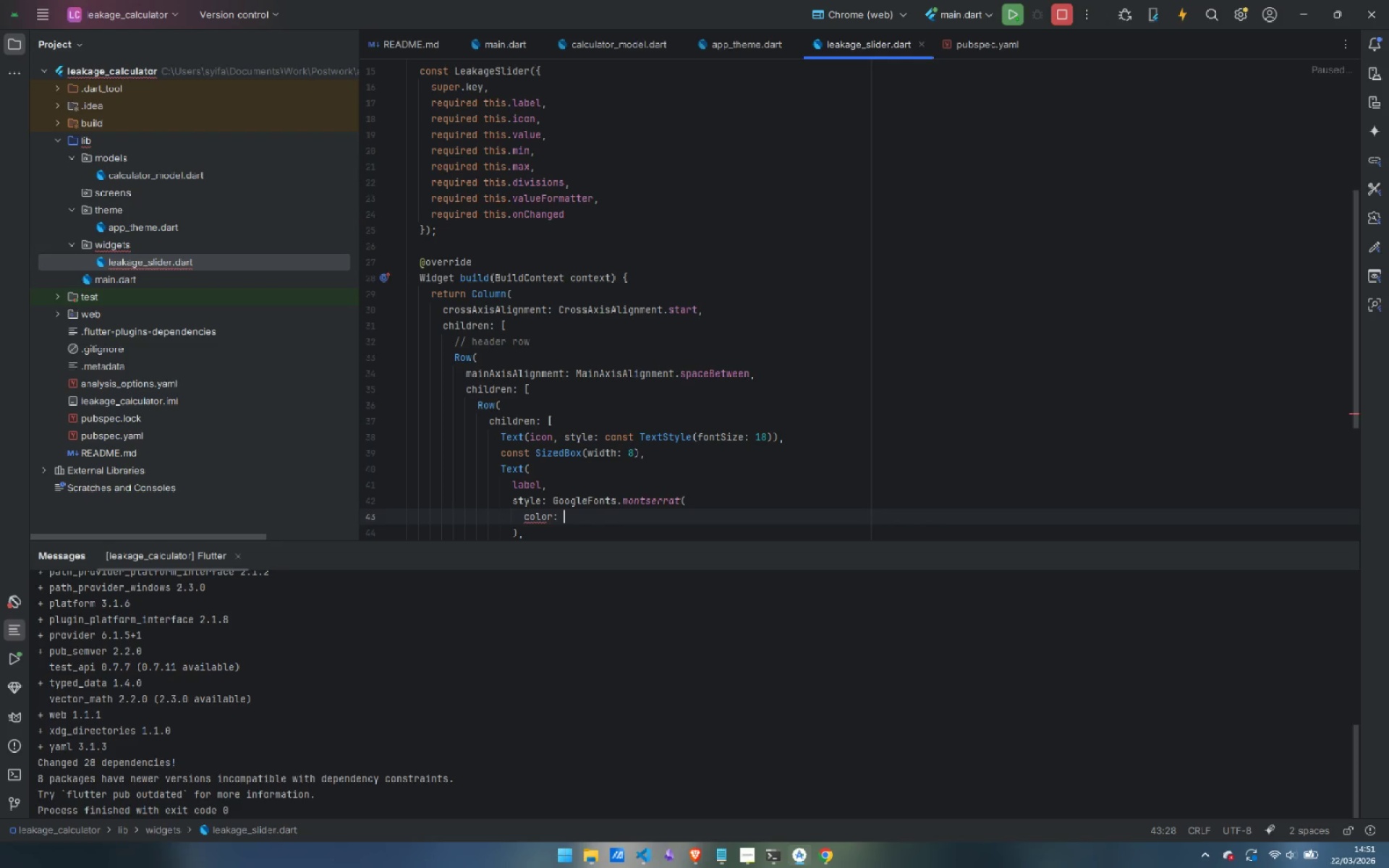 
type(AppCo)
 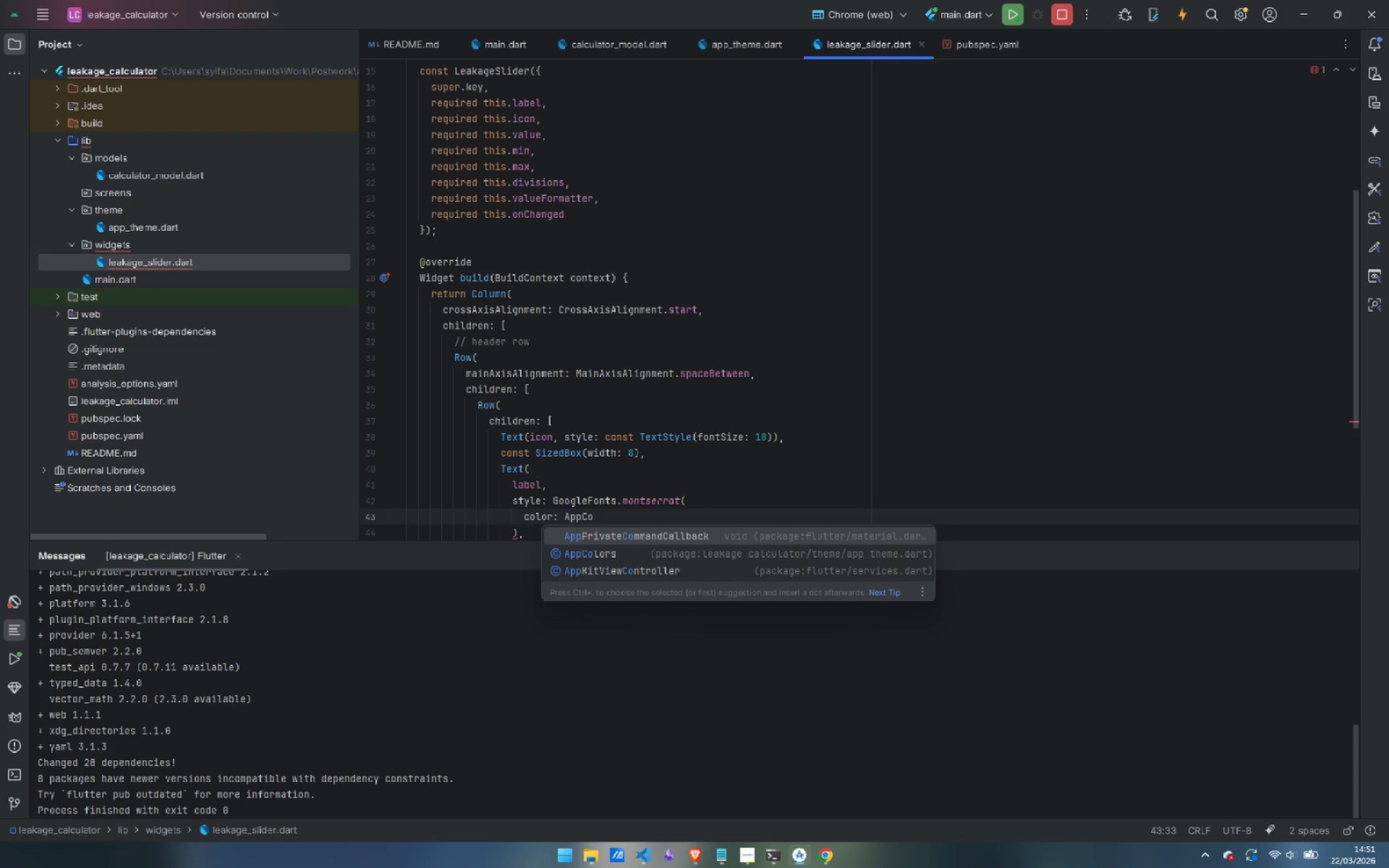 
key(ArrowDown)
 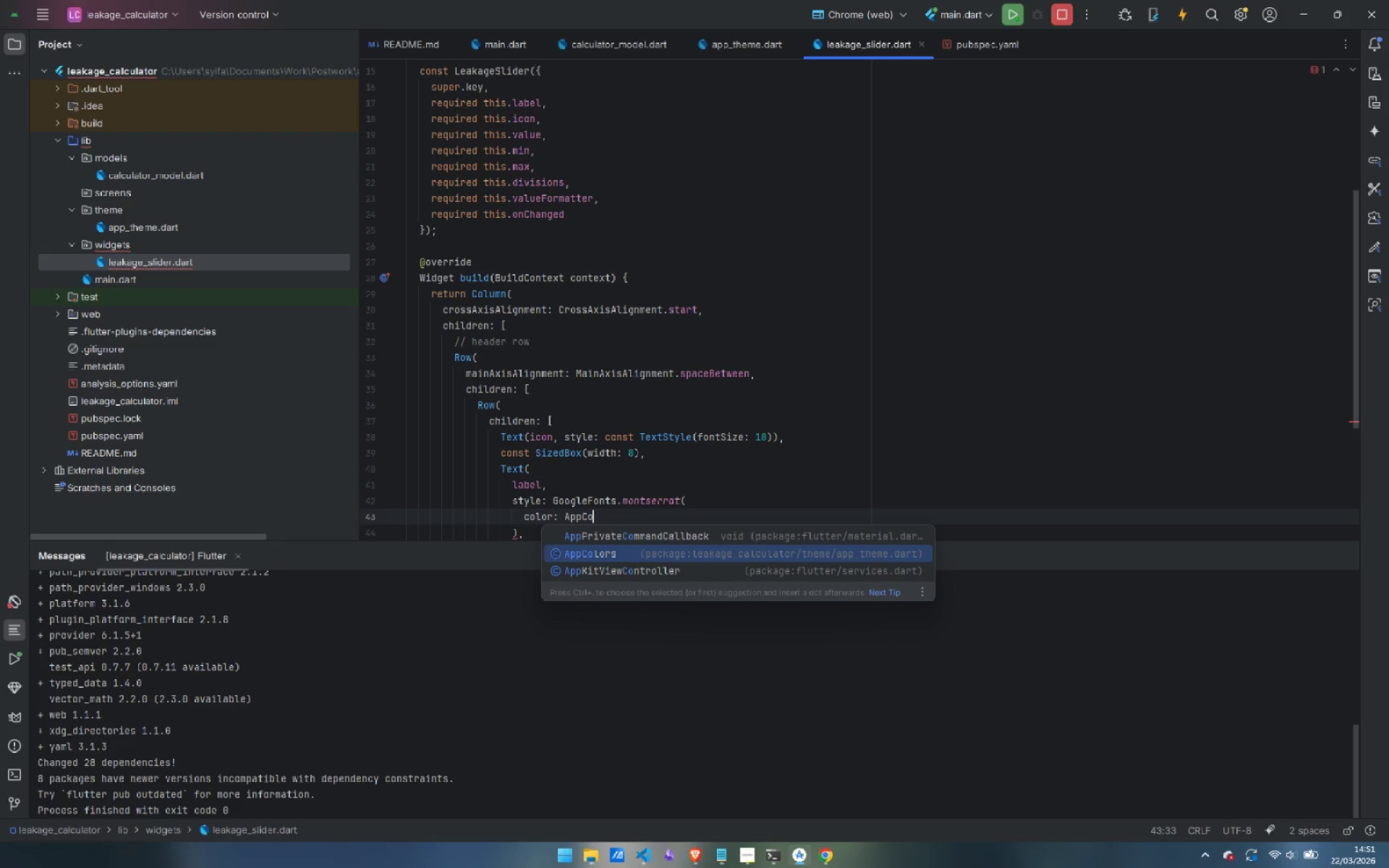 
key(Enter)
 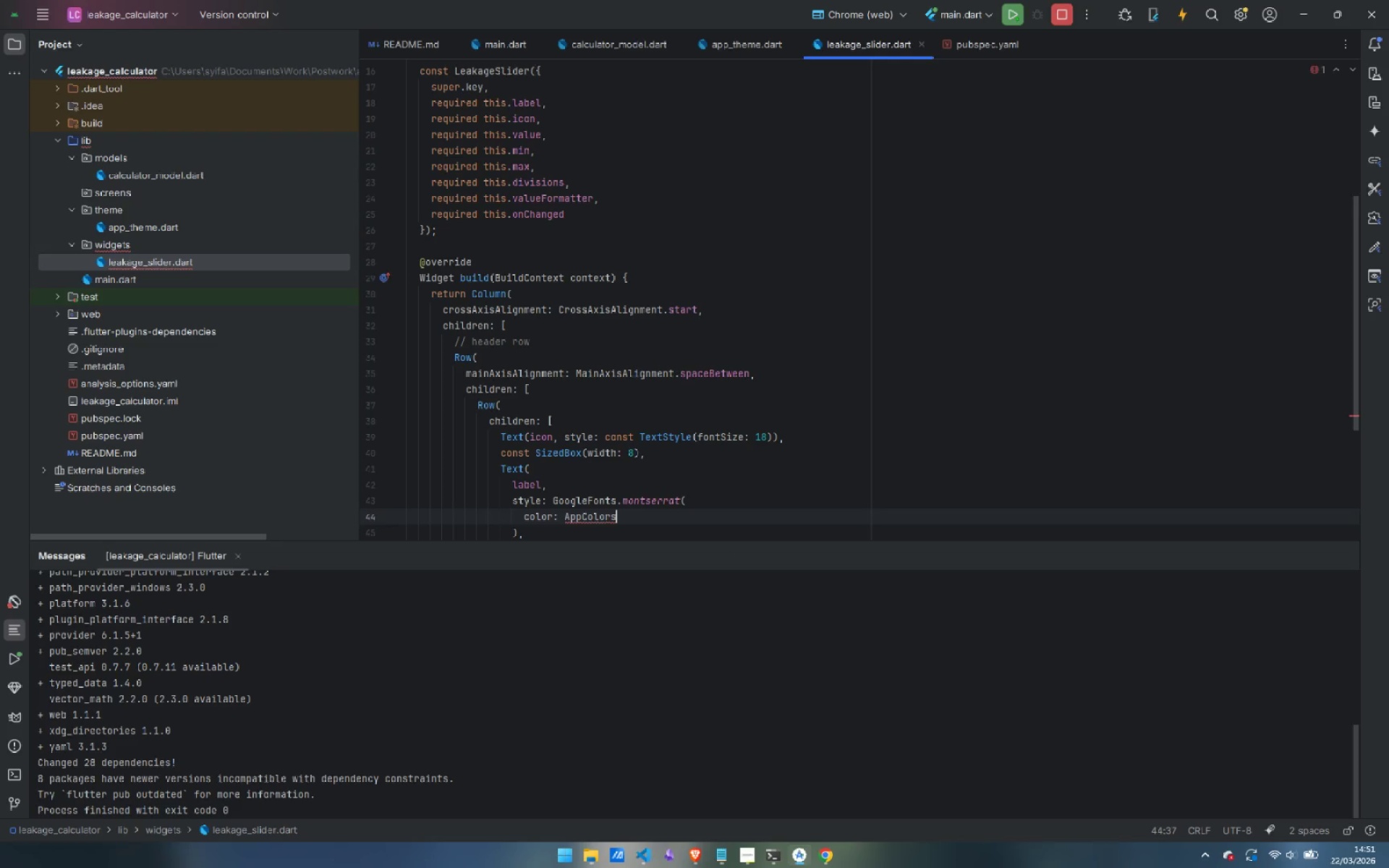 
type(.sla)
 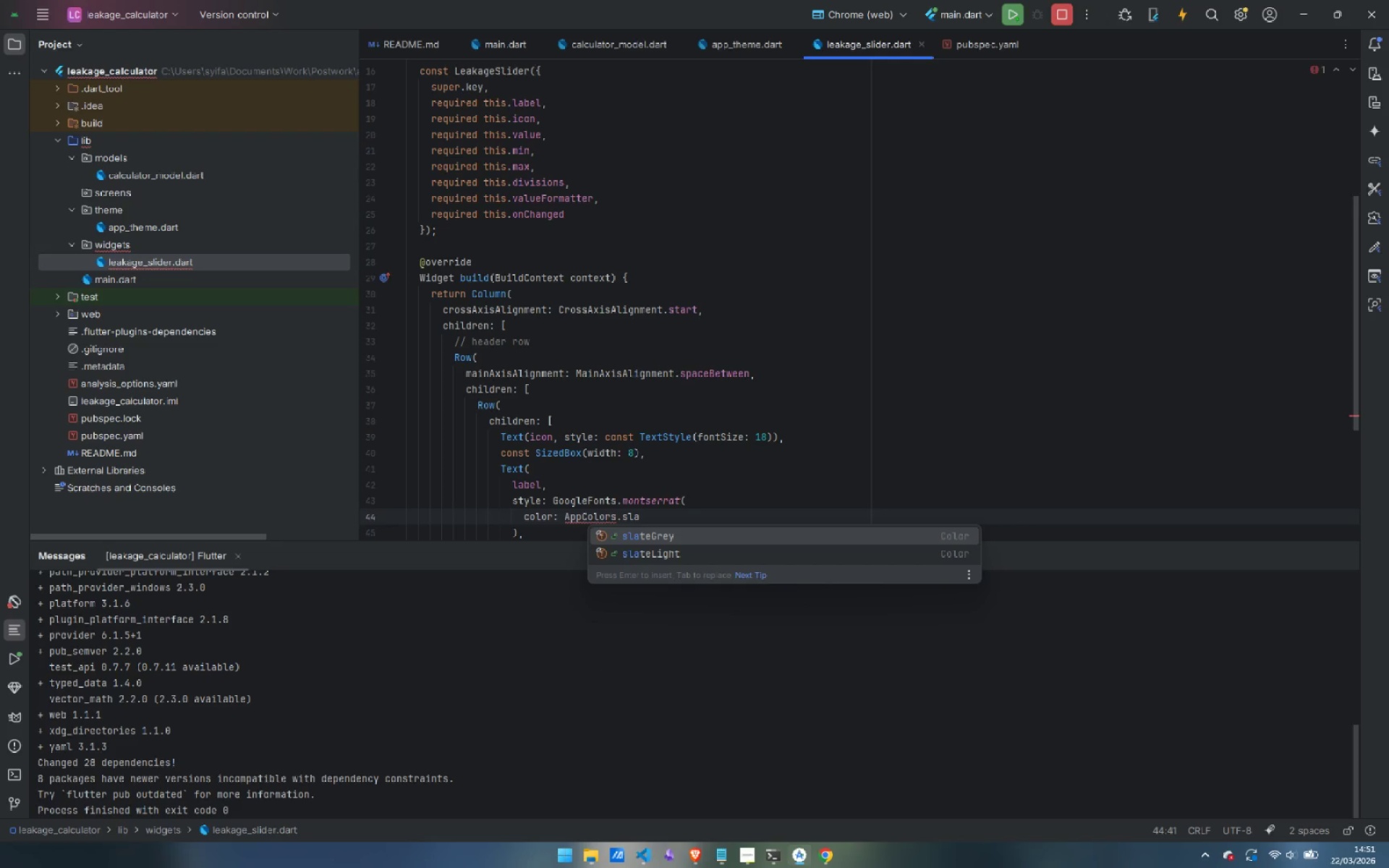 
key(ArrowDown)
 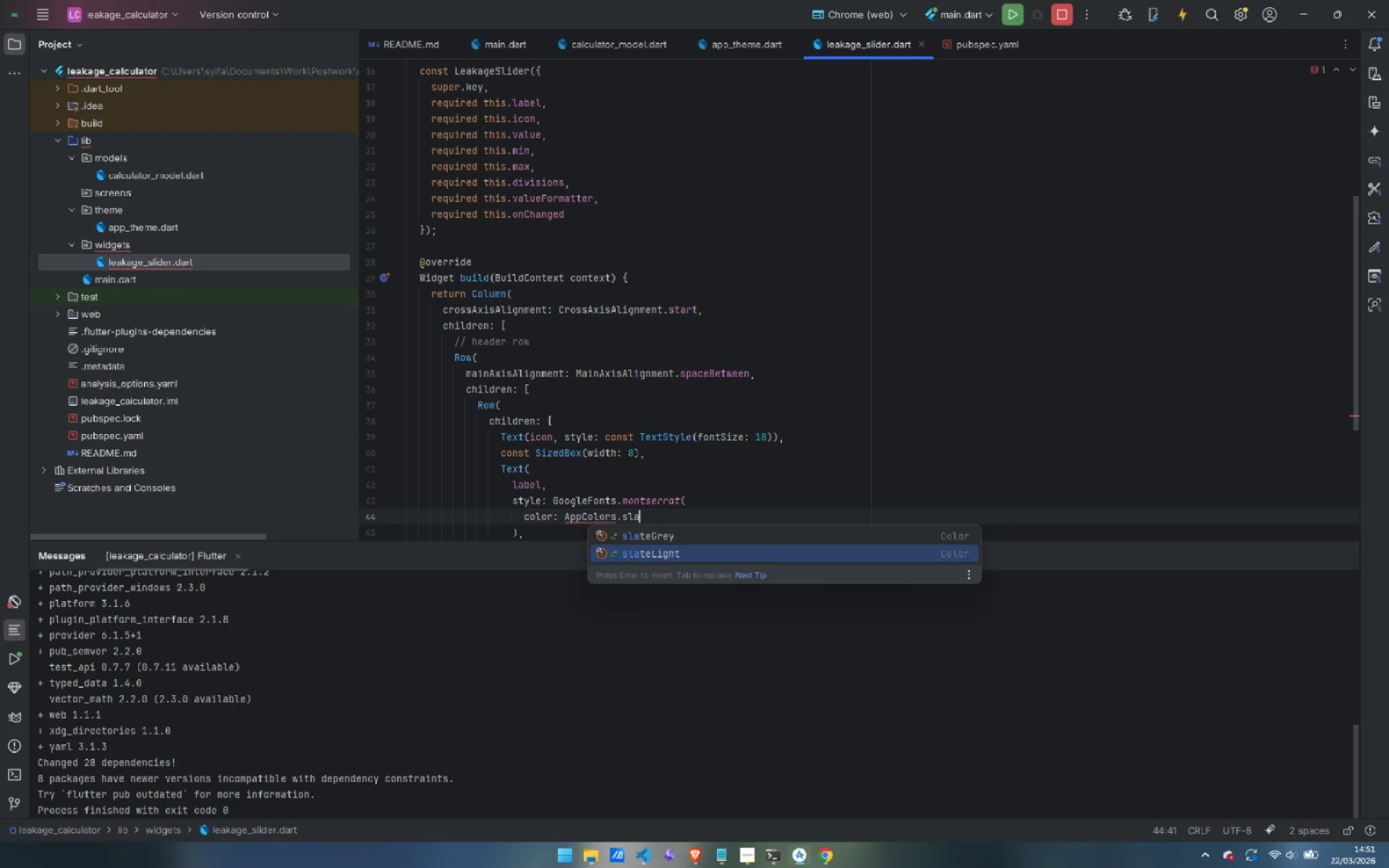 
key(Enter)
 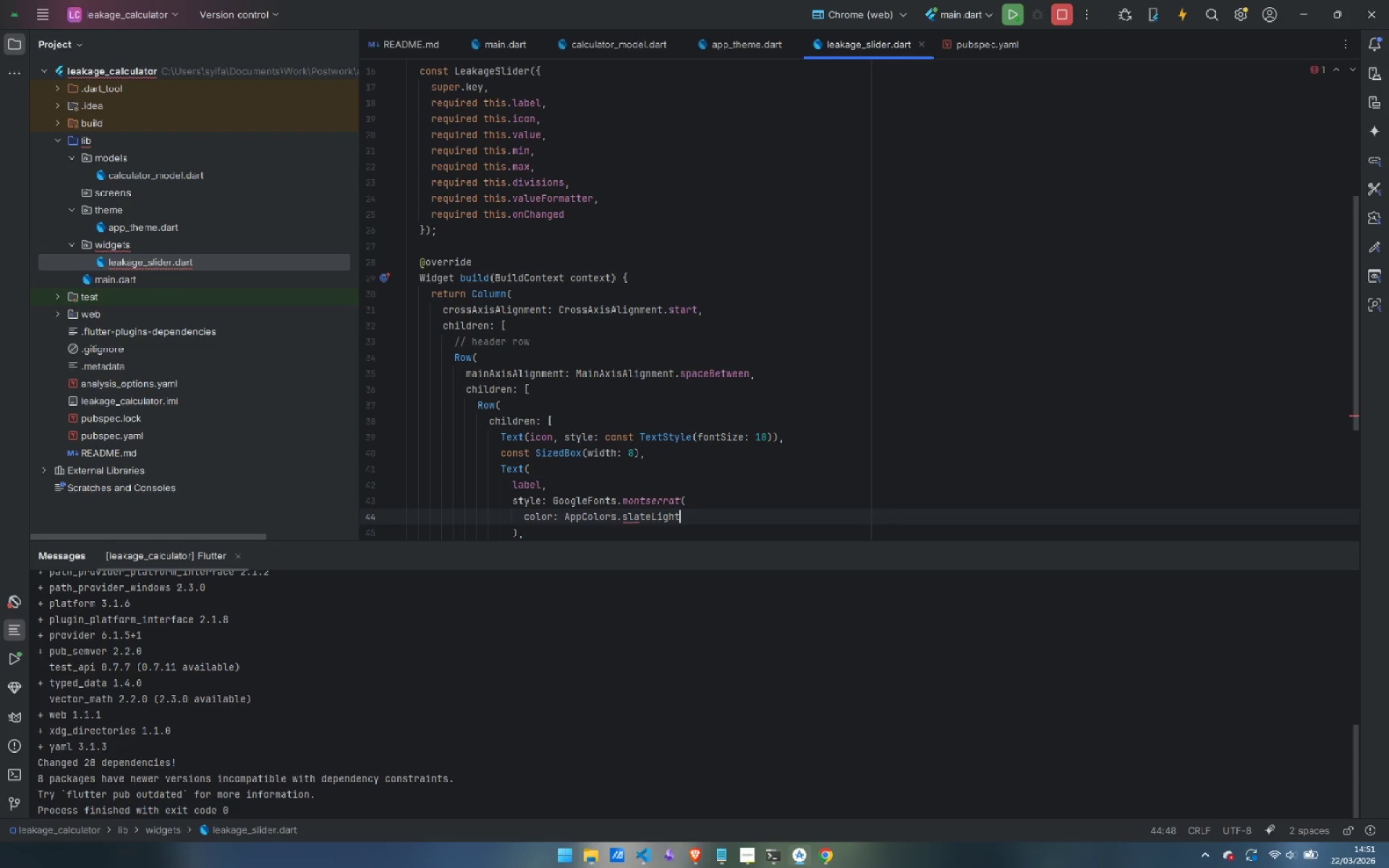 
key(Comma)
 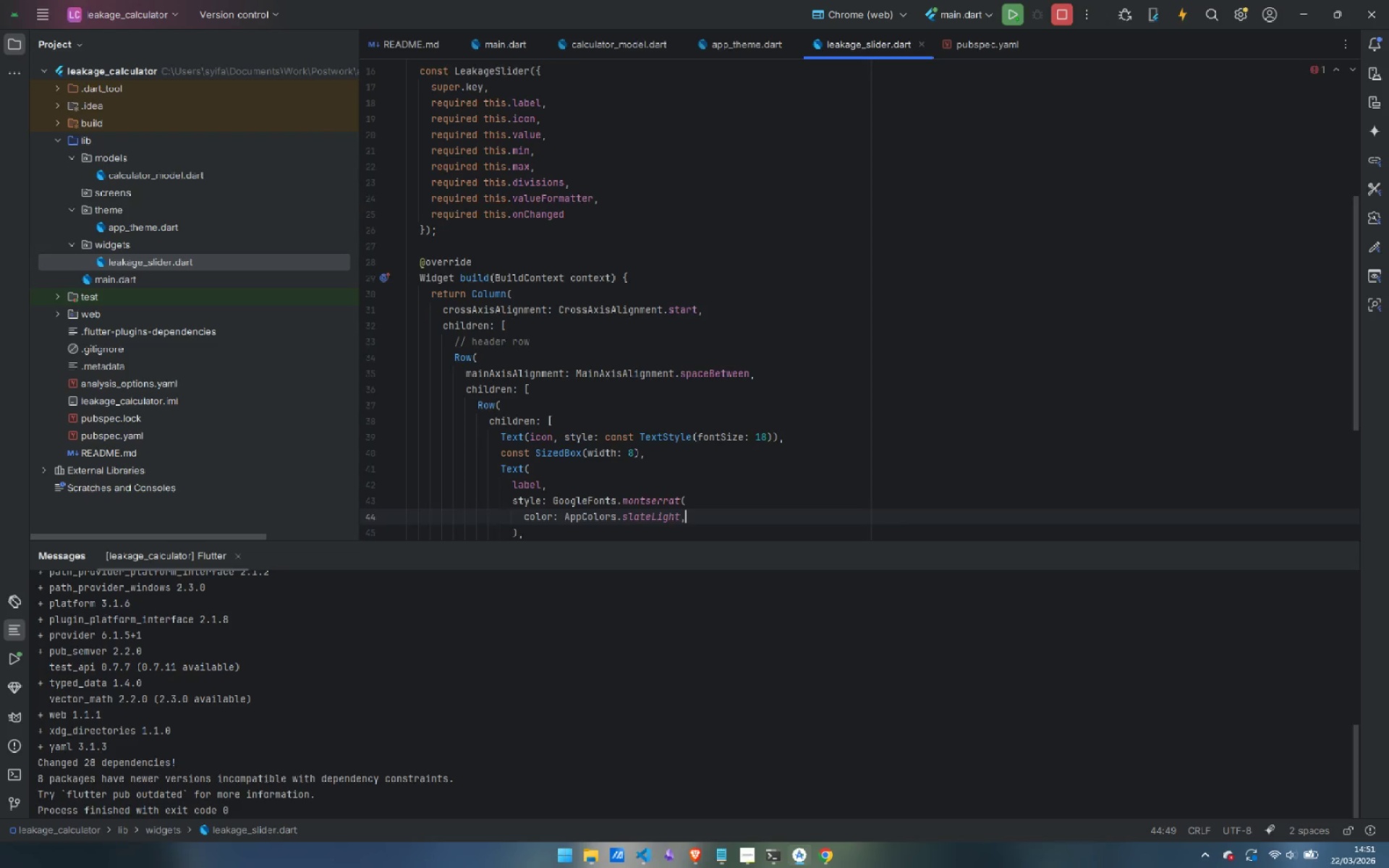 
key(Enter)
 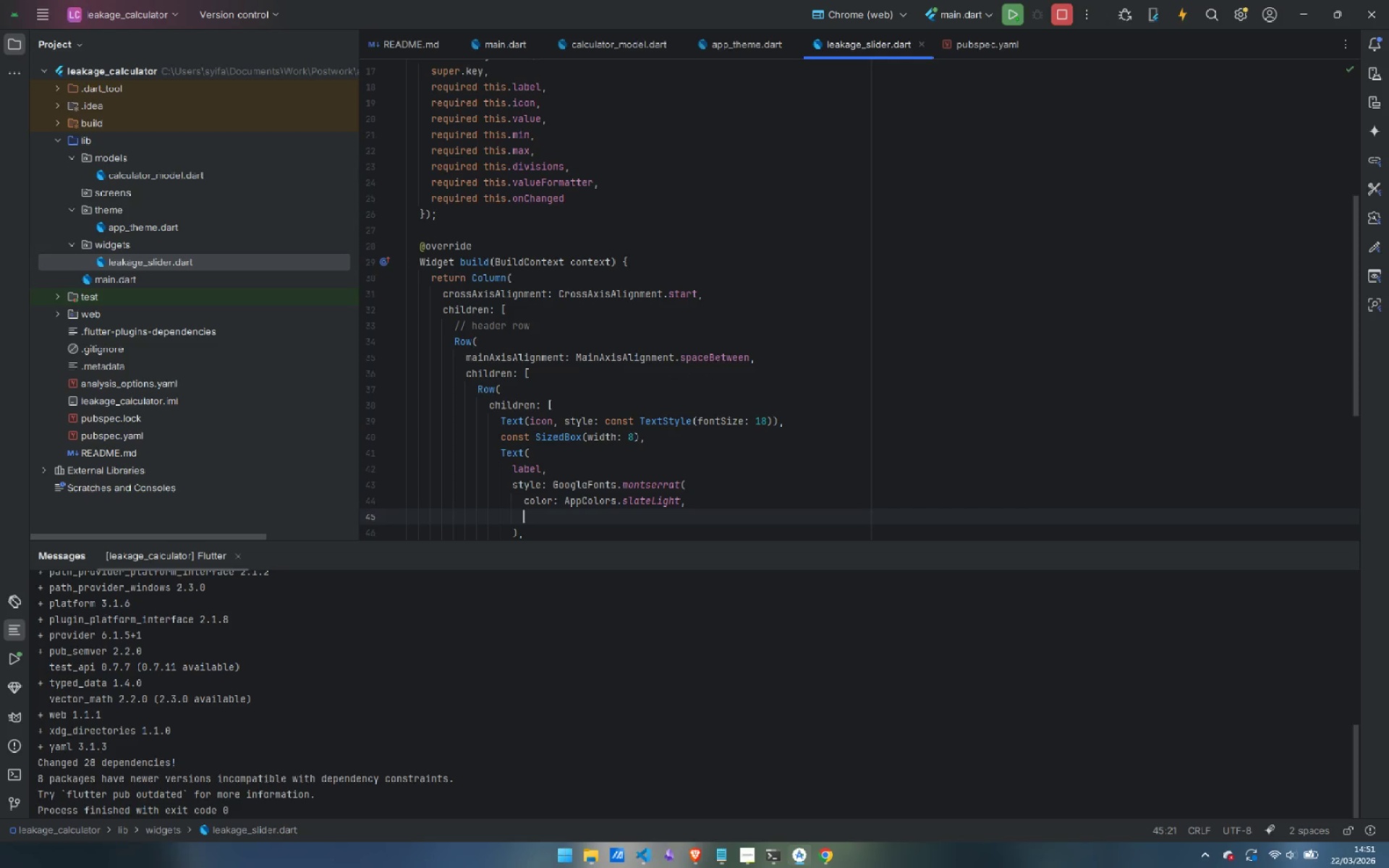 
type(fon)
 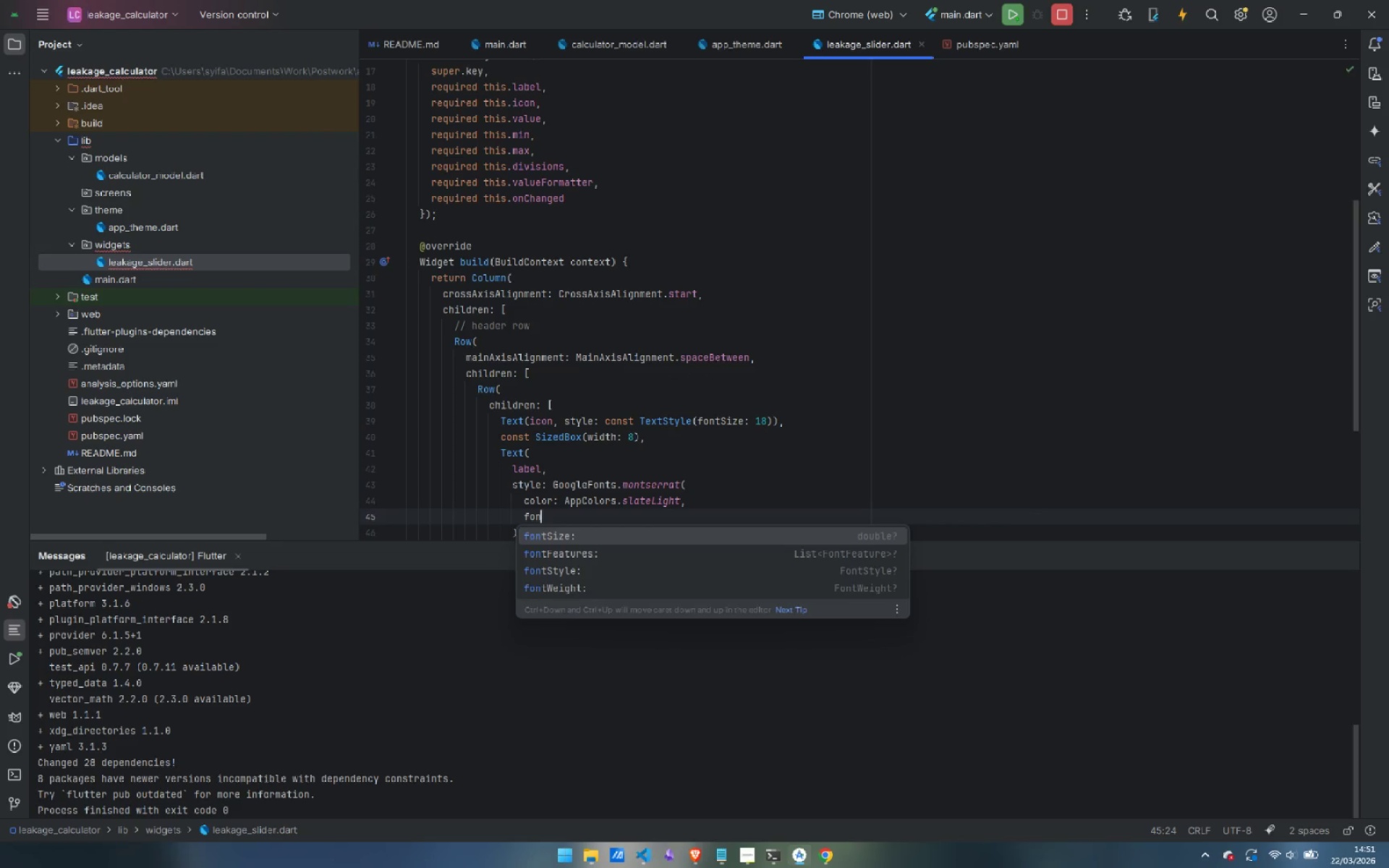 
key(Enter)
 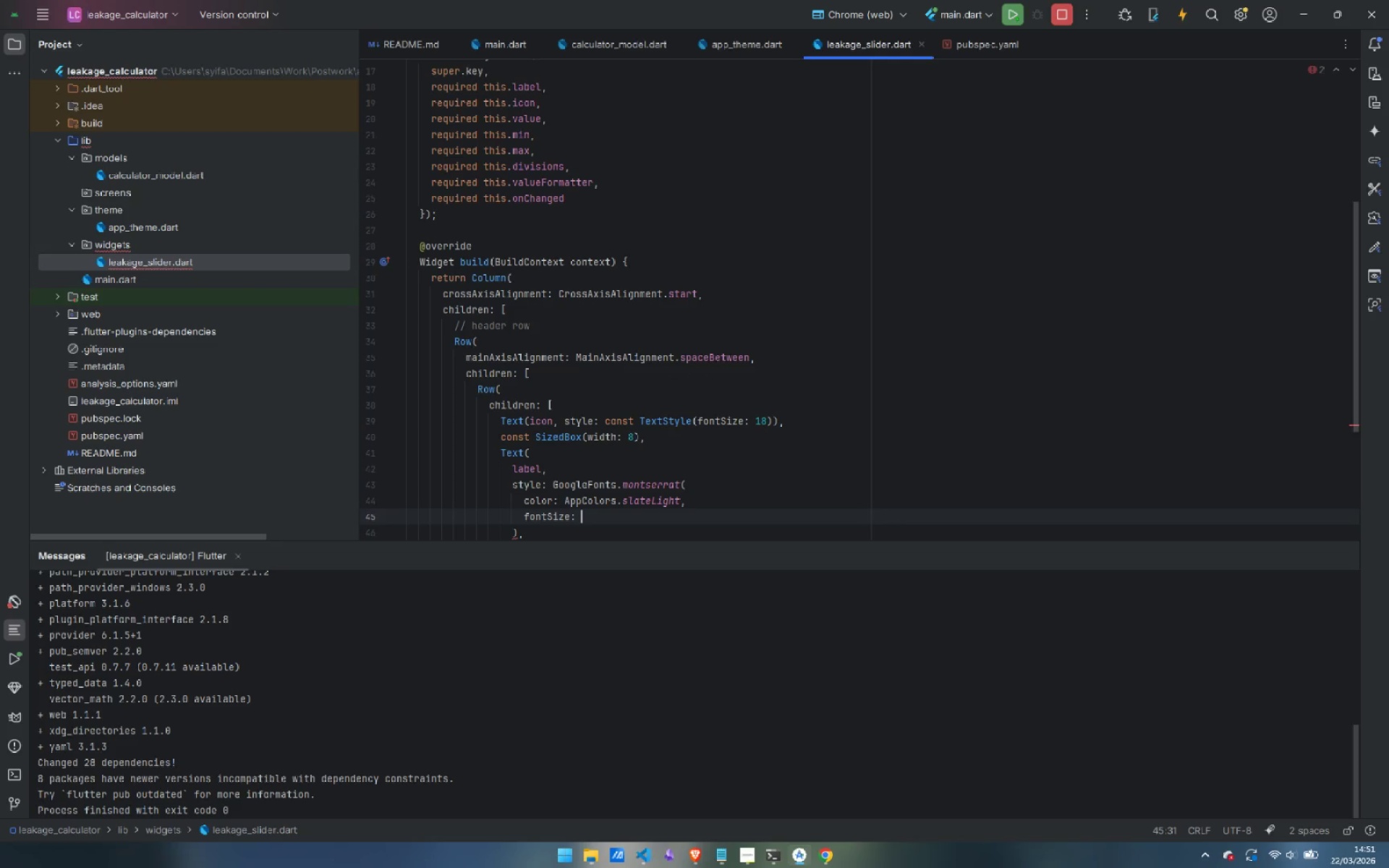 
type(12,)
 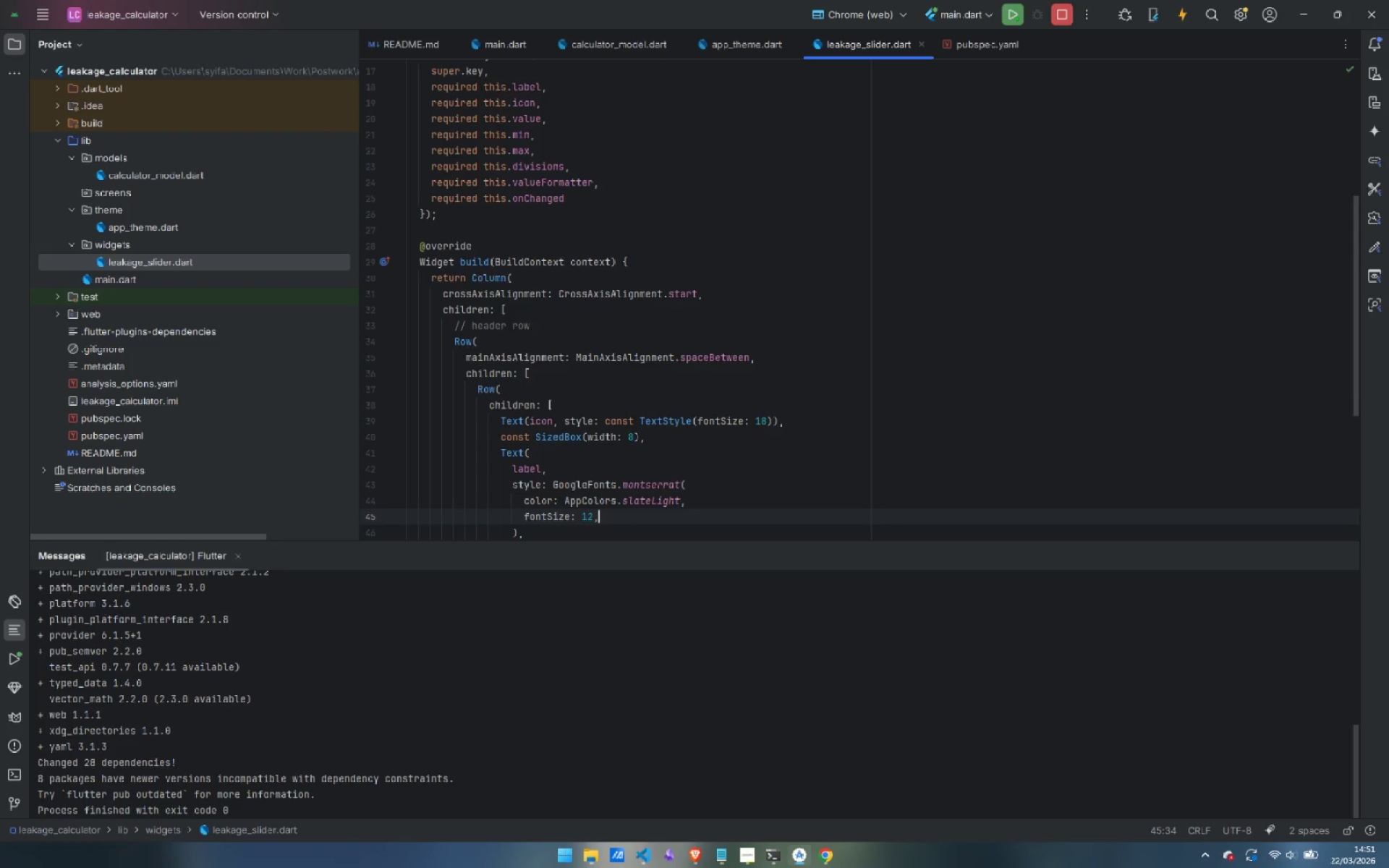 
key(Enter)
 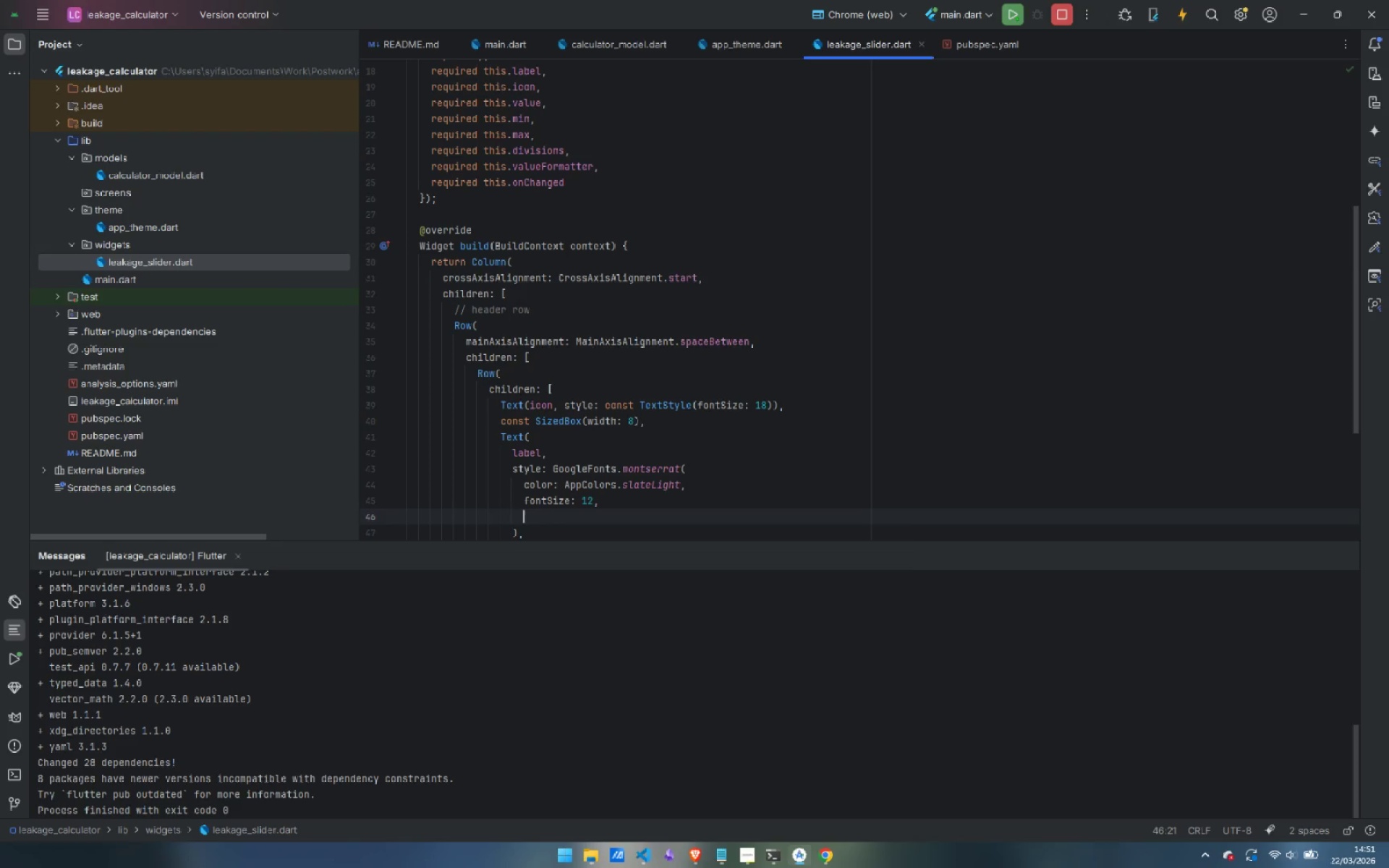 
type(fontWe)
 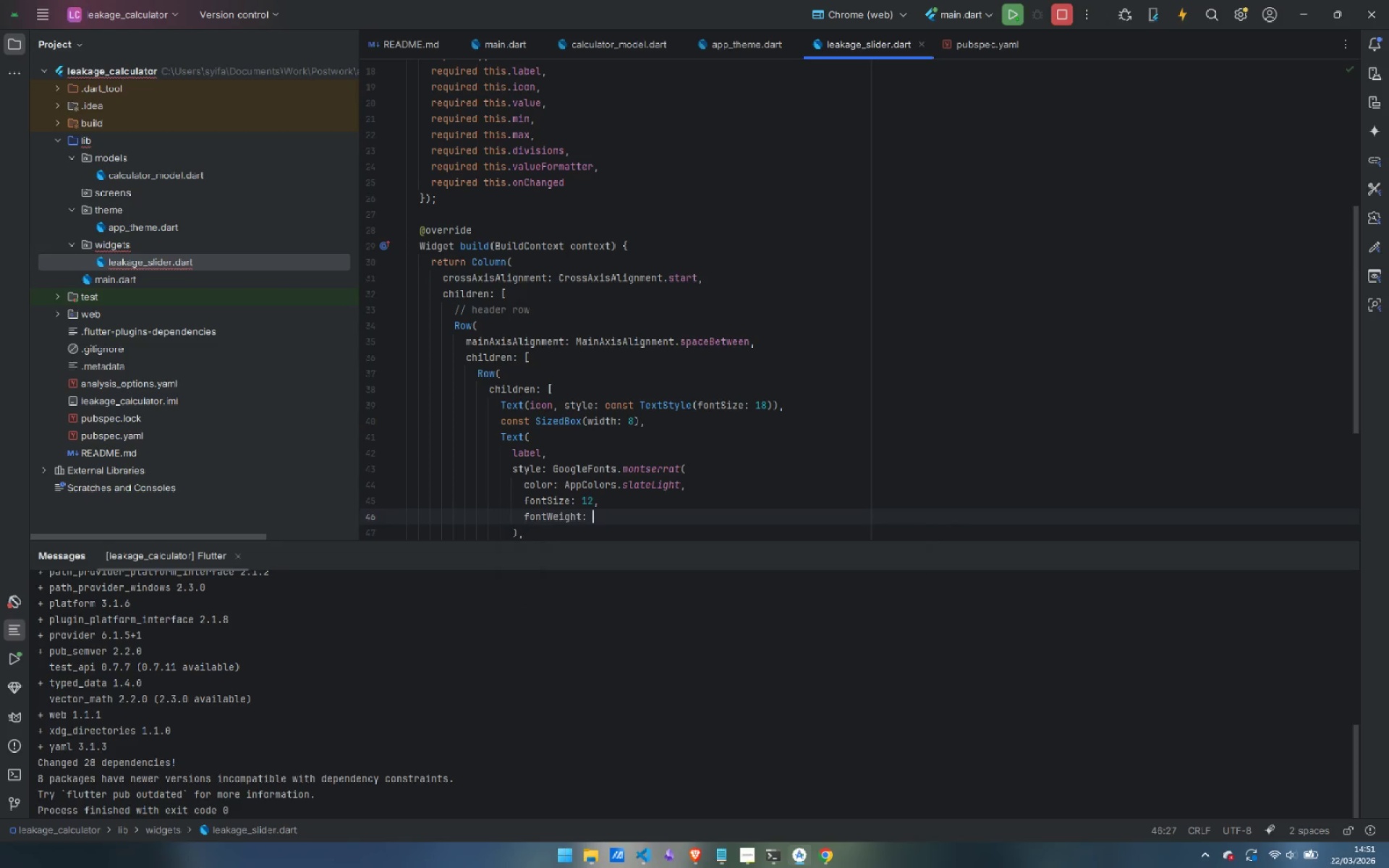 
key(Enter)
 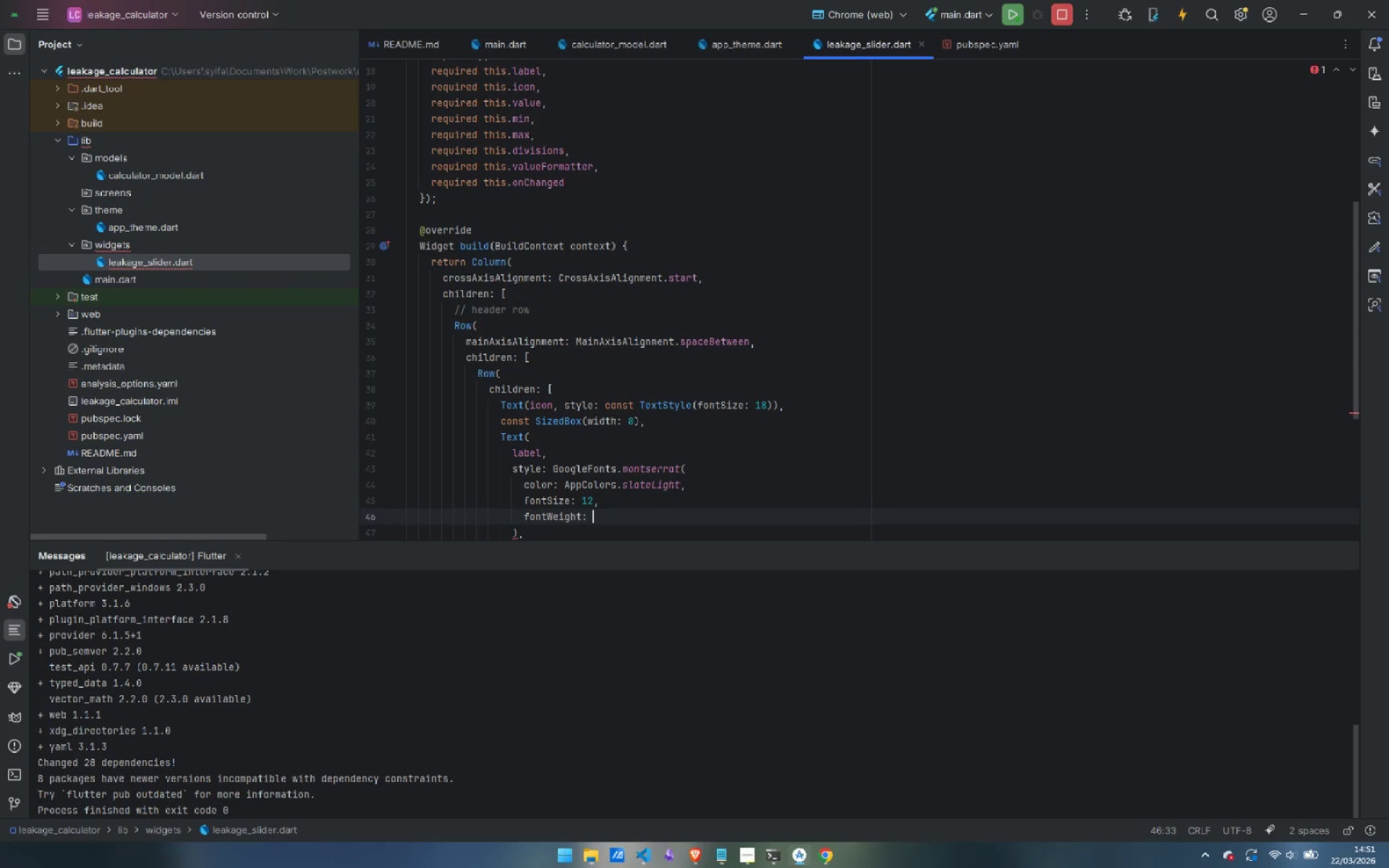 
type(FonWe)
 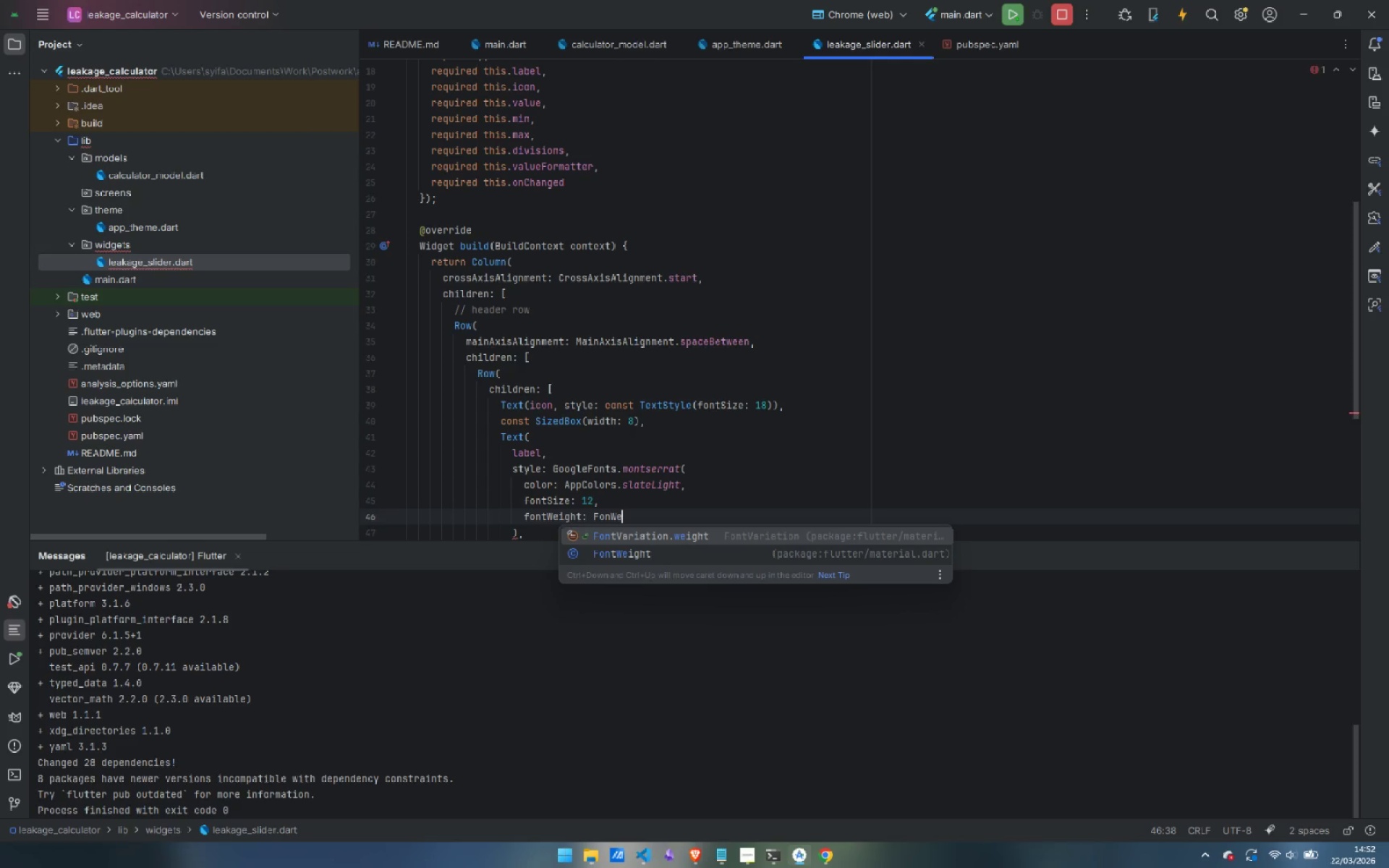 
key(ArrowDown)
 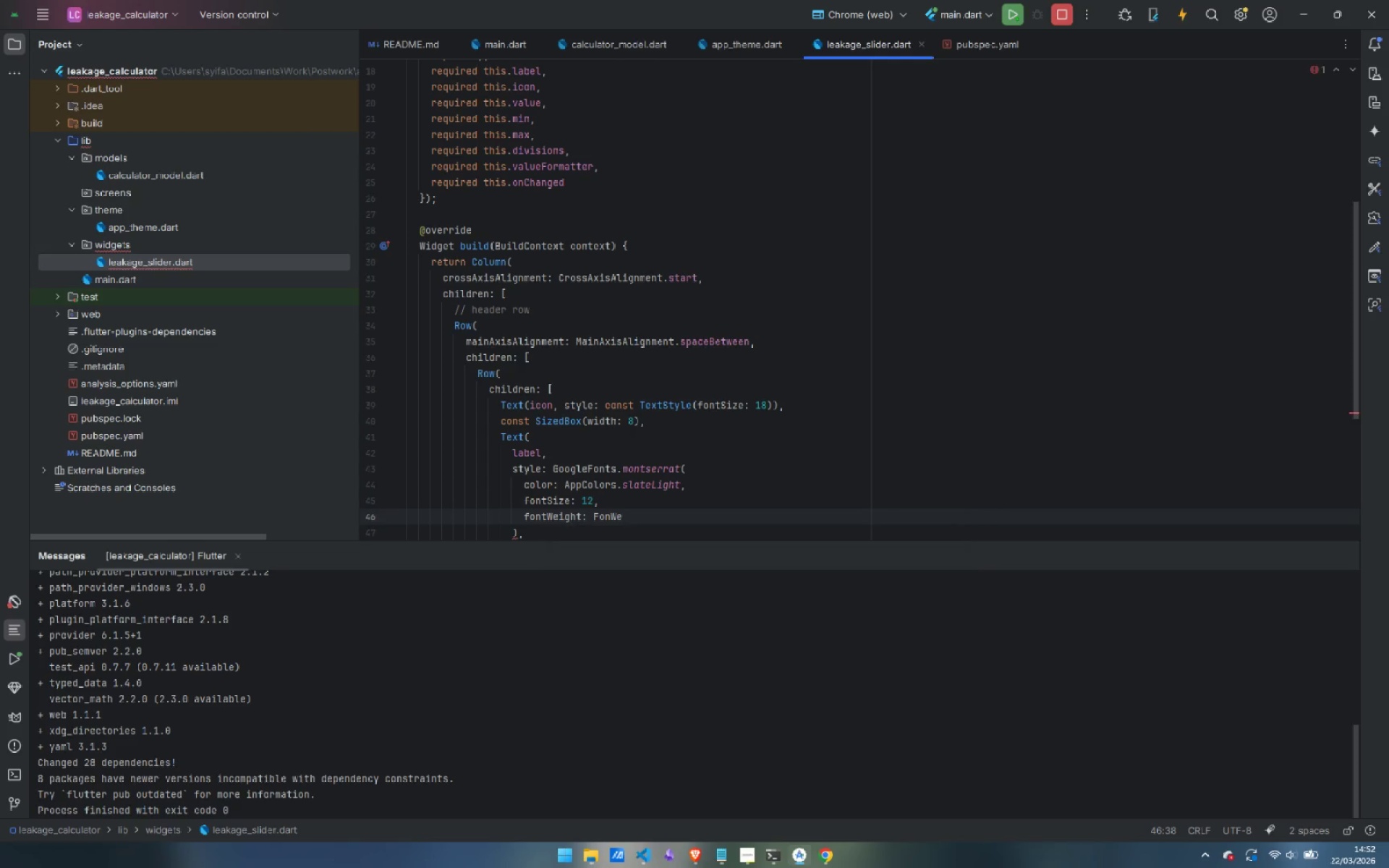 
key(Enter)
 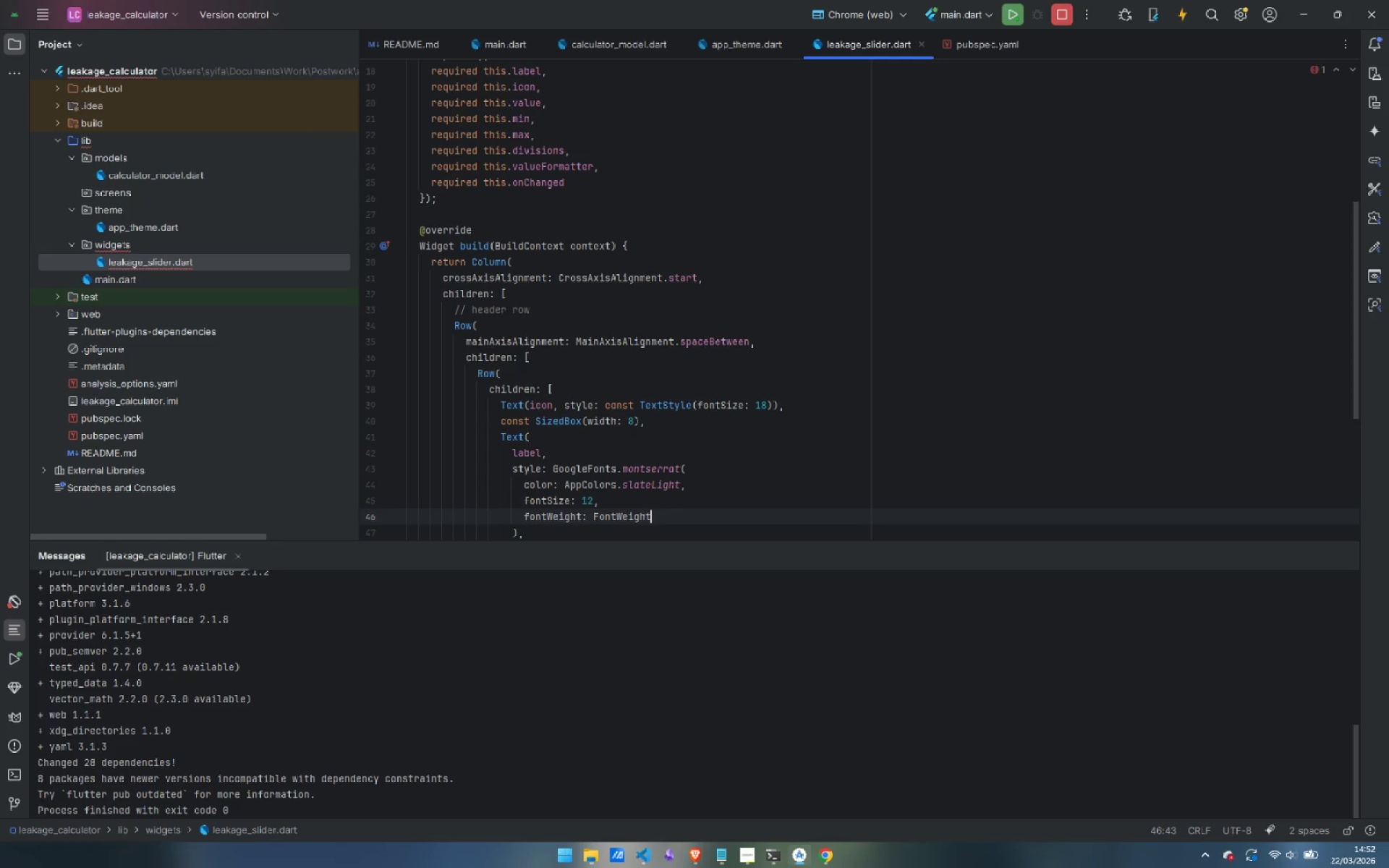 
key(Period)
 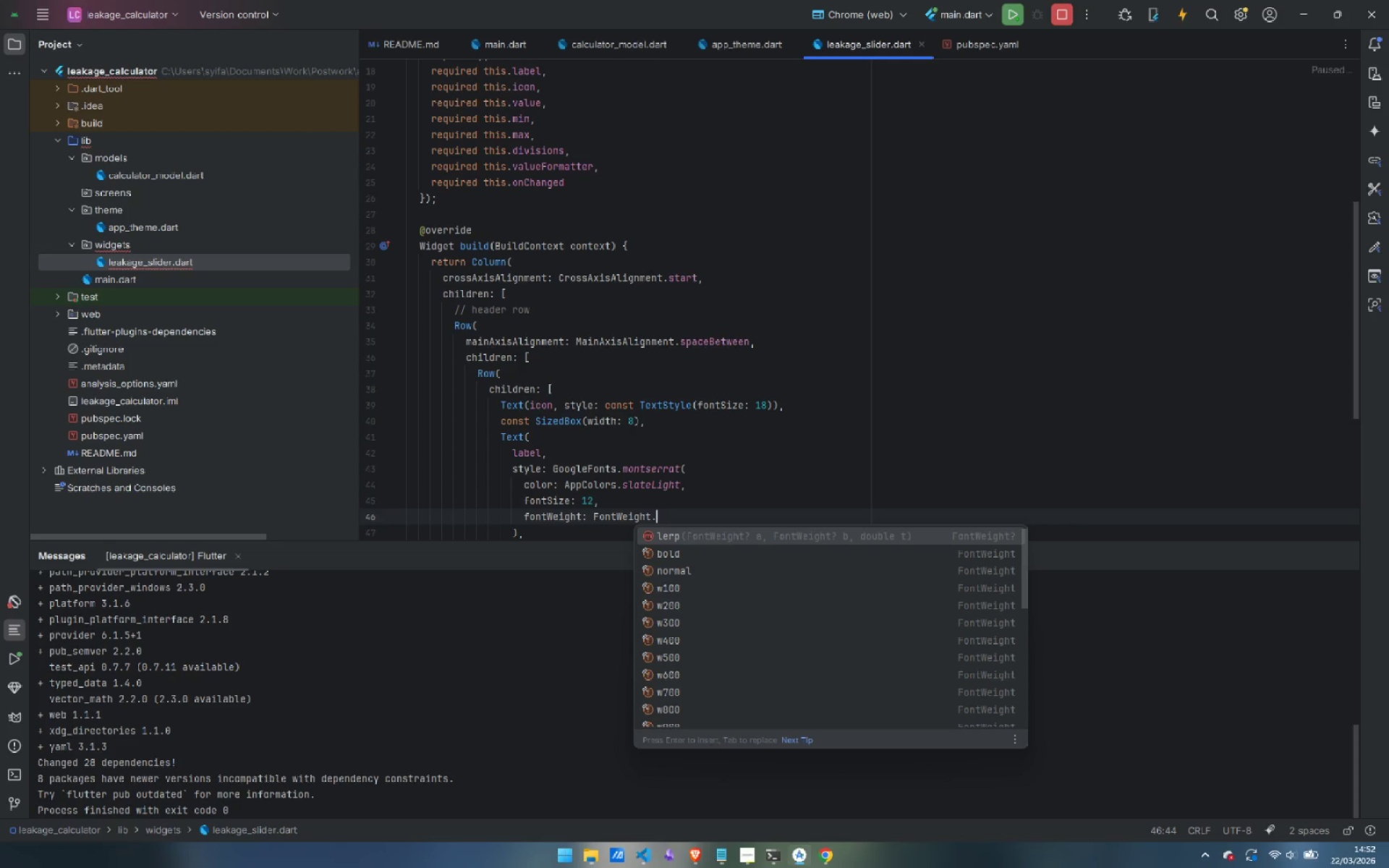 
type(w6)
 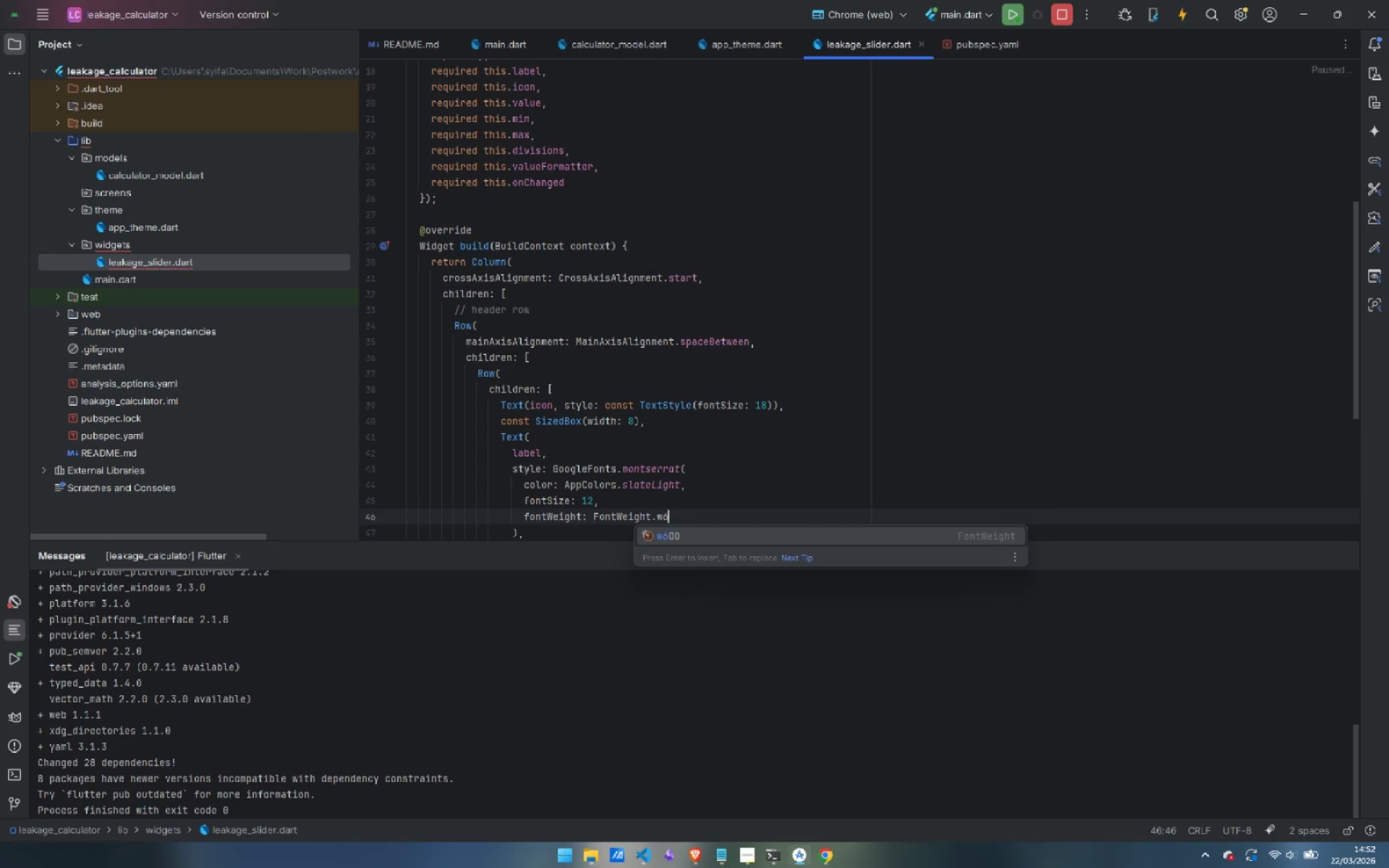 
key(Enter)
 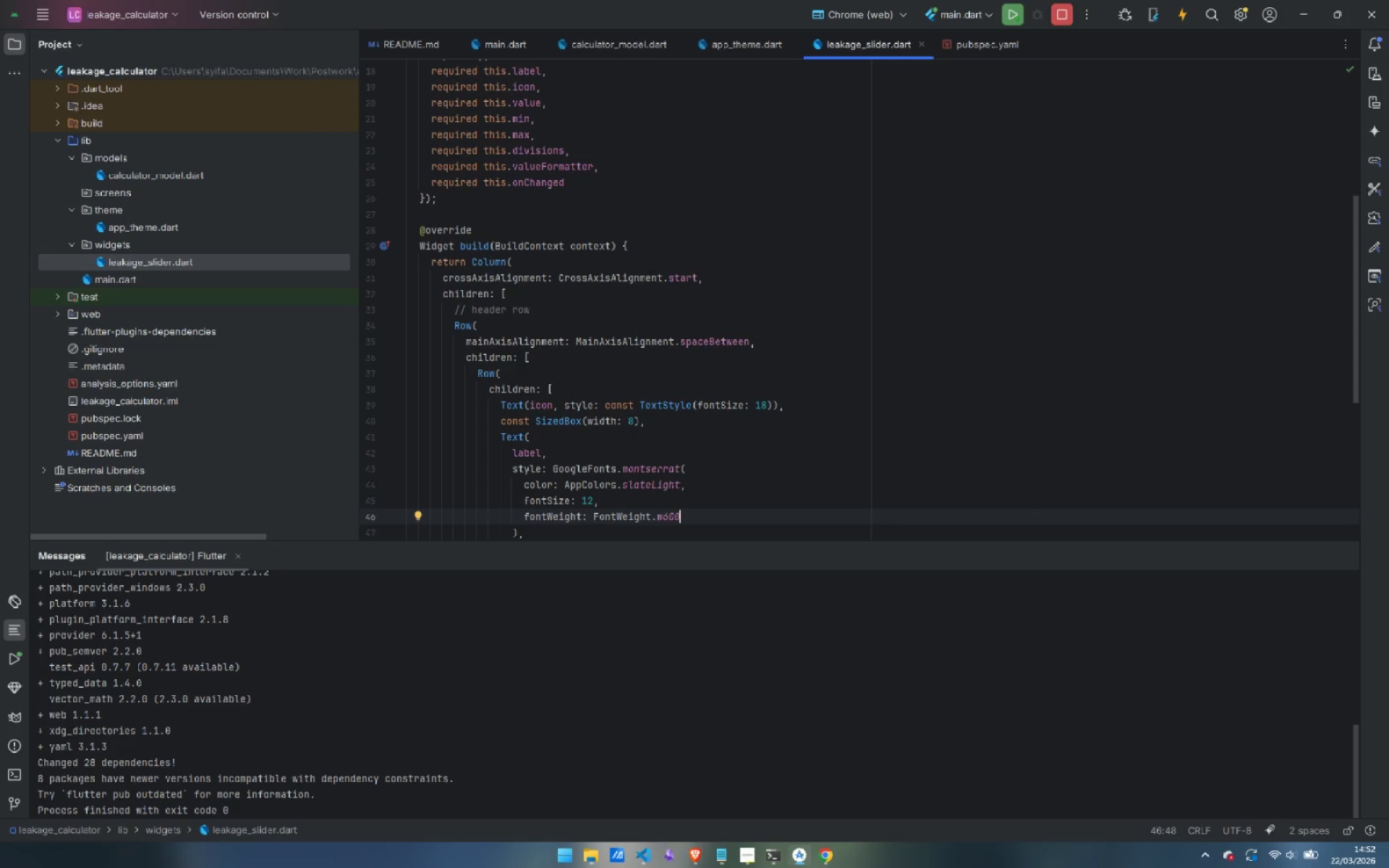 
key(Comma)
 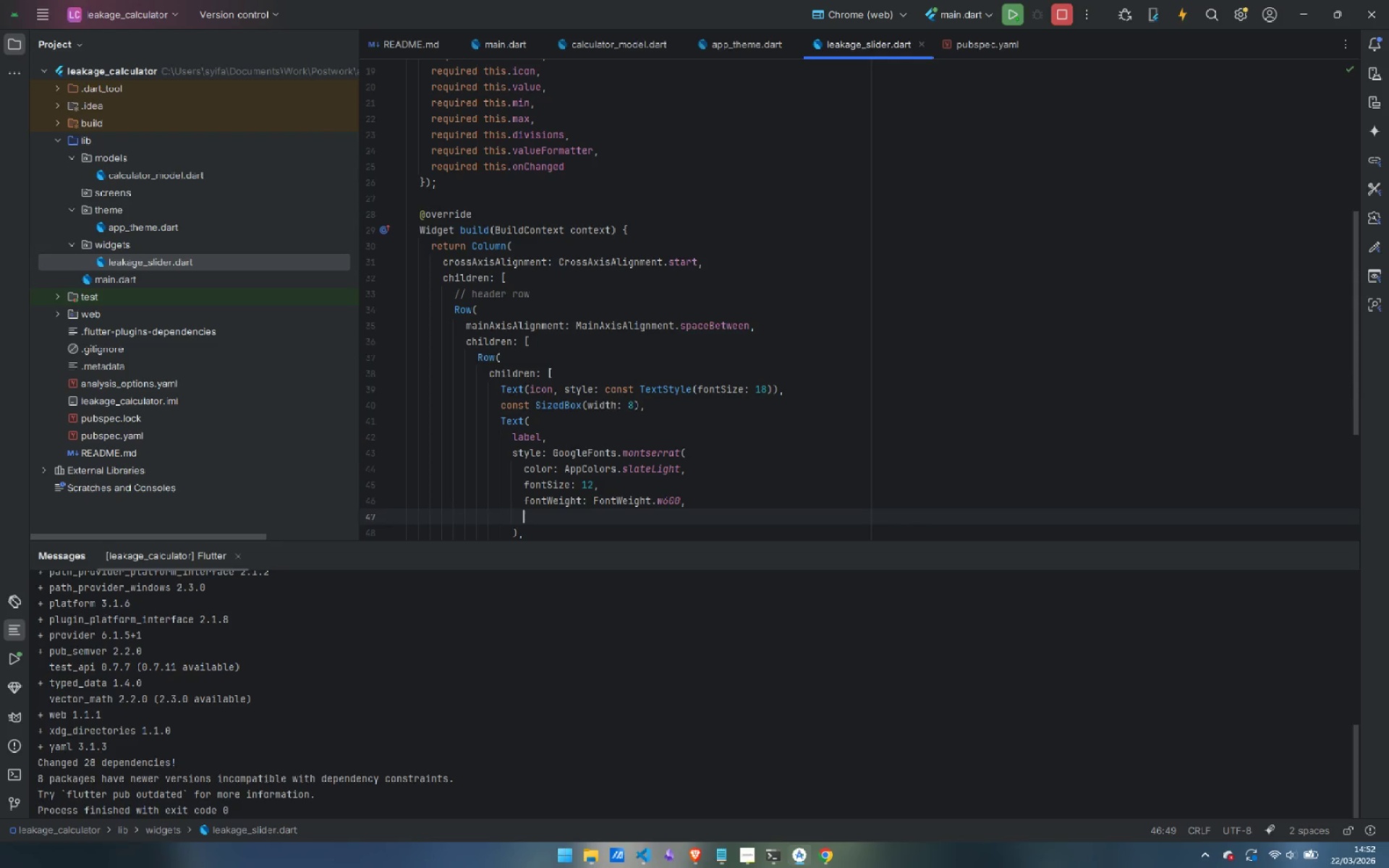 
key(Enter)
 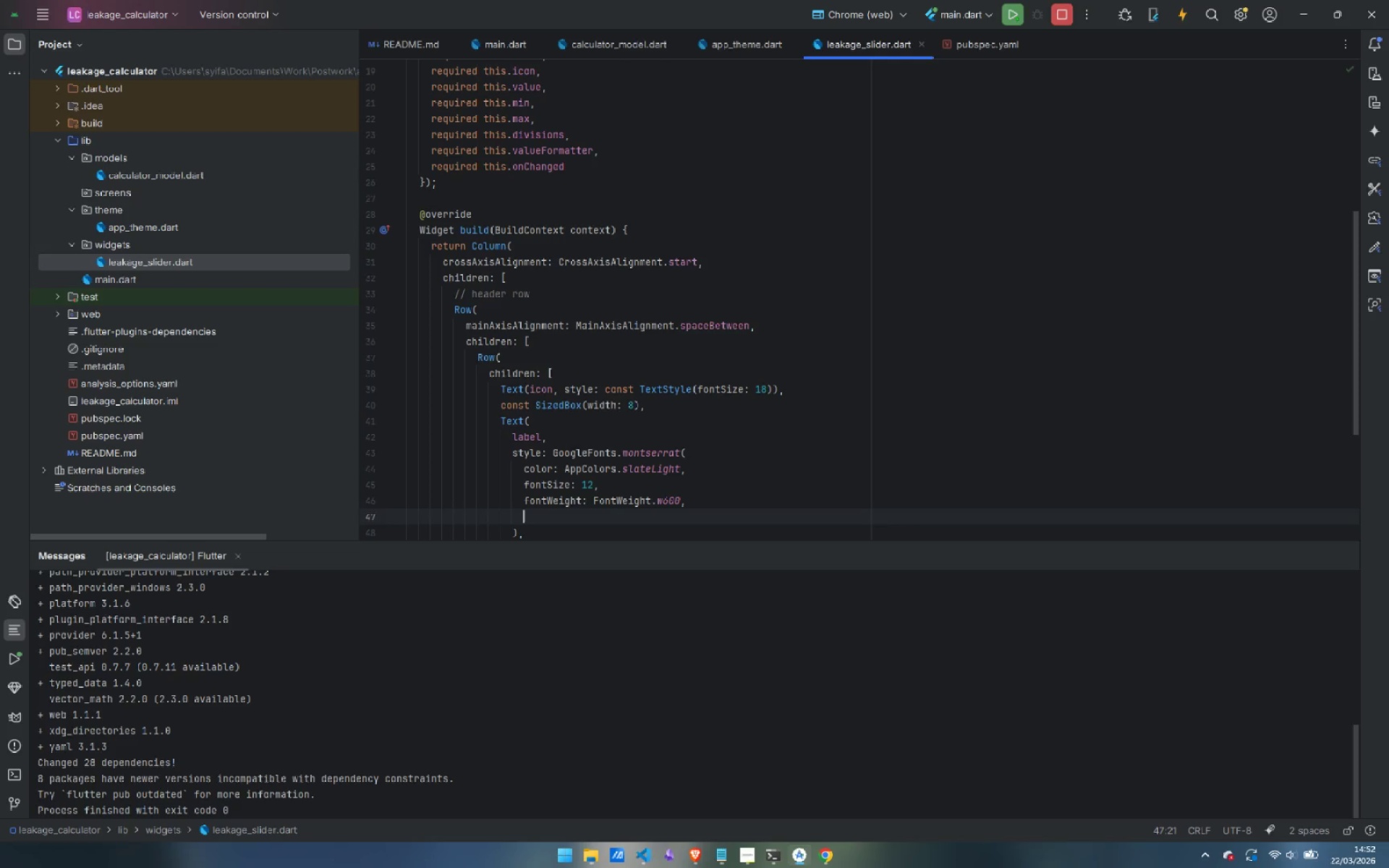 
type(letter)
 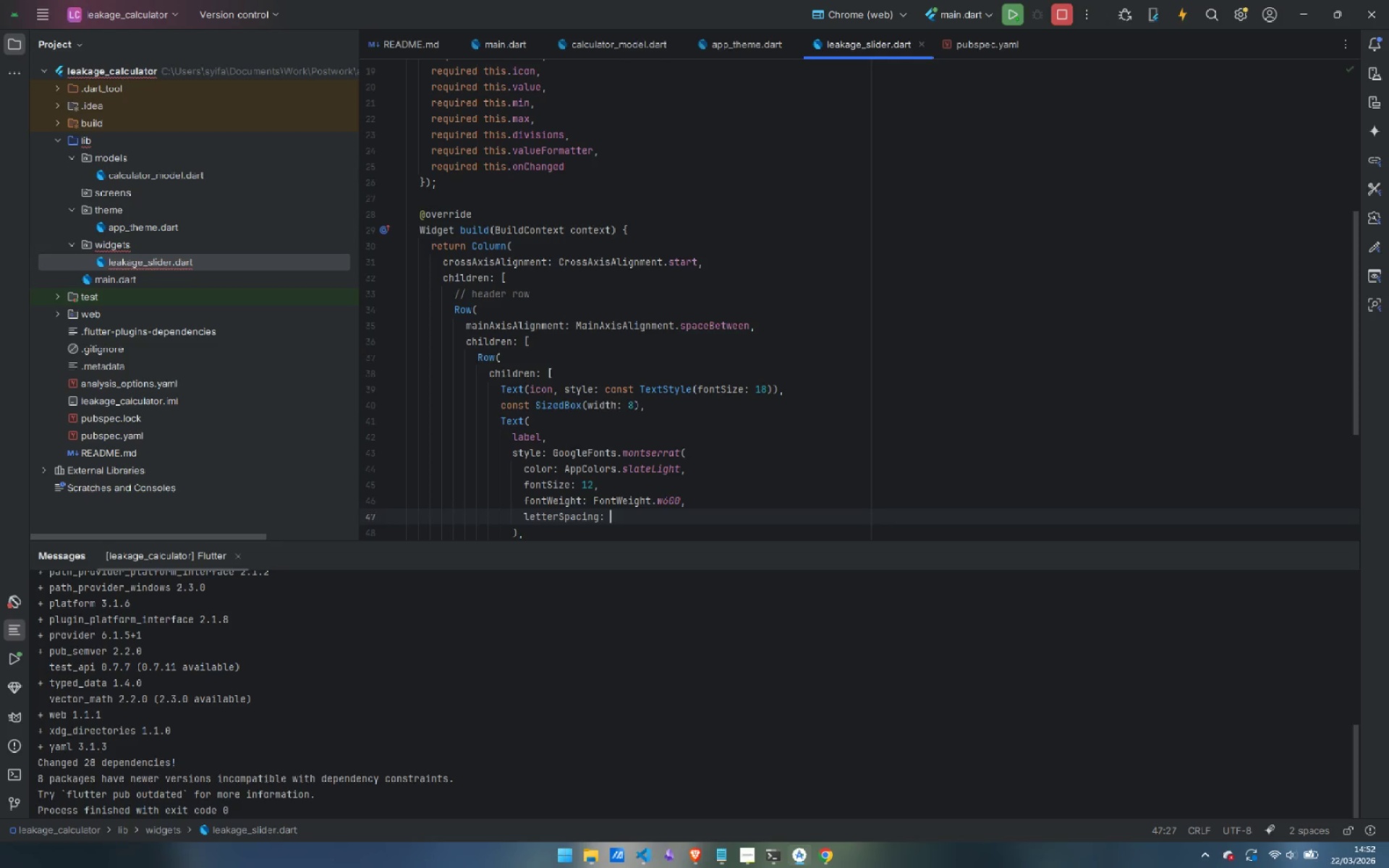 
key(Enter)
 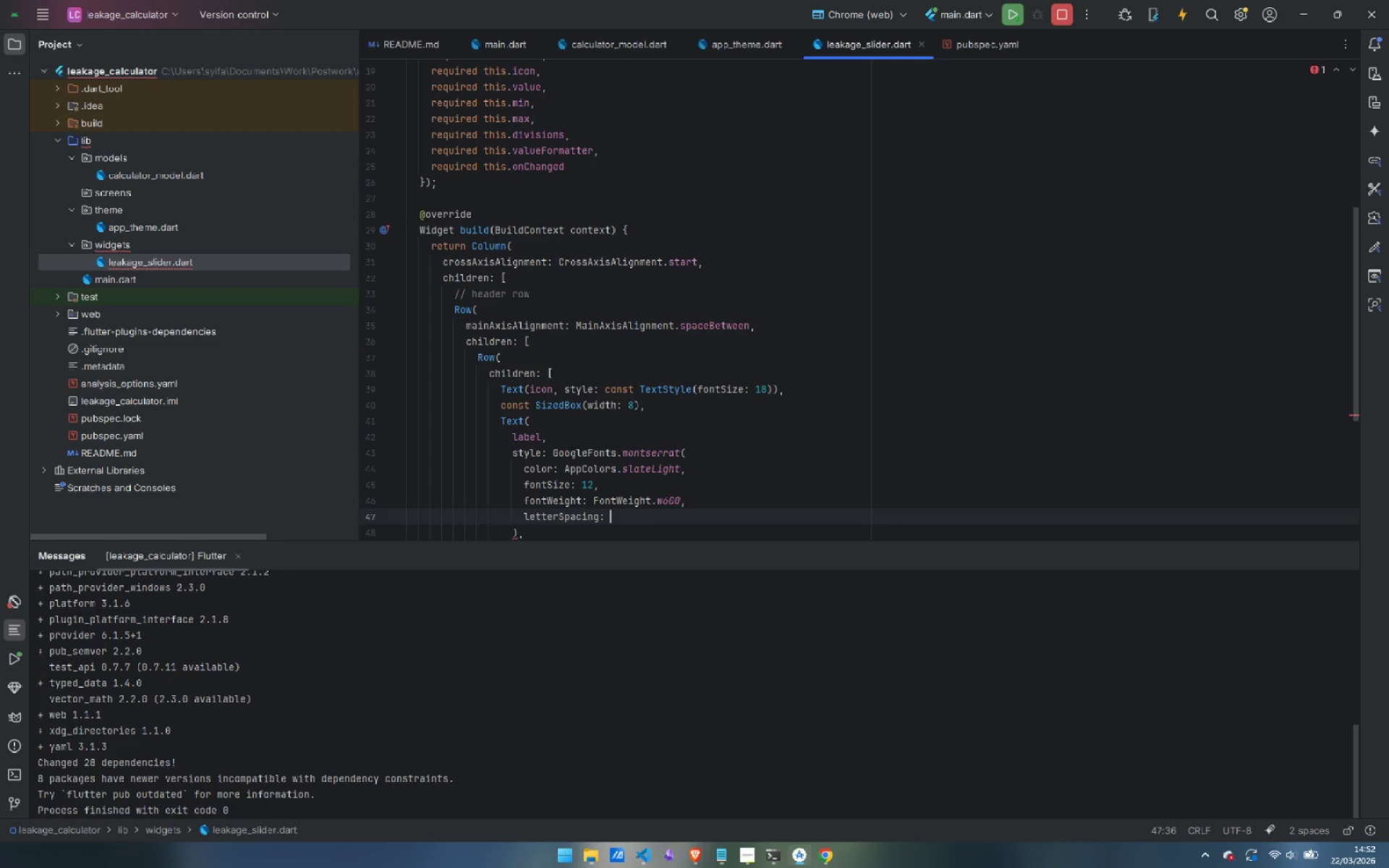 
key(1)
 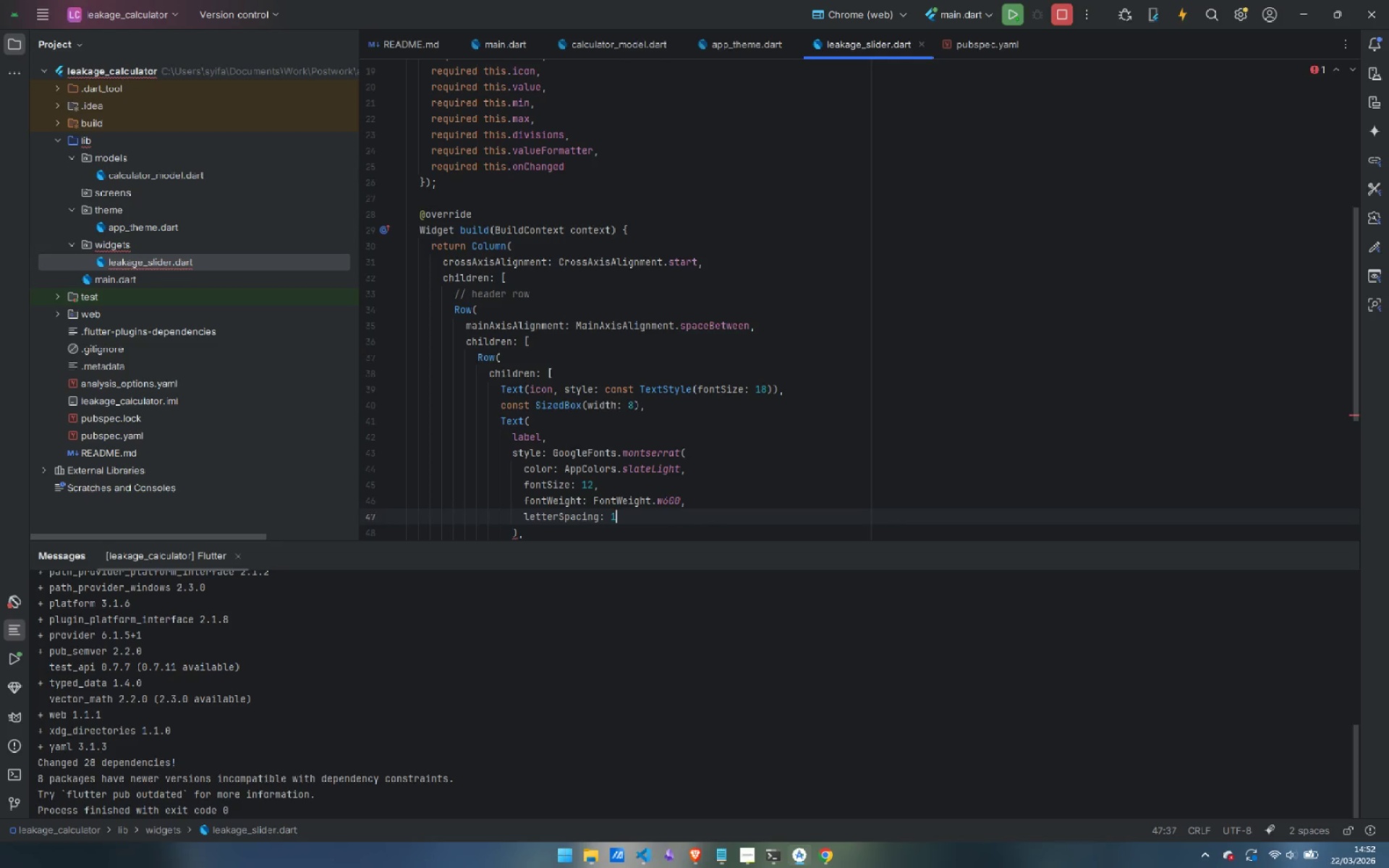 
key(Period)
 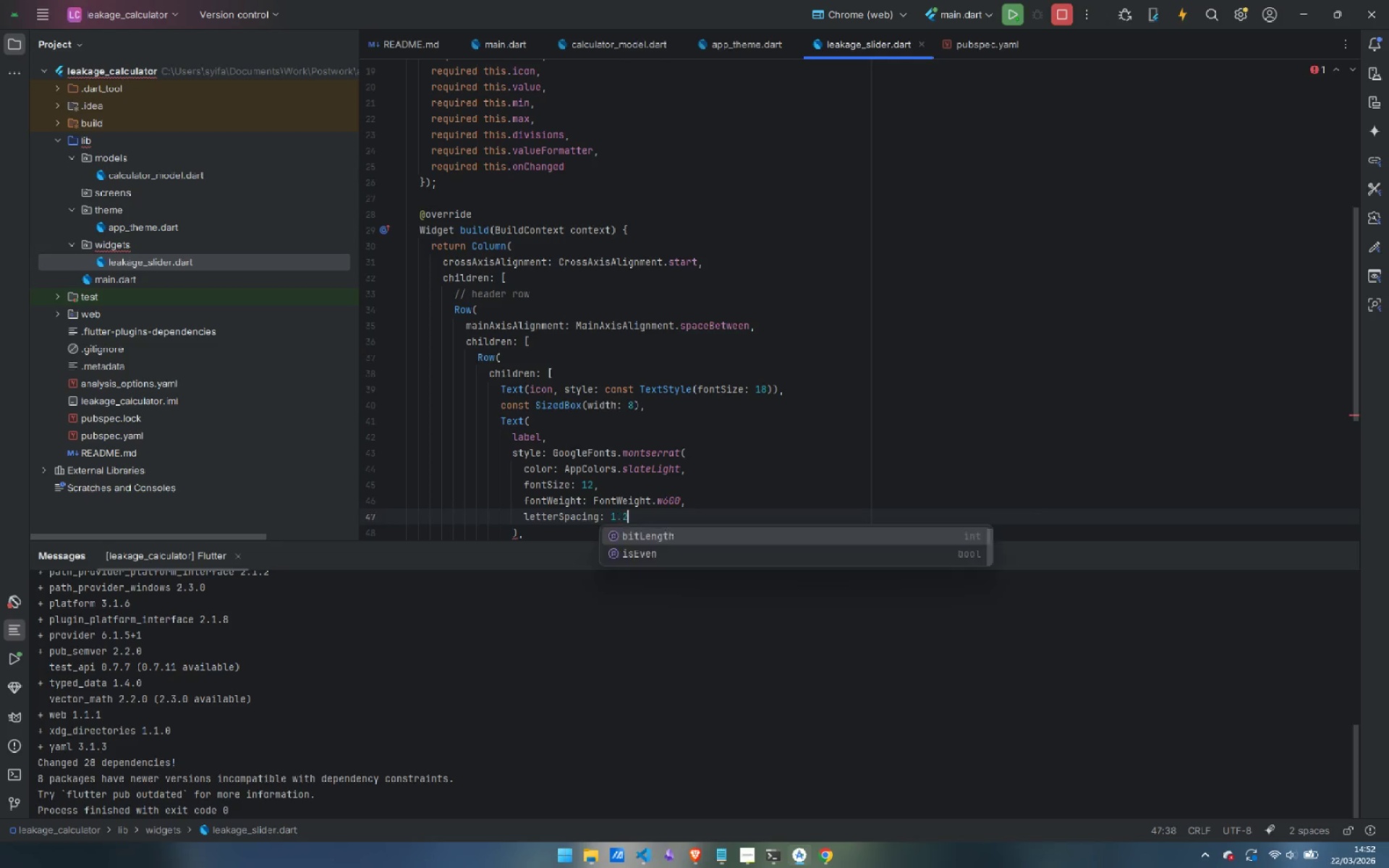 
key(2)
 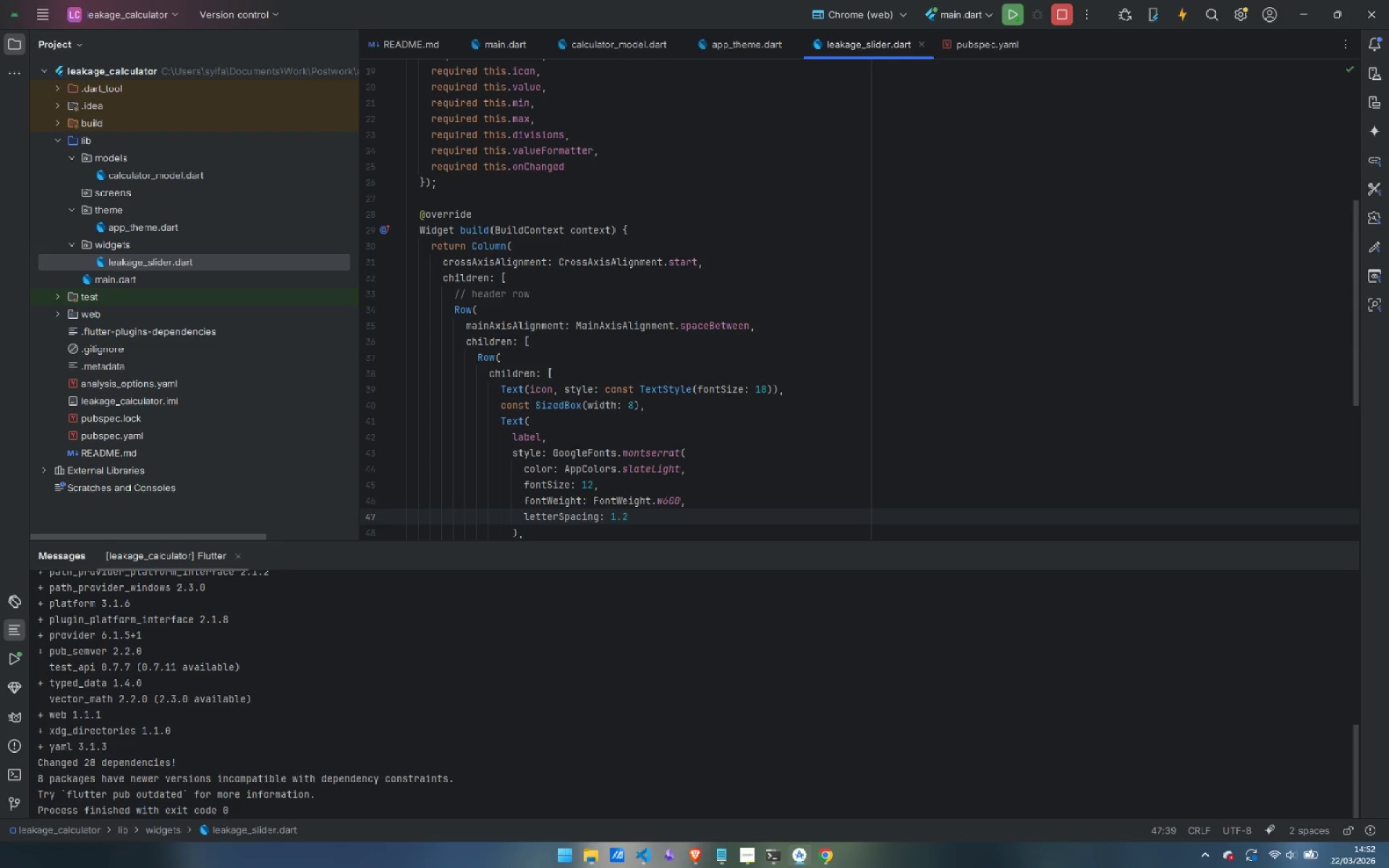 
key(ArrowDown)
 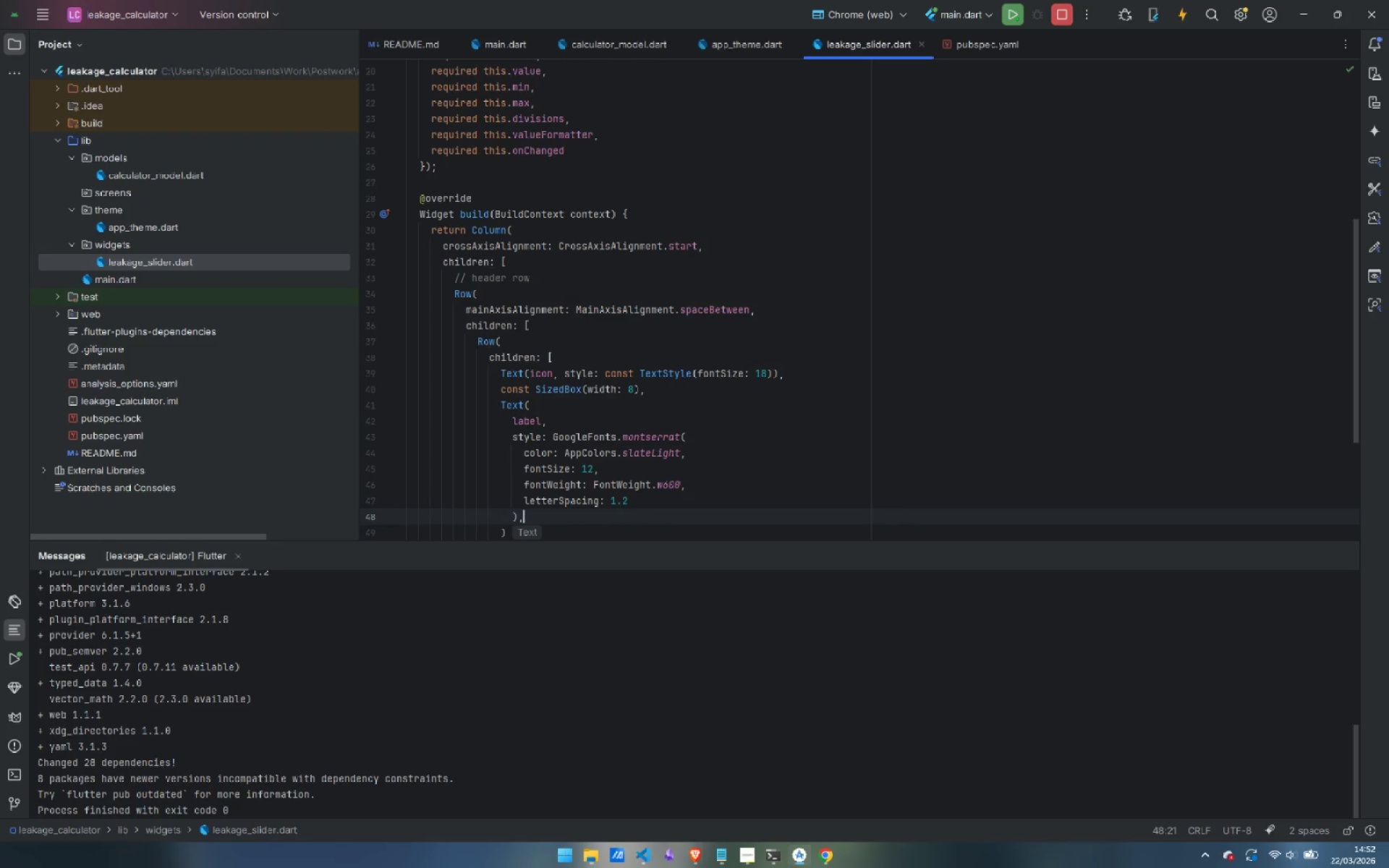 
key(ArrowDown)
 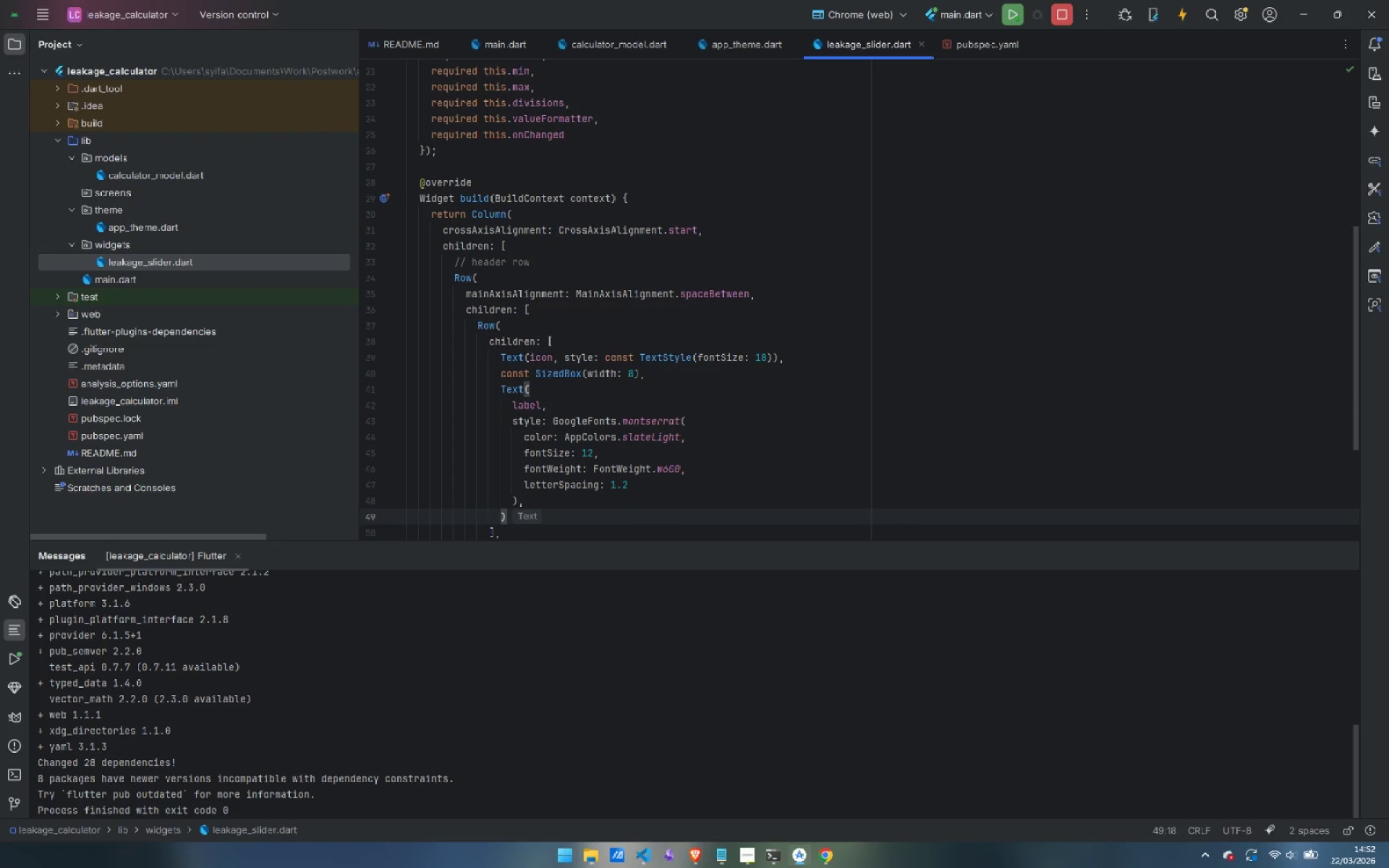 
key(ArrowUp)
 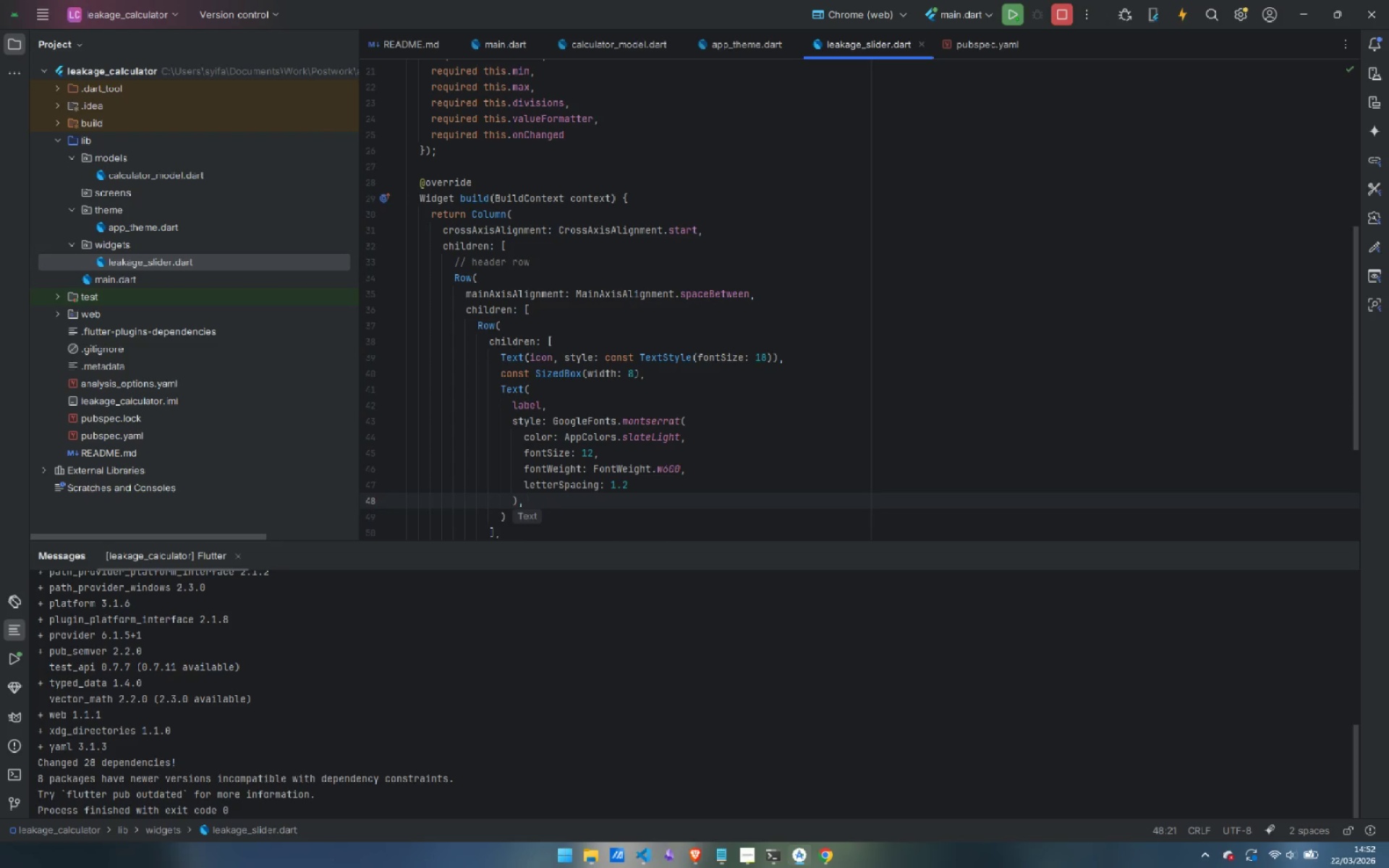 
key(Backspace)
 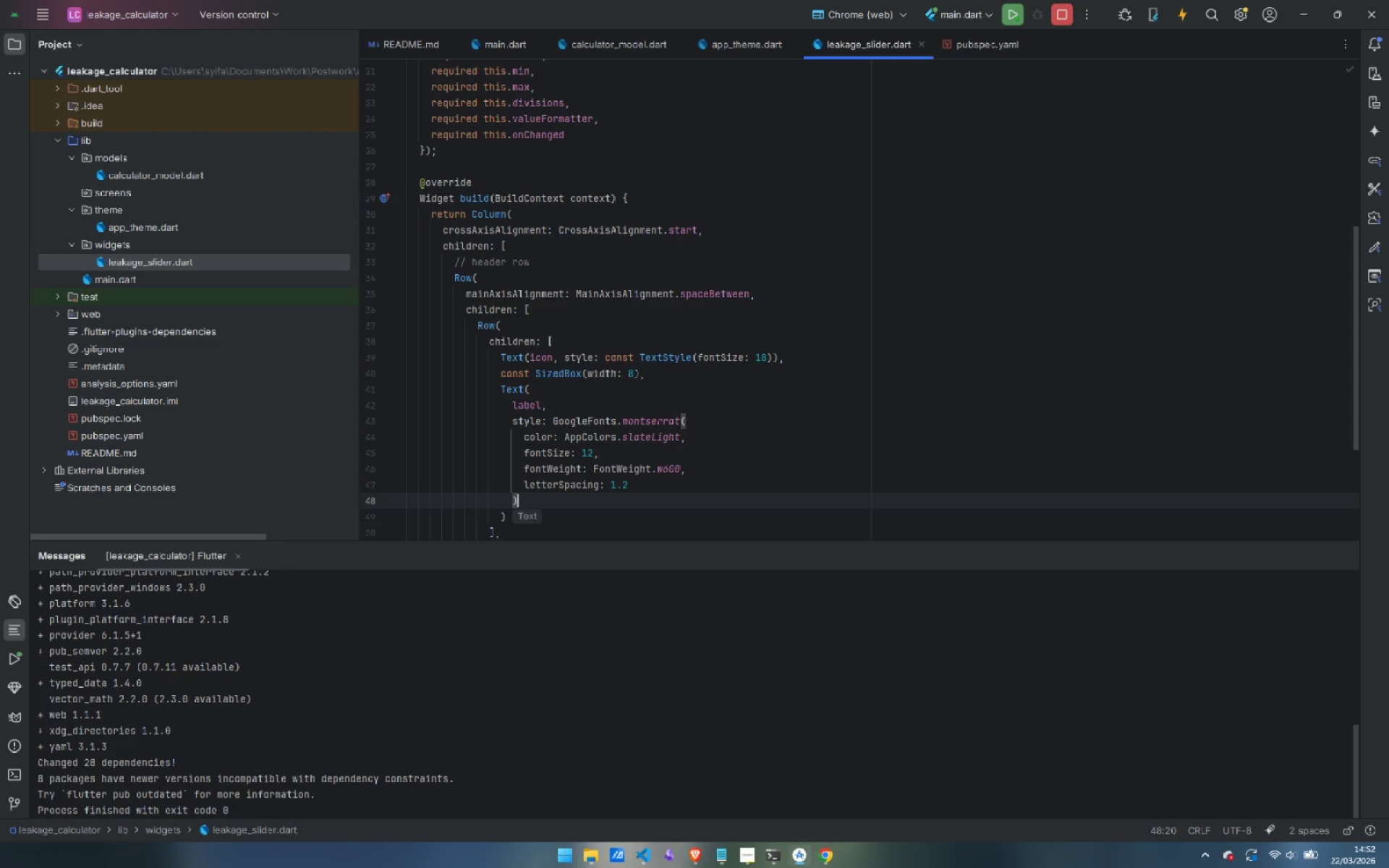 
key(ArrowDown)
 